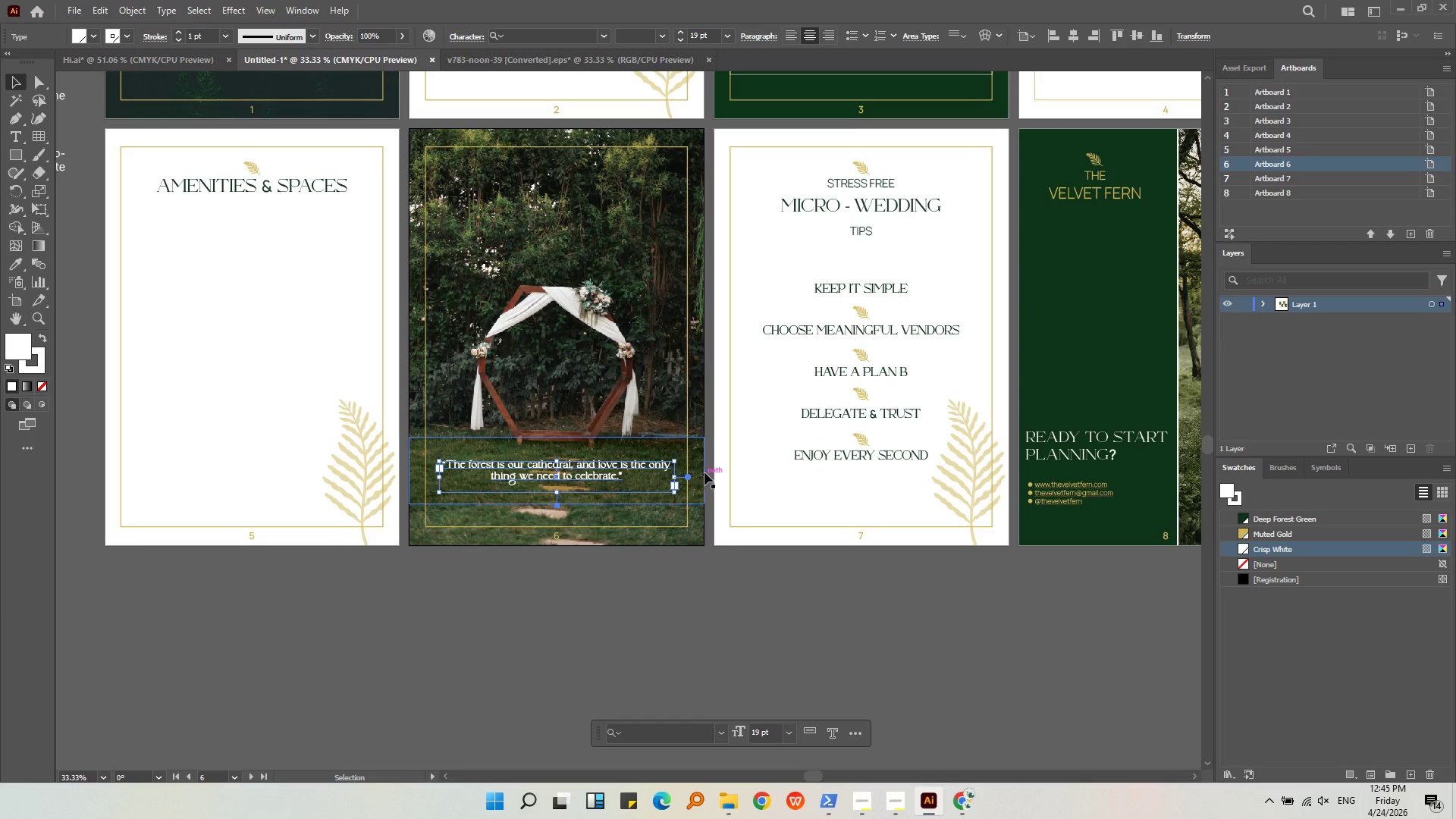 
left_click([686, 396])
 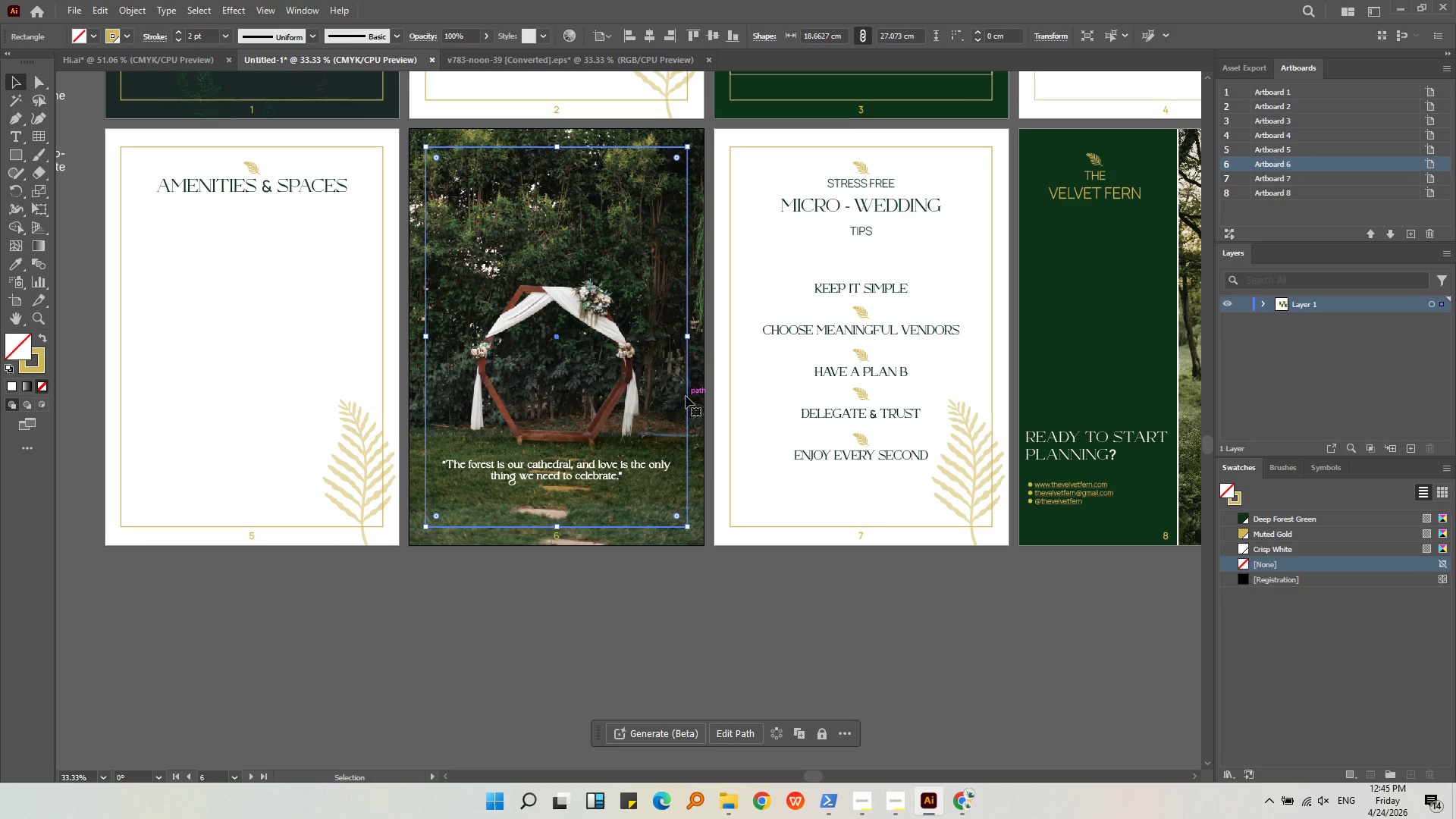 
key(Backspace)
 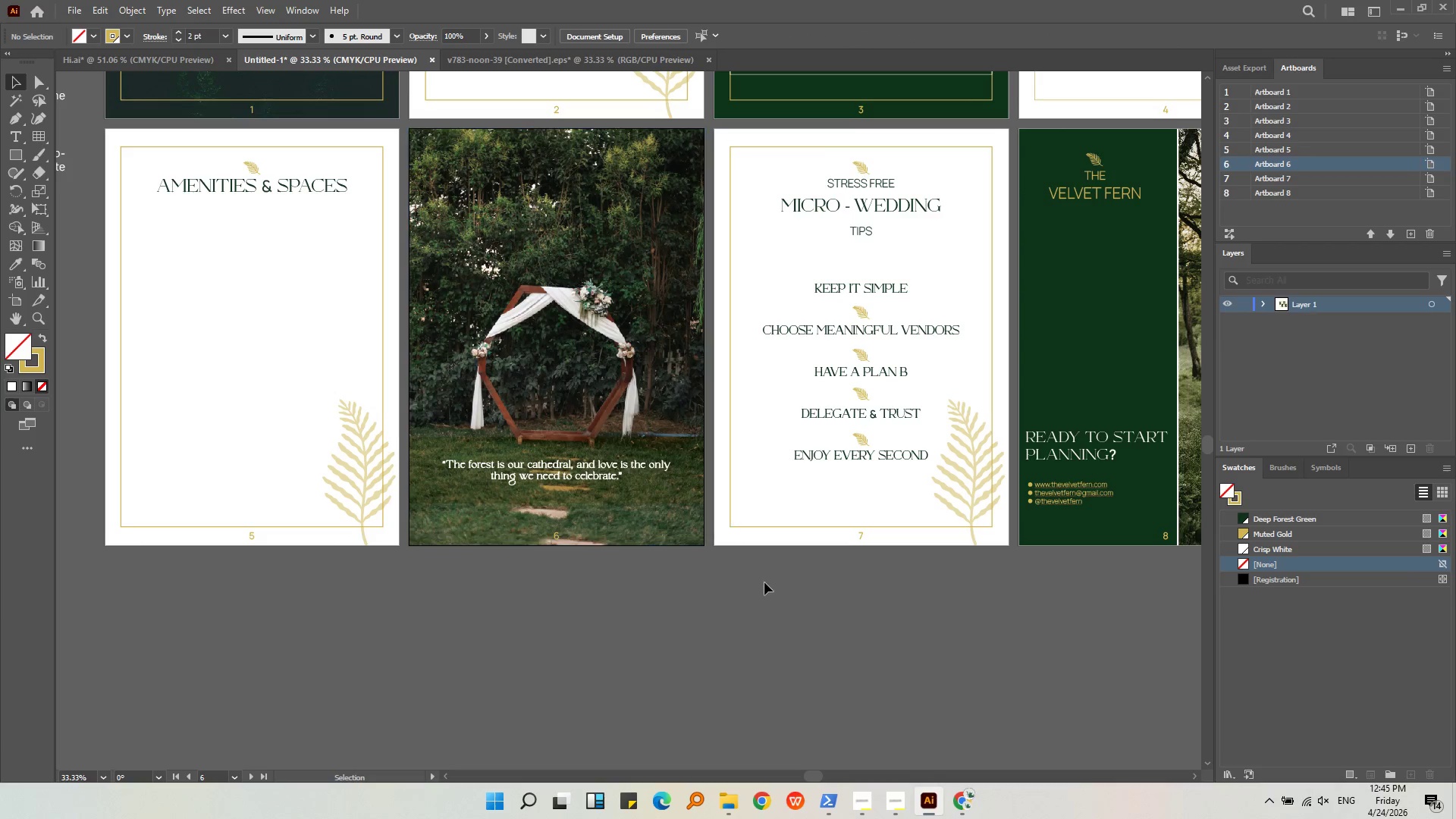 
left_click_drag(start_coordinate=[766, 582], to_coordinate=[770, 578])
 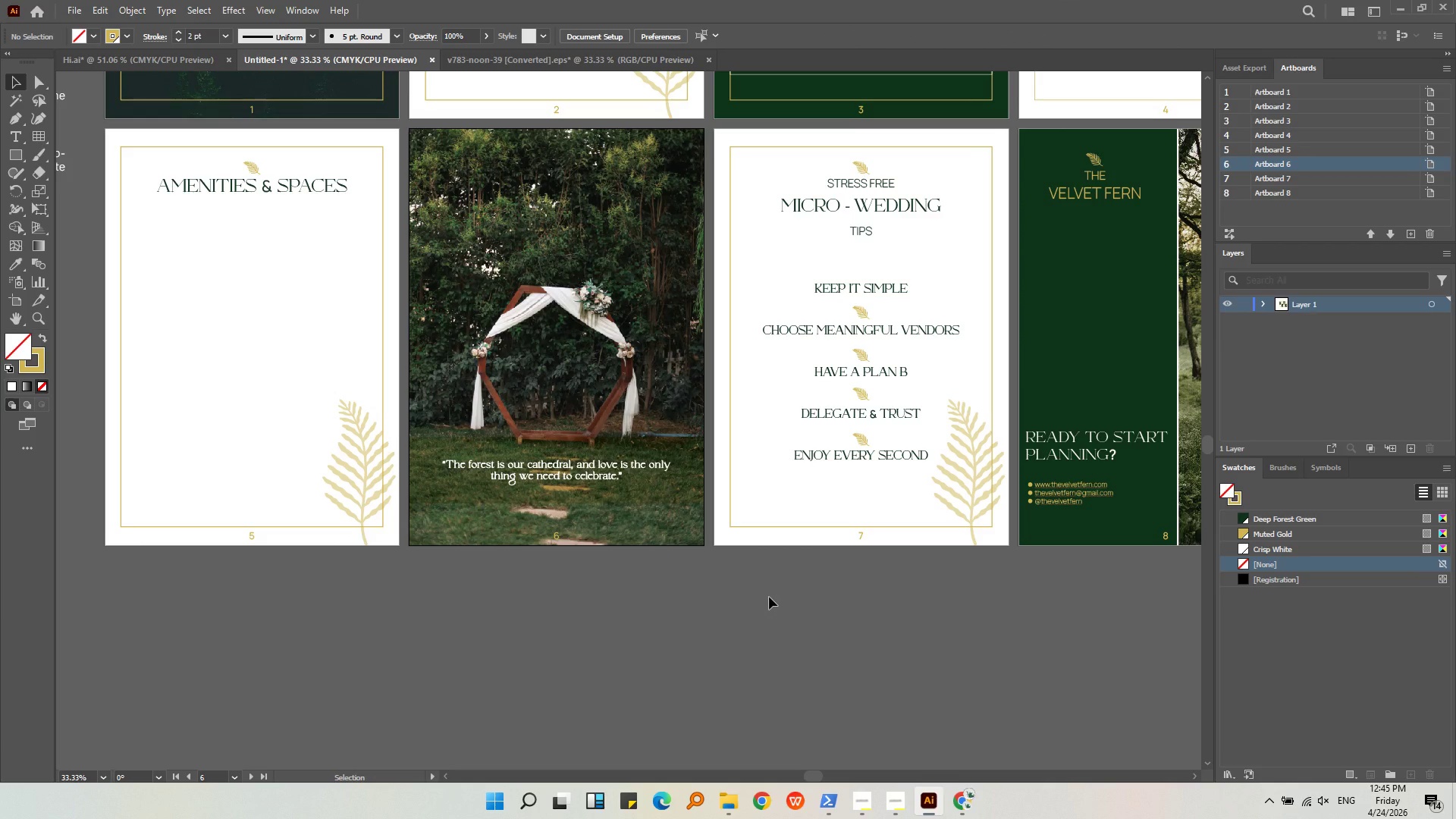 
key(Control+ControlLeft)
 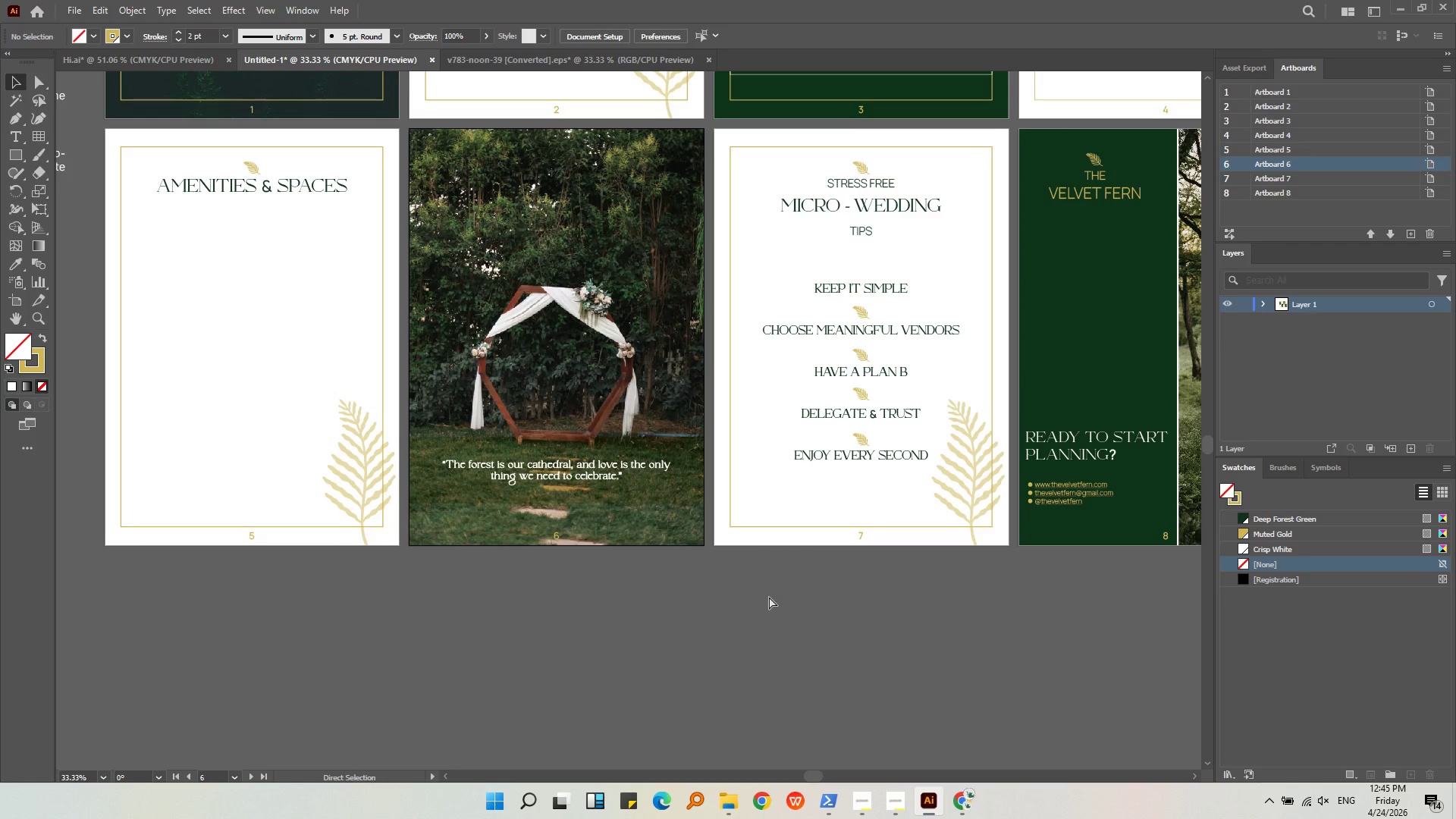 
key(Control+Z)
 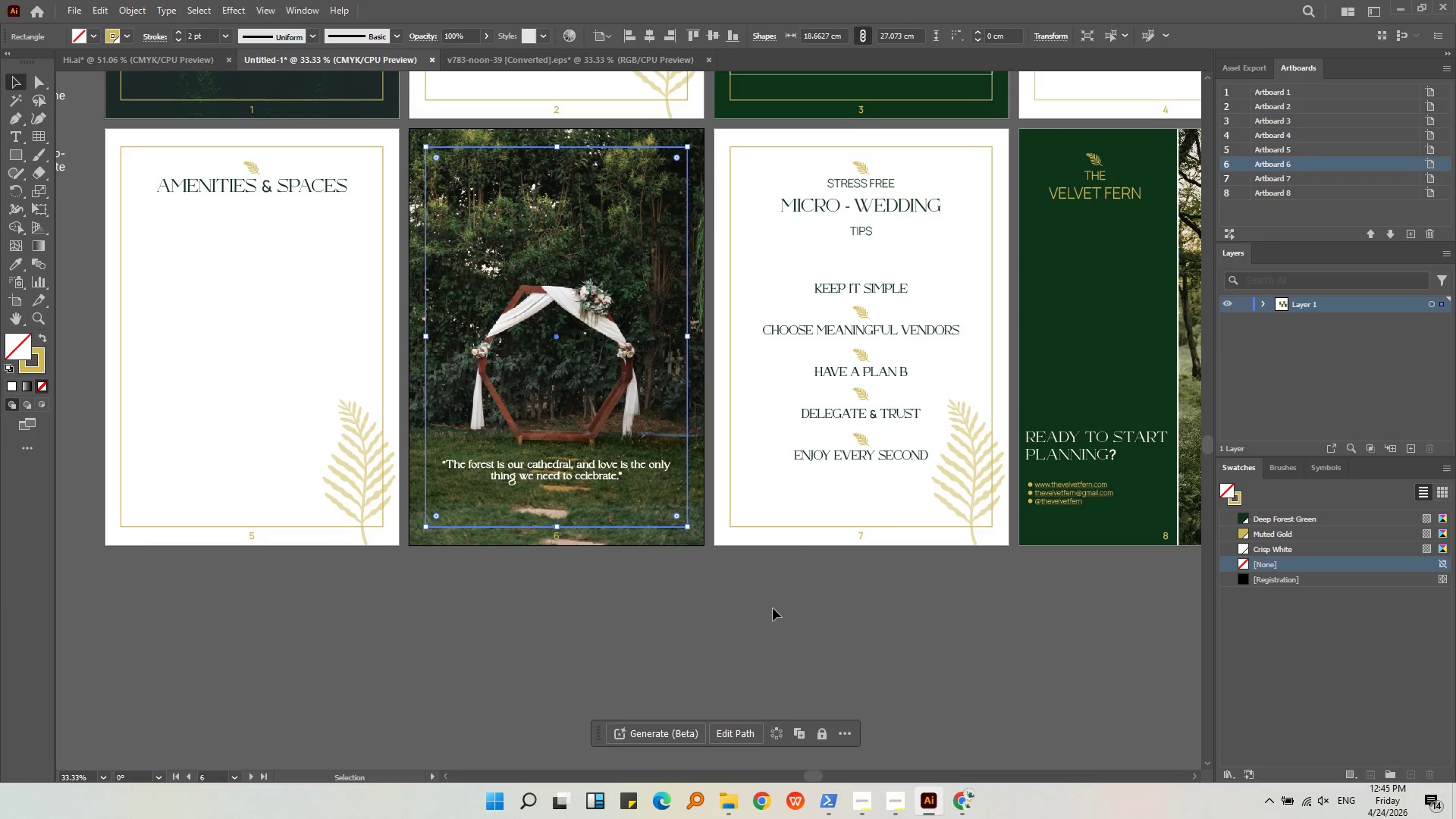 
left_click([774, 609])
 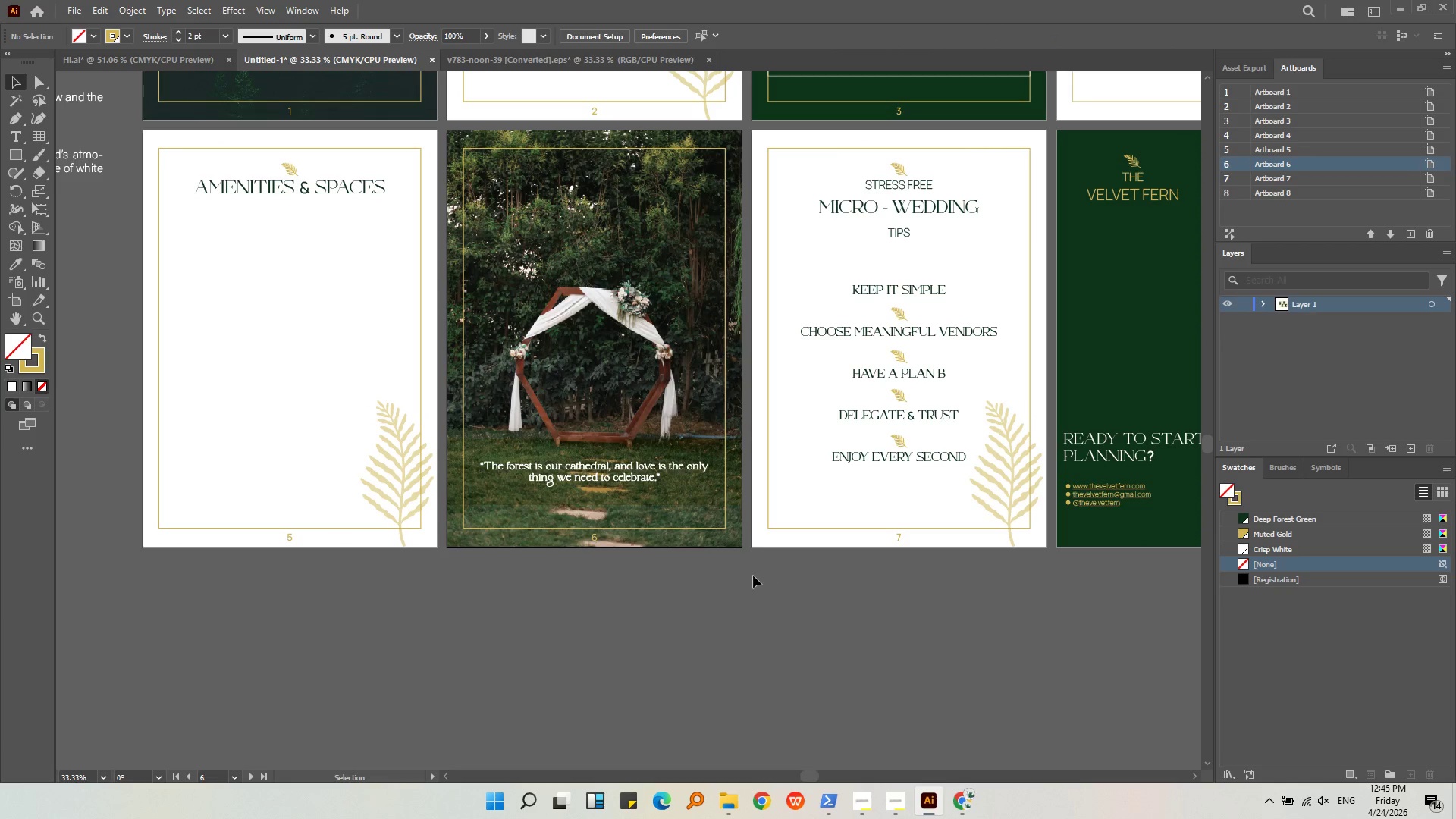 
hold_key(key=AltLeft, duration=0.33)
scroll: coordinate [587, 488], scroll_direction: up, amount: 3.0
 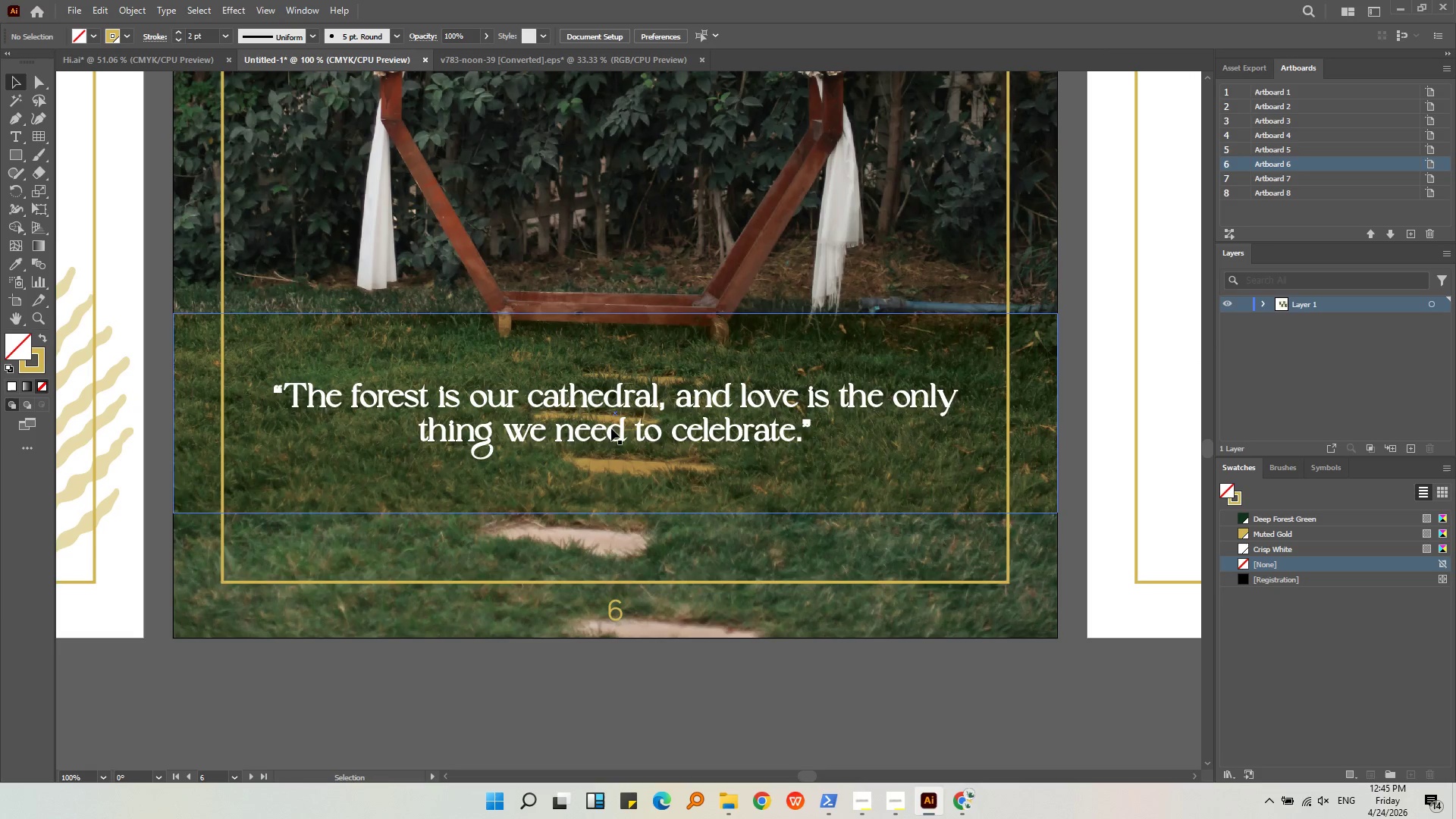 
left_click([612, 420])
 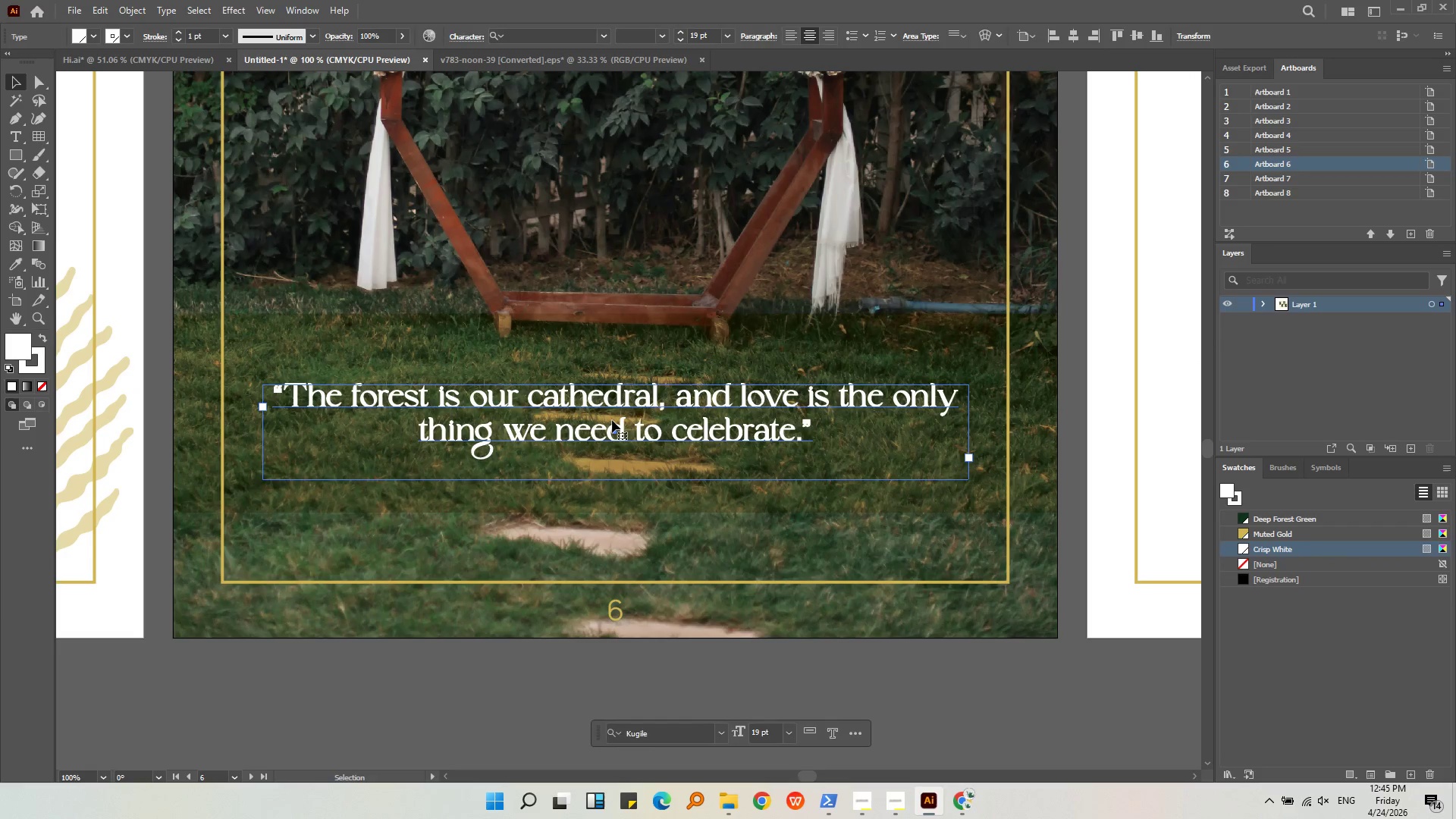 
hold_key(key=AltLeft, duration=1.19)
scroll: coordinate [612, 420], scroll_direction: up, amount: 3.0
 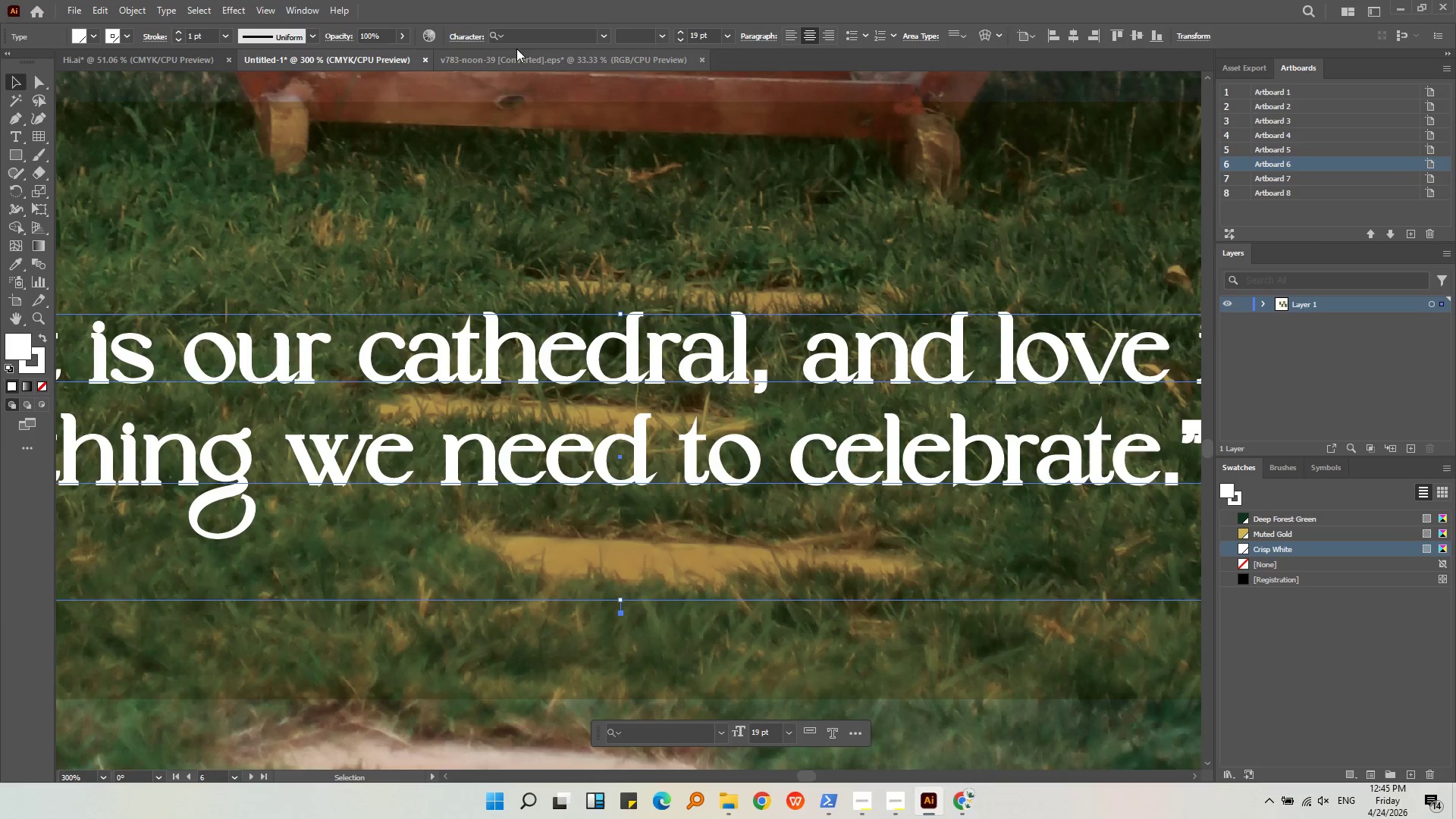 
left_click([599, 35])
 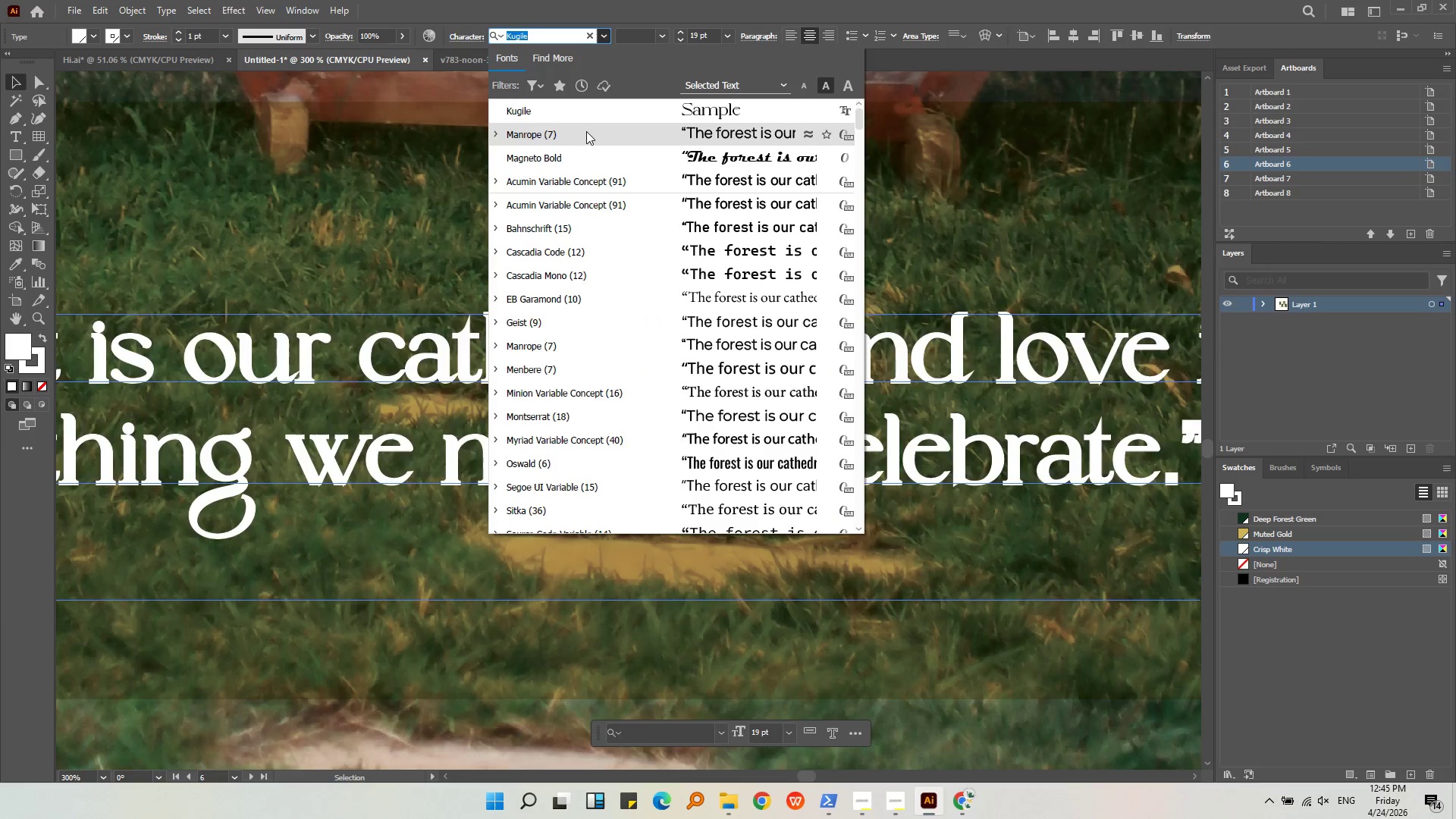 
left_click([586, 133])
 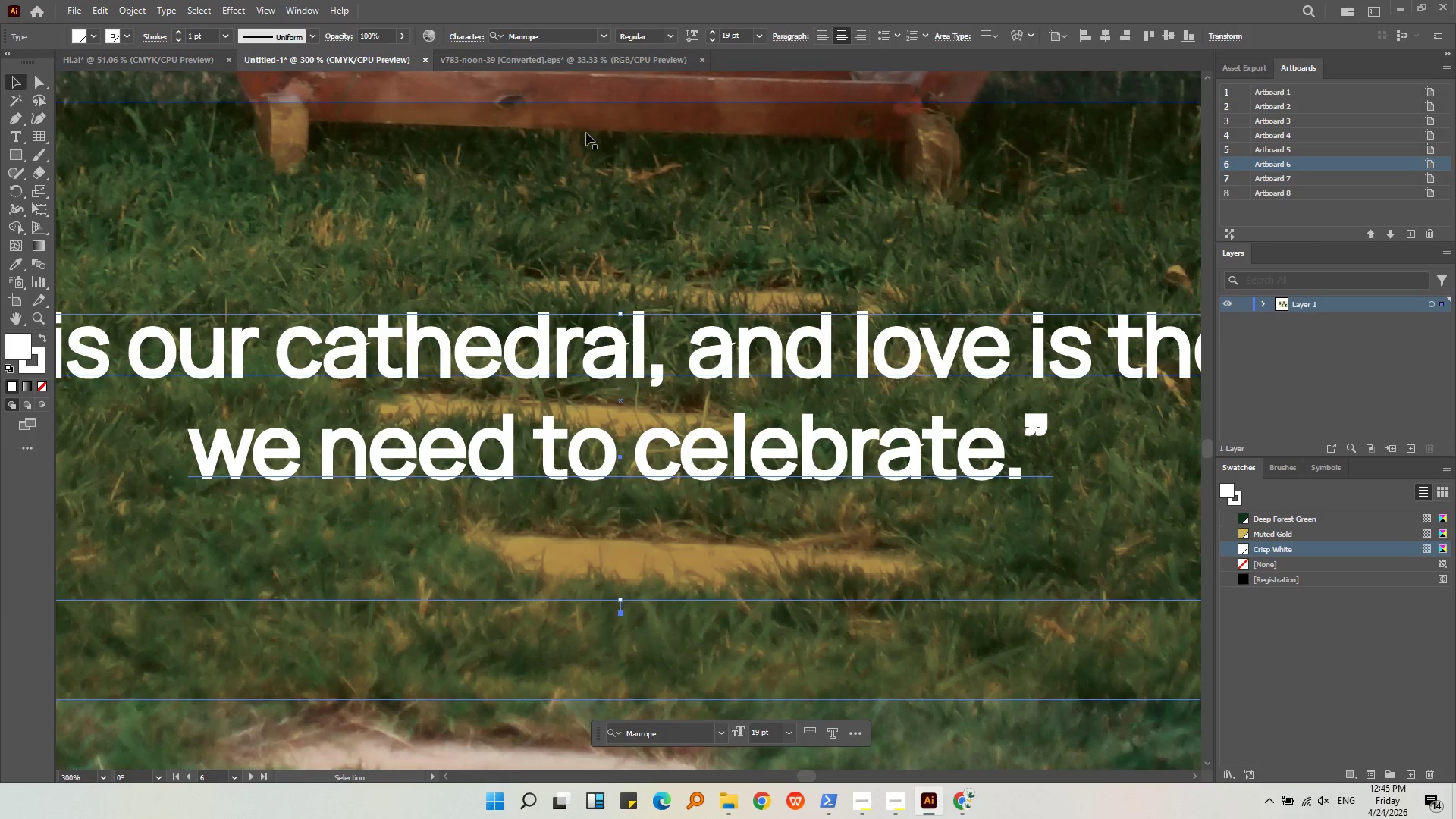 
hold_key(key=AltLeft, duration=0.47)
scroll: coordinate [586, 134], scroll_direction: down, amount: 3.0
 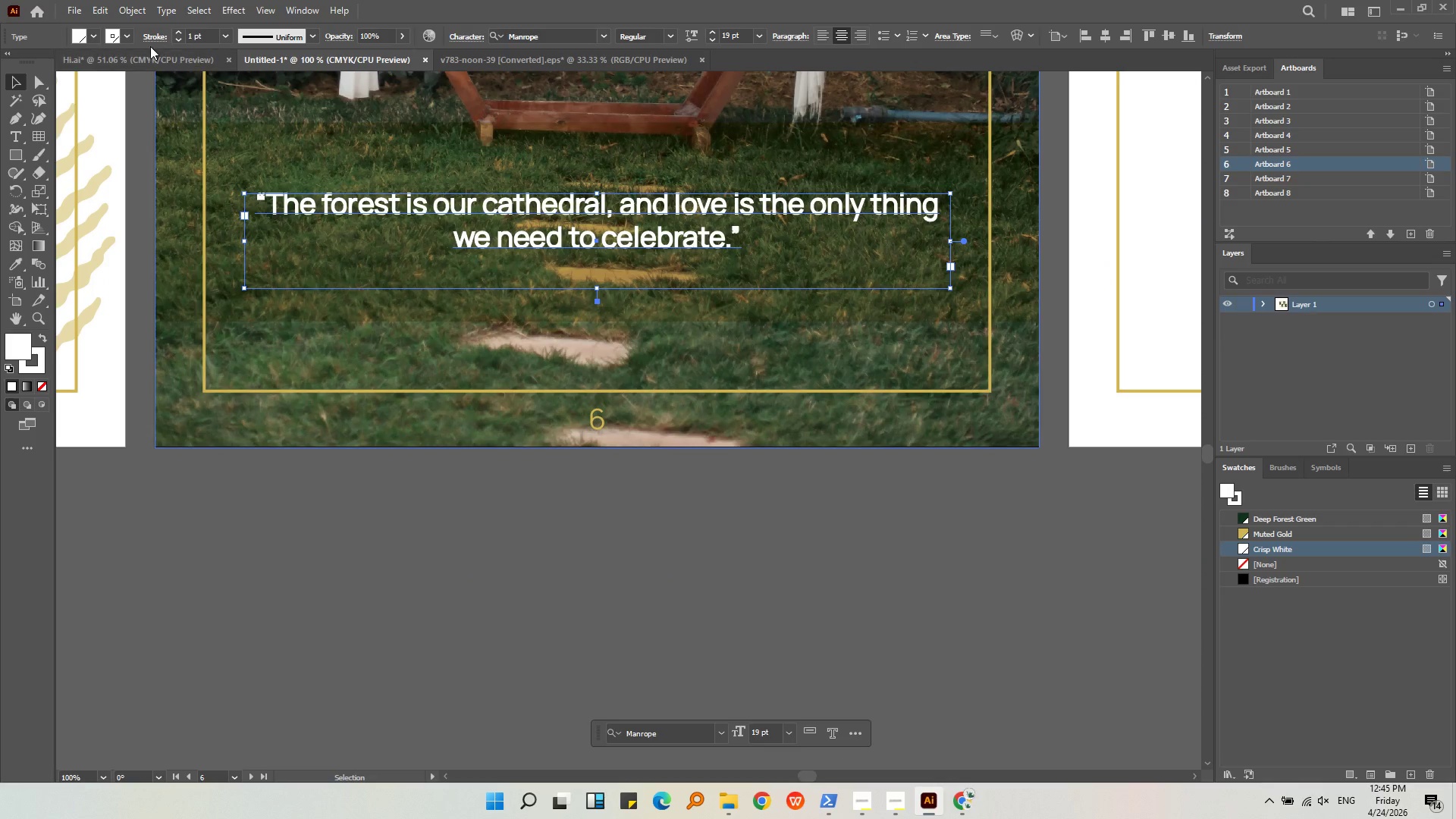 
left_click([133, 39])
 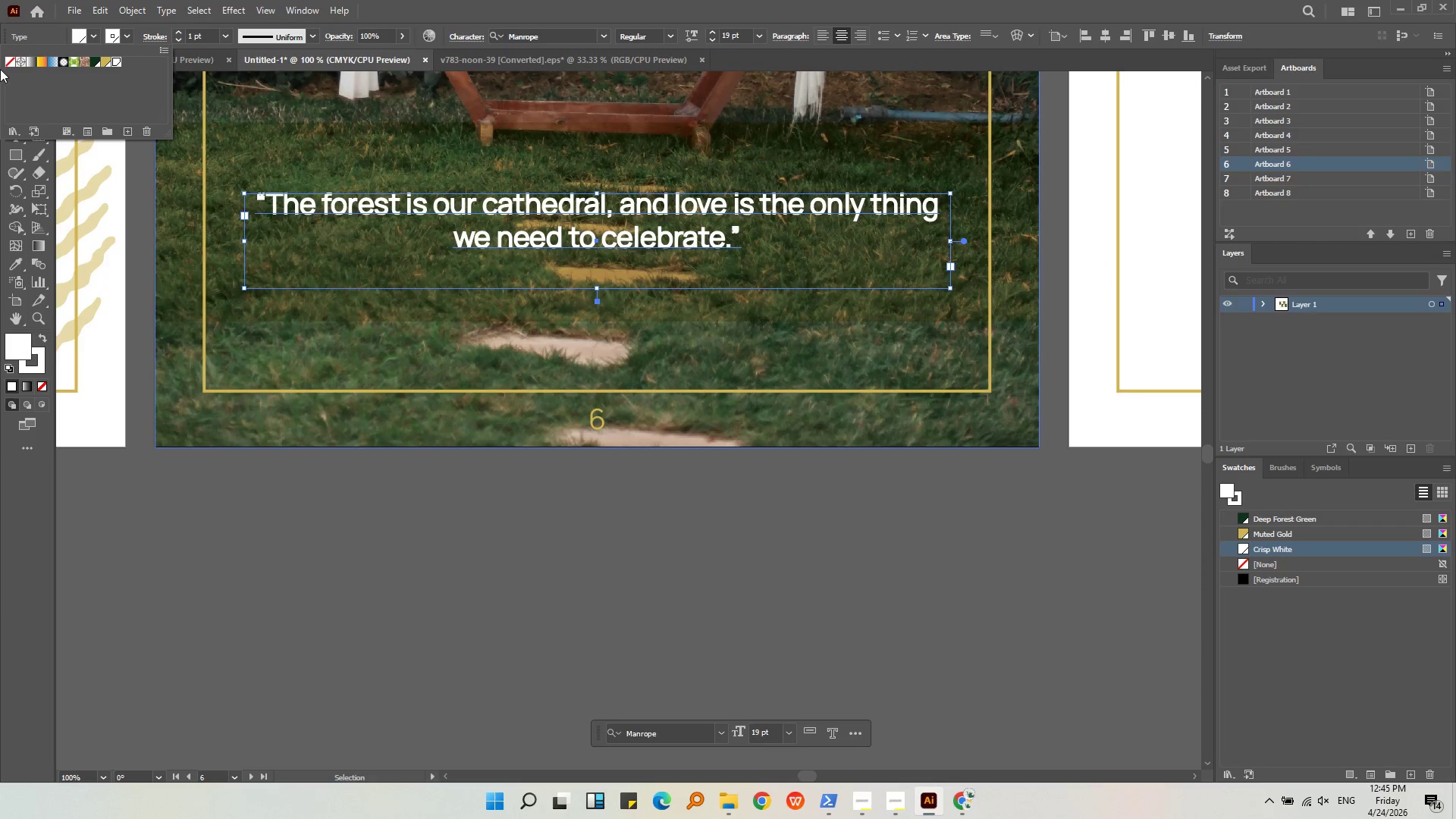 
left_click([5, 58])
 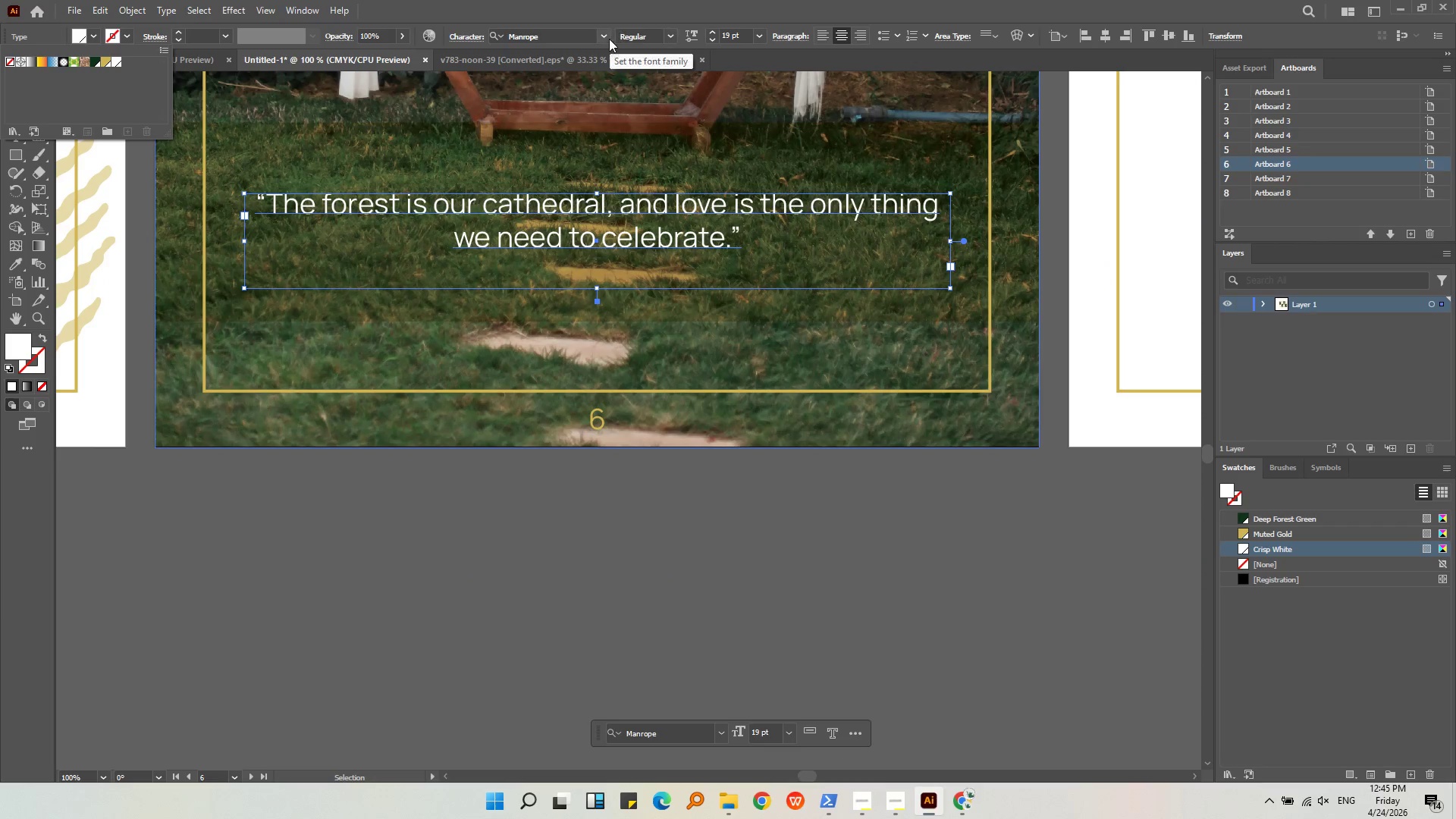 
left_click([665, 33])
 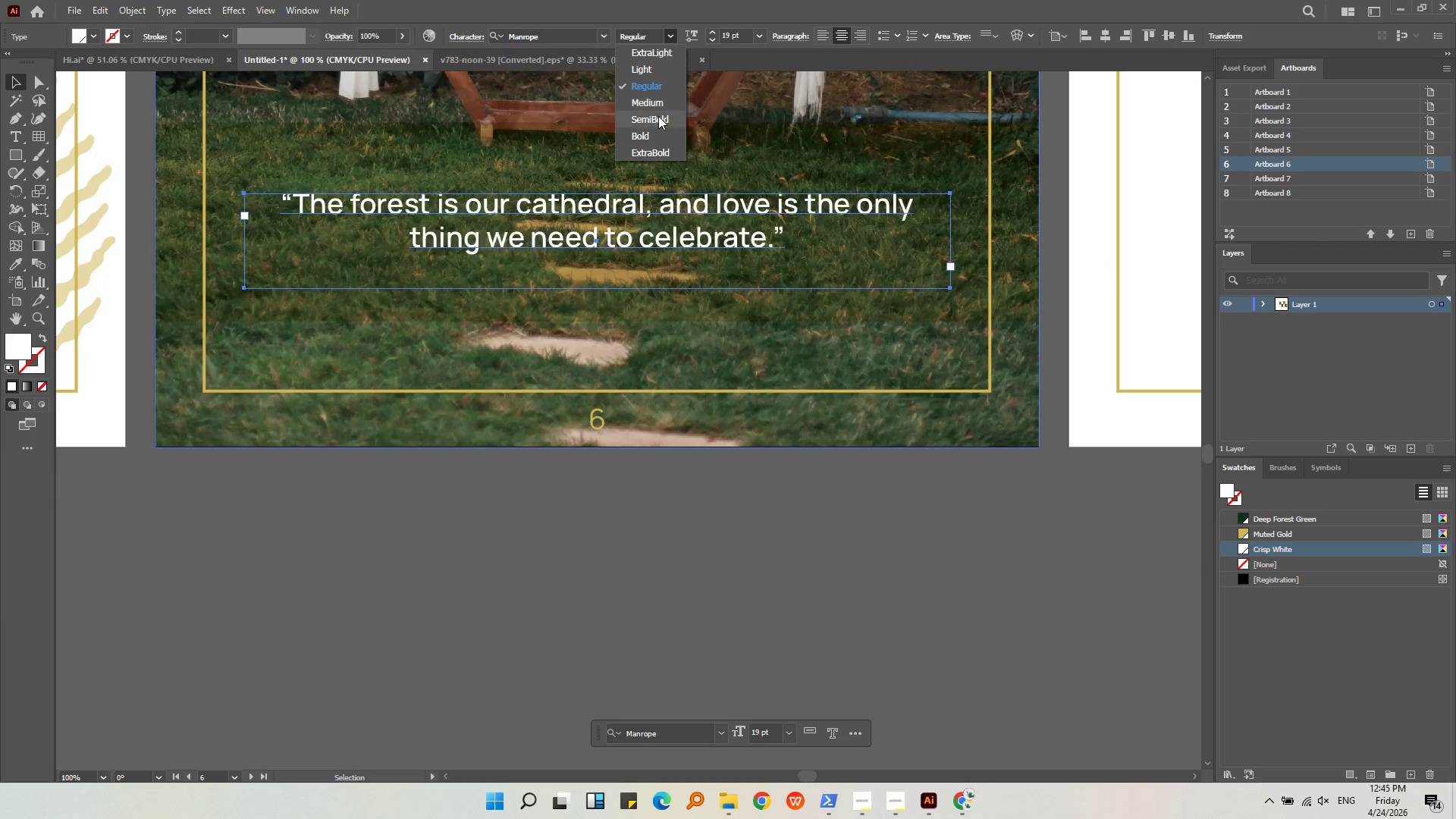 
left_click([658, 116])
 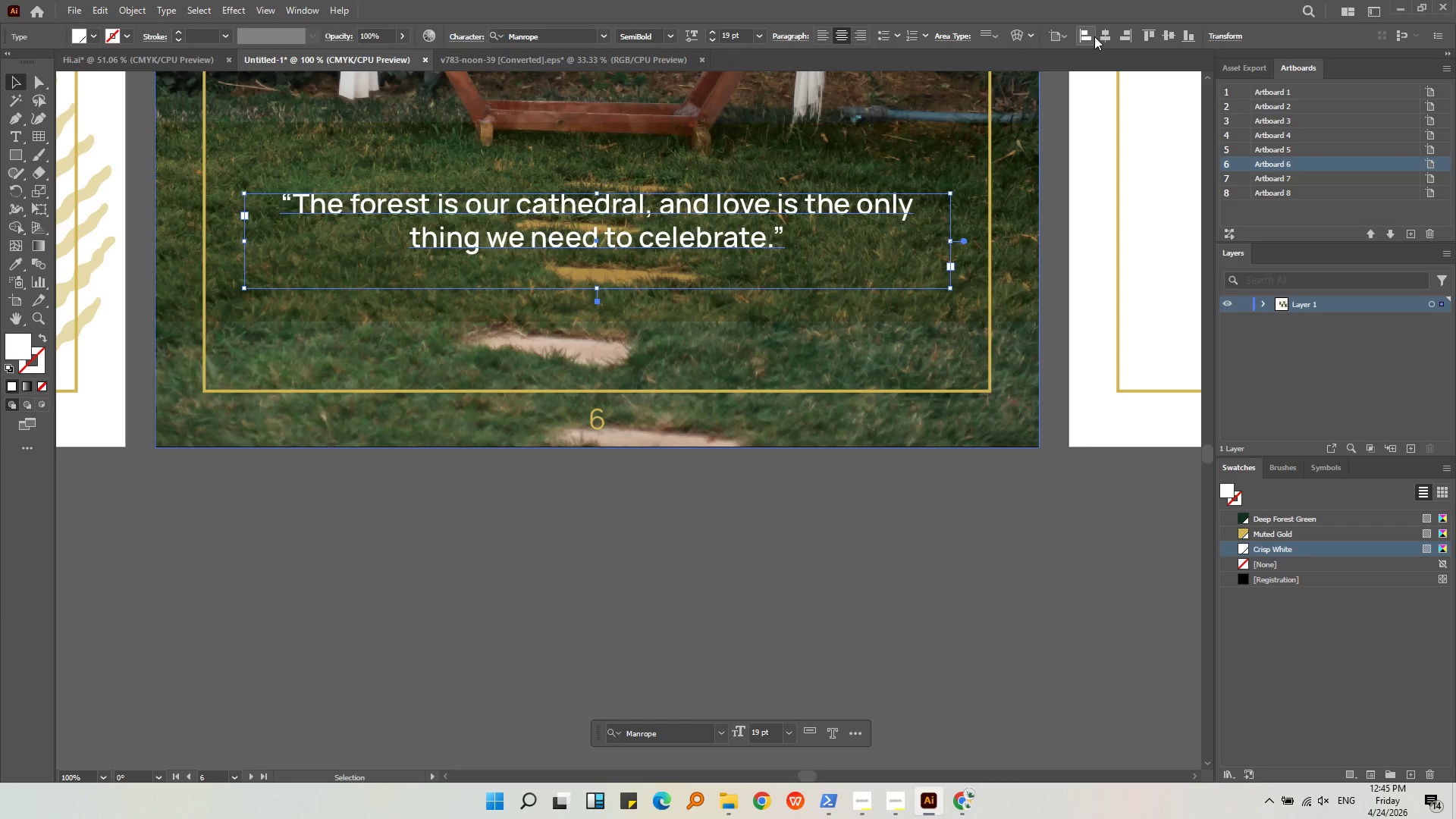 
left_click([1101, 36])
 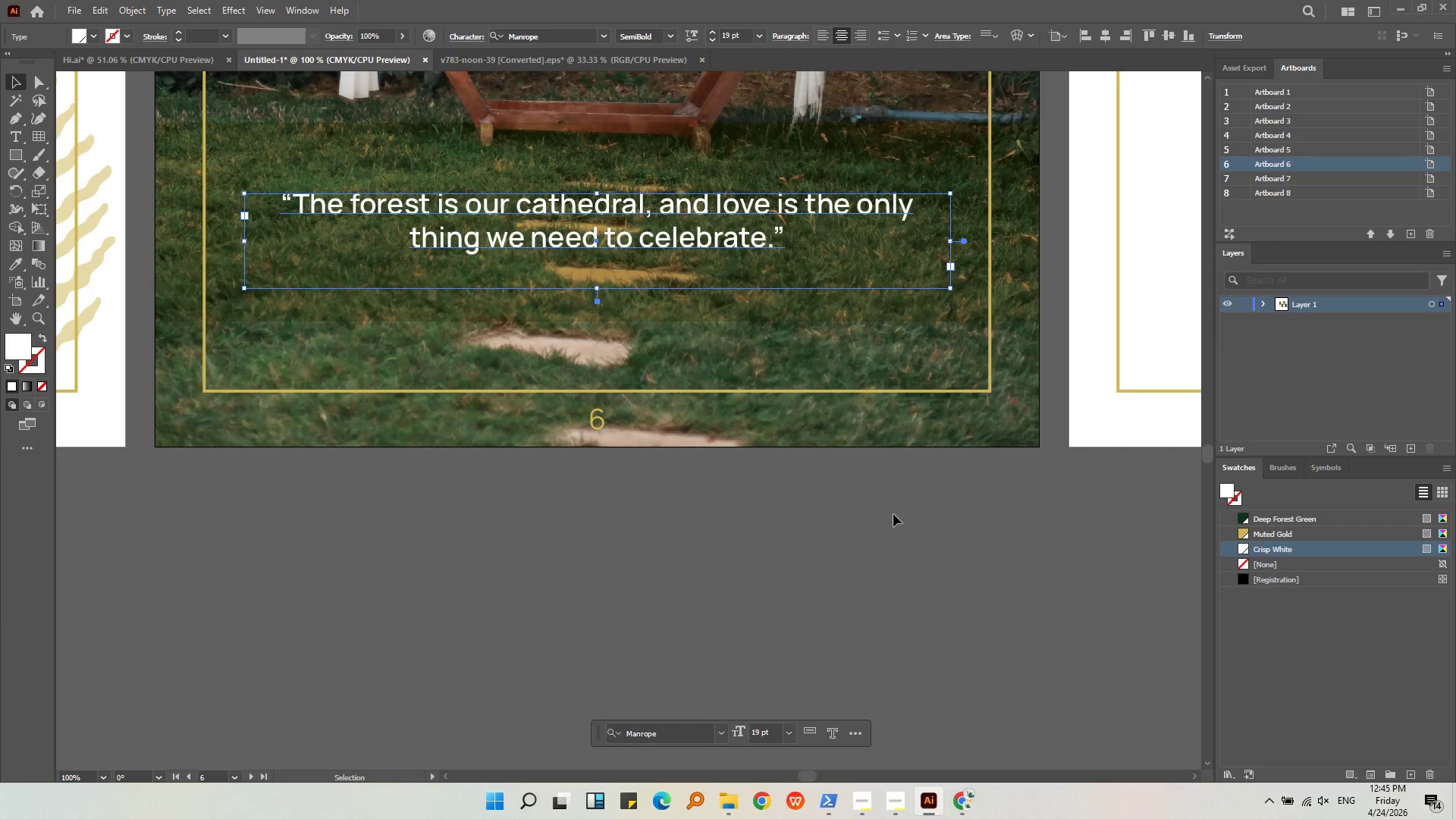 
left_click([893, 514])
 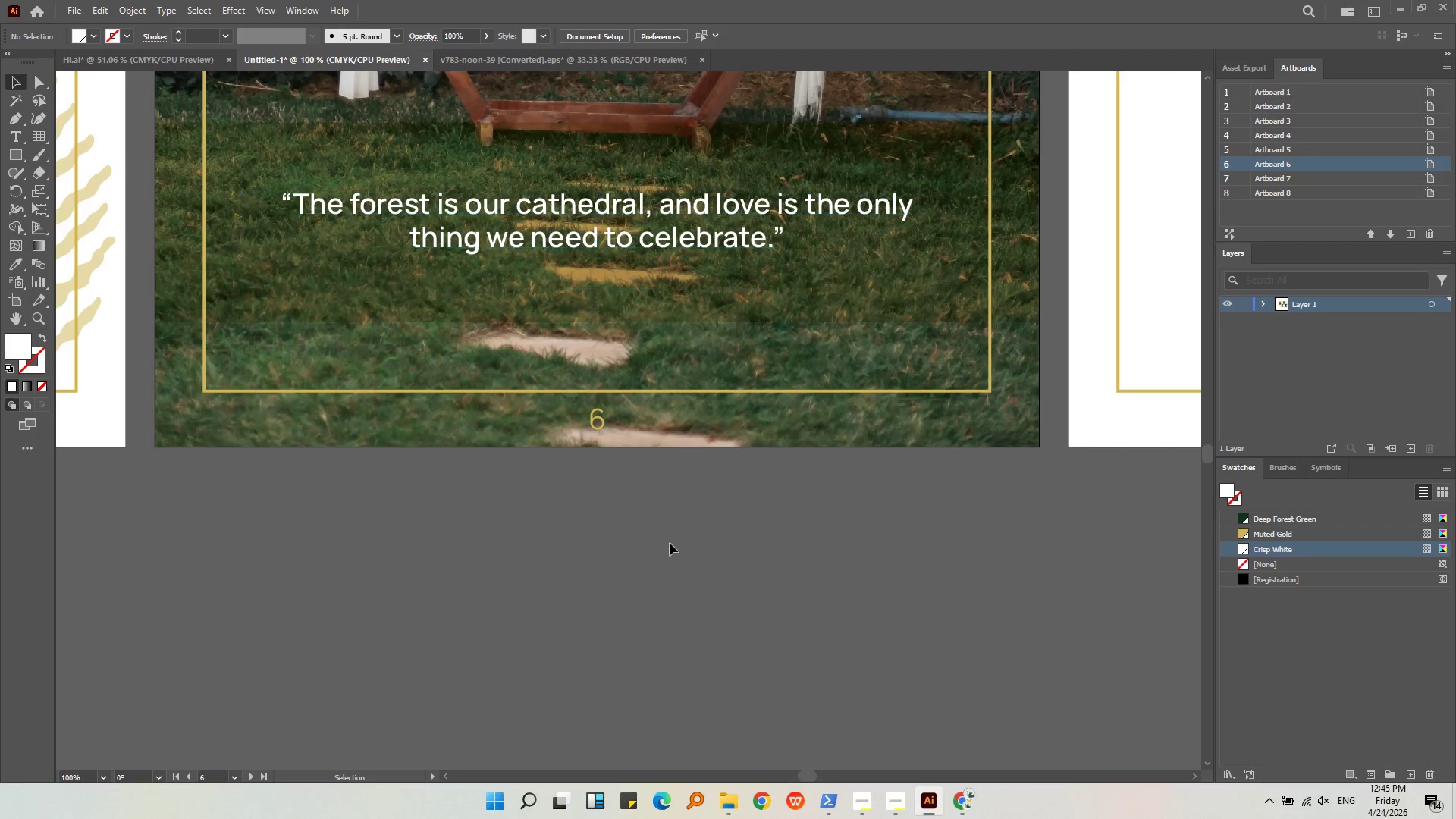 
key(Alt+AltLeft)
 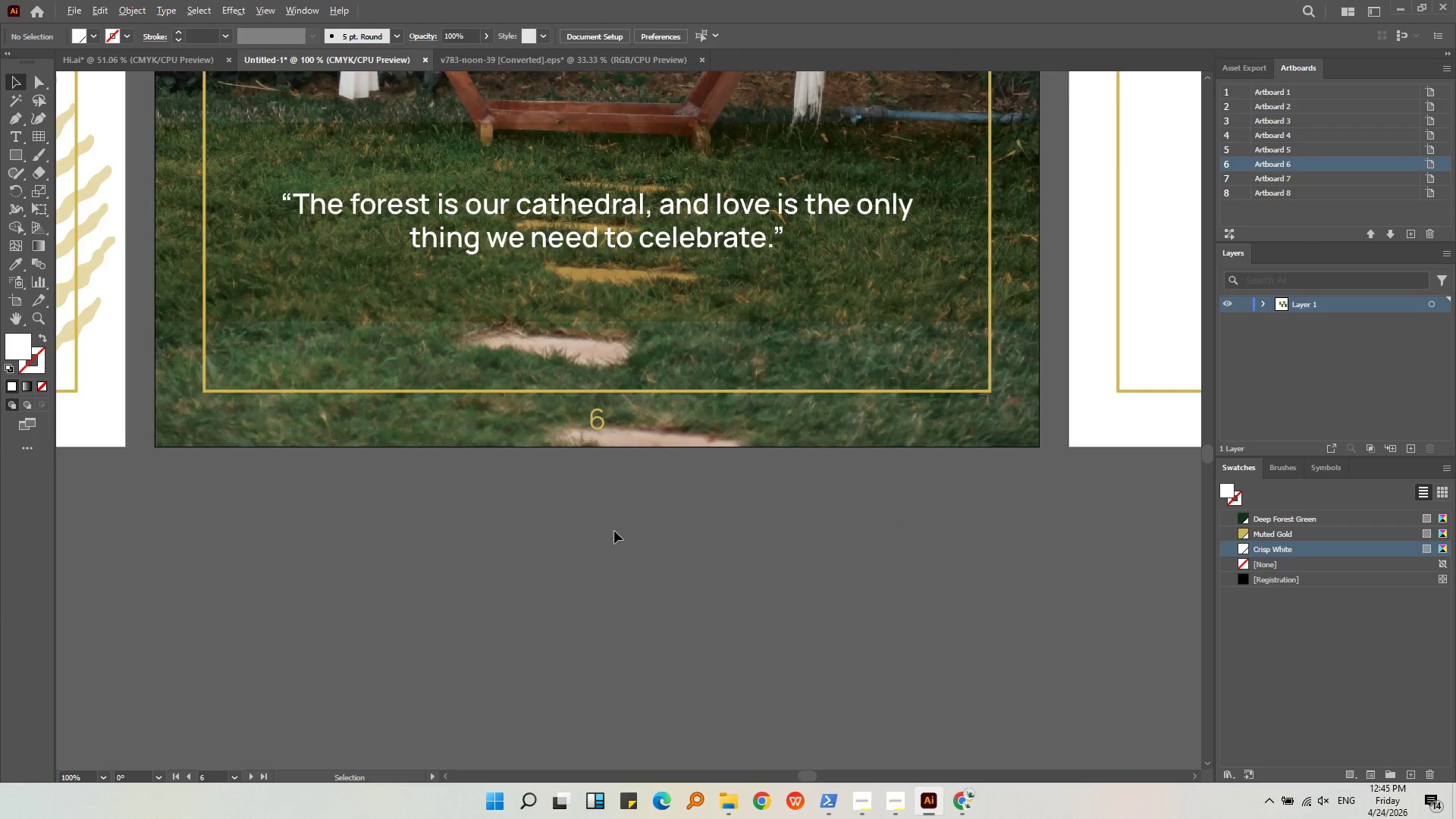 
scroll: coordinate [614, 531], scroll_direction: down, amount: 2.0
 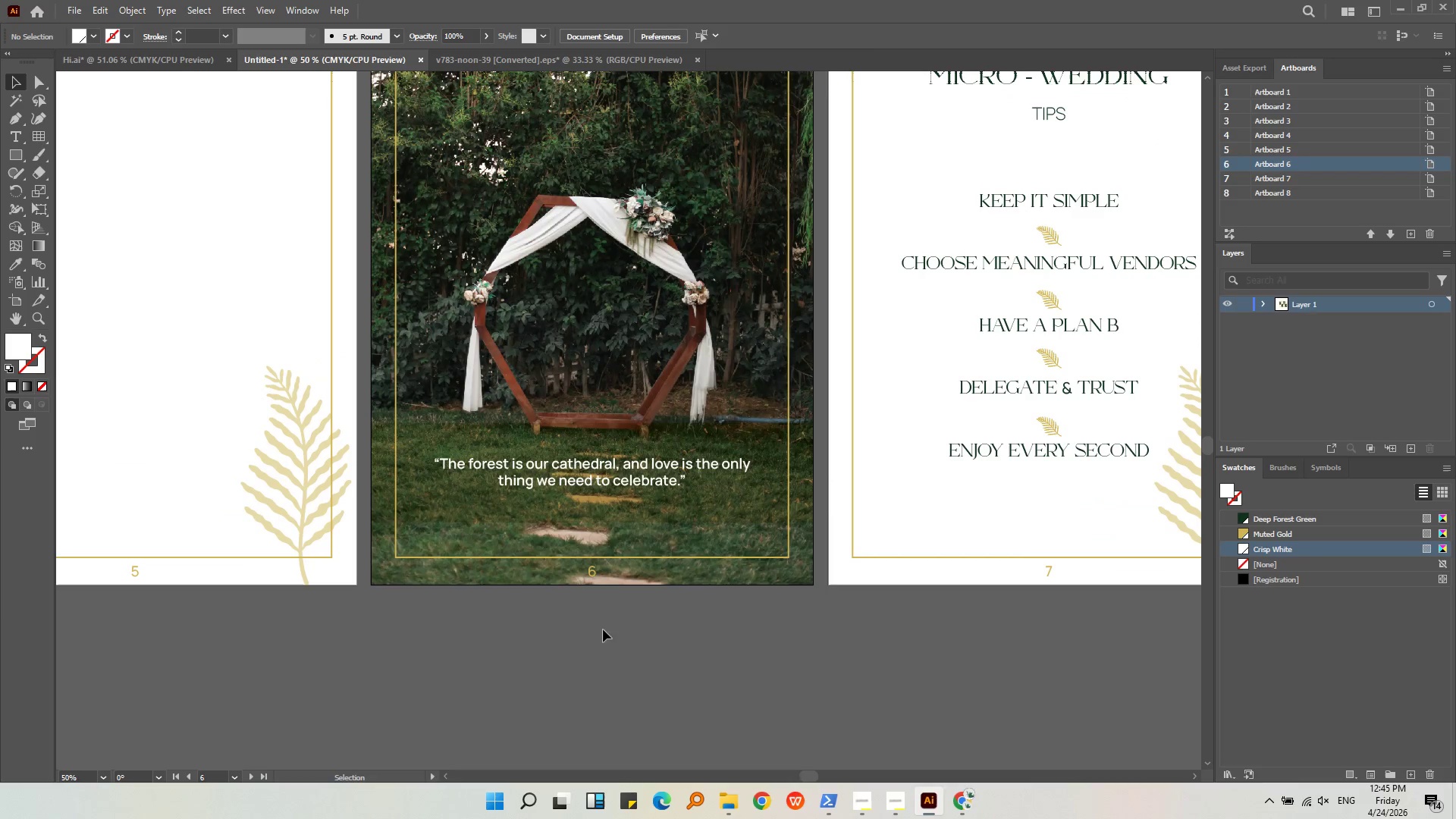 
key(Alt+AltLeft)
 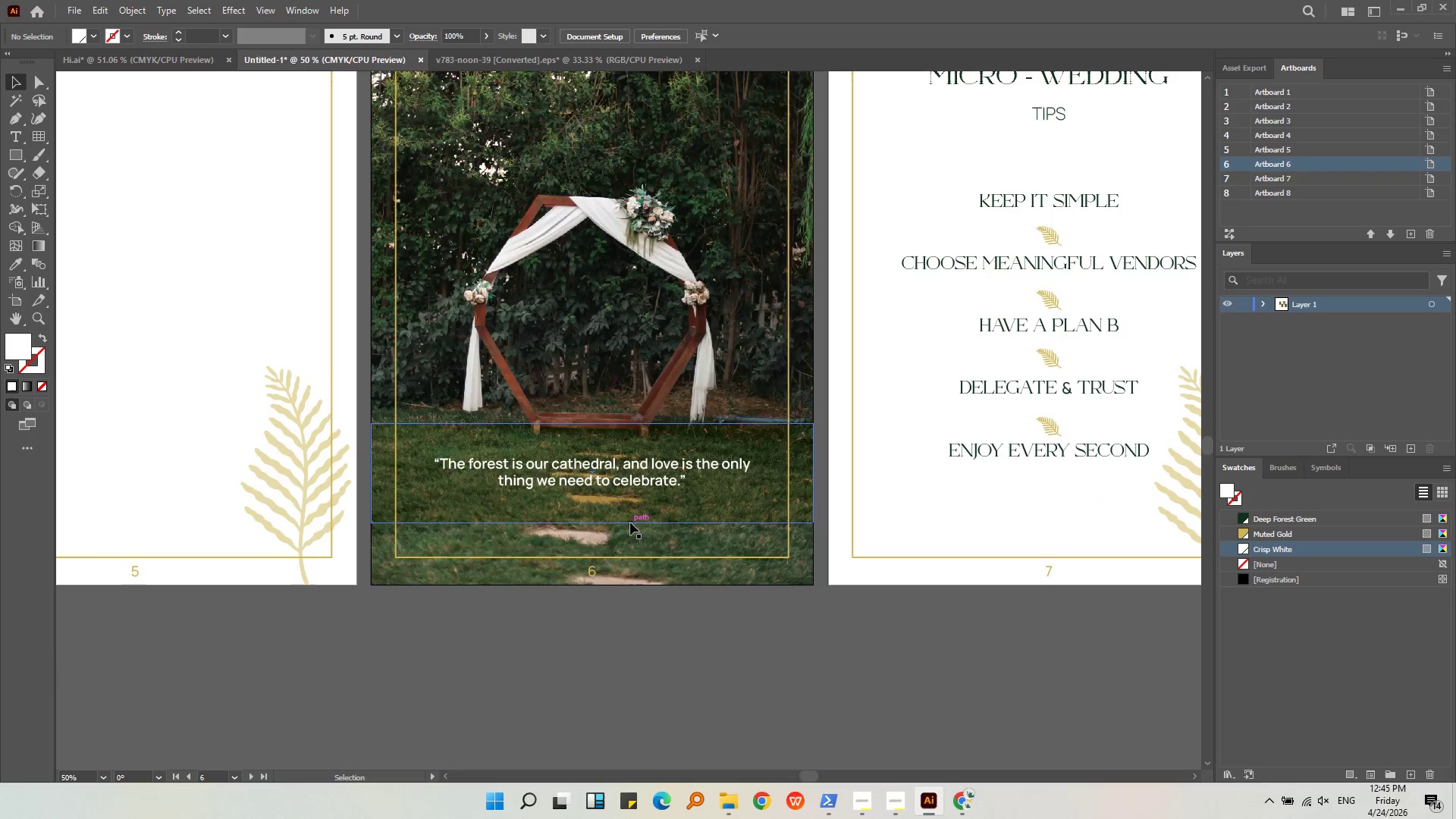 
scroll: coordinate [630, 521], scroll_direction: up, amount: 3.0
 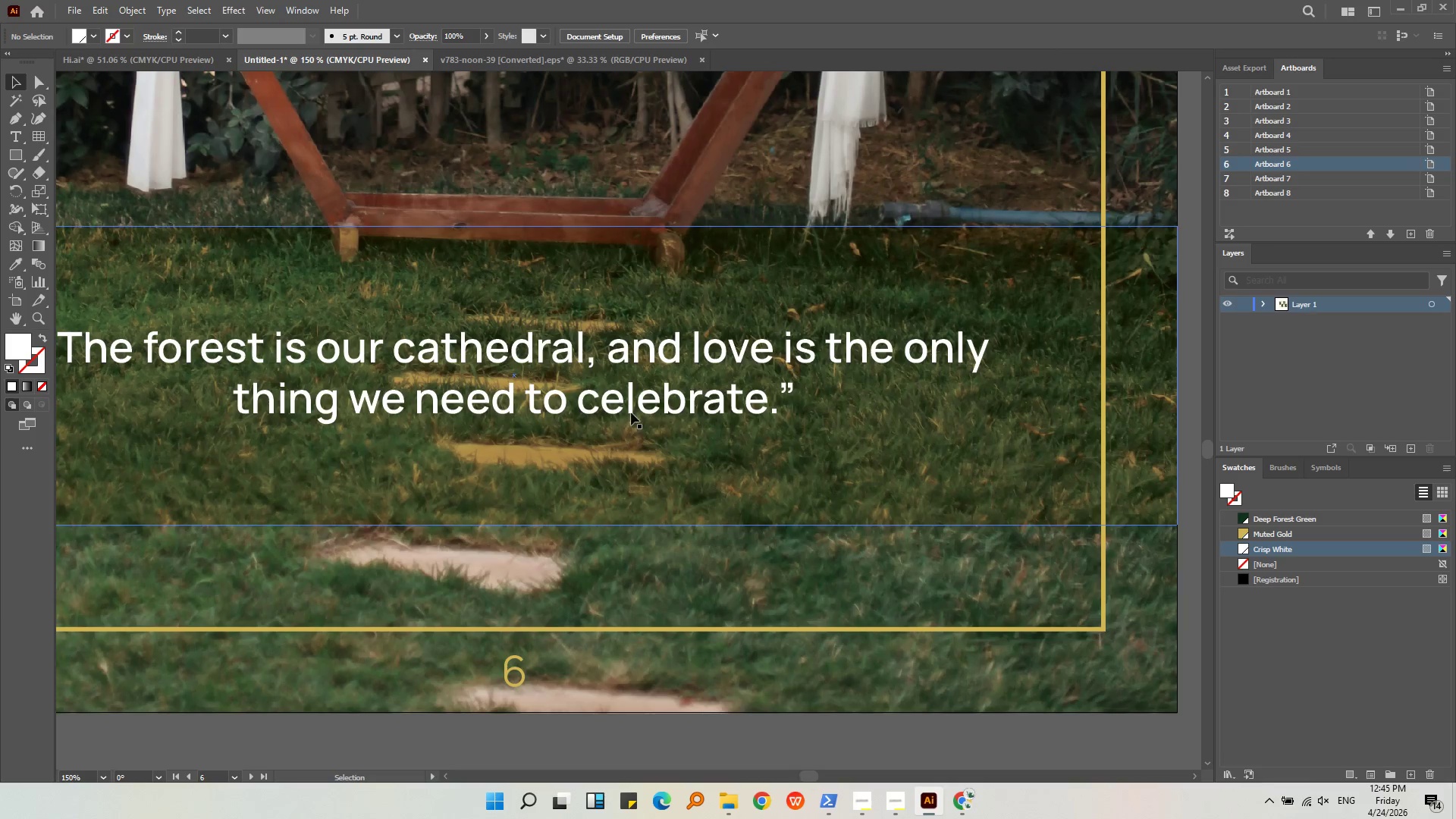 
left_click_drag(start_coordinate=[631, 407], to_coordinate=[632, 434])
 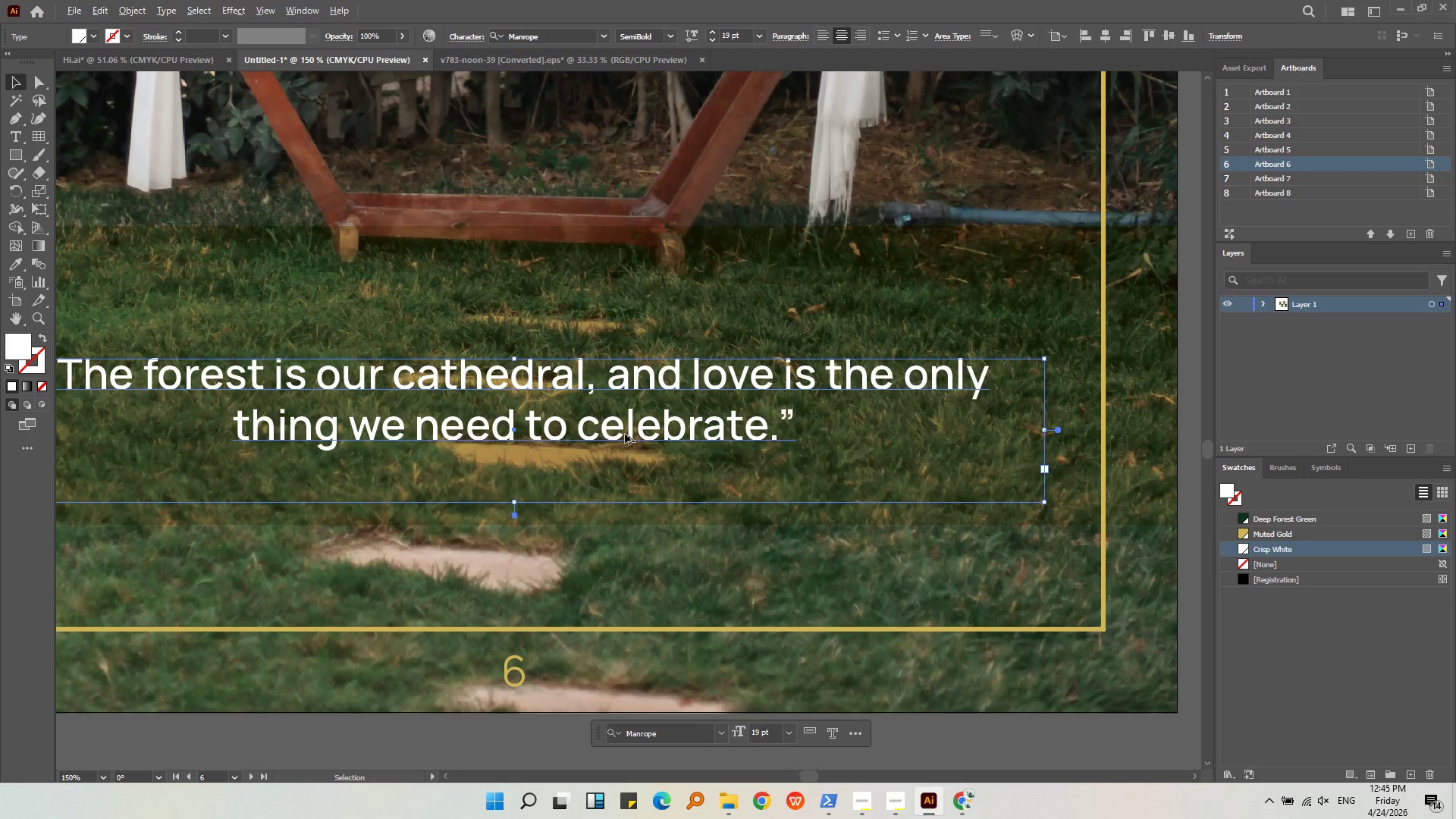 
hold_key(key=ShiftLeft, duration=0.42)
 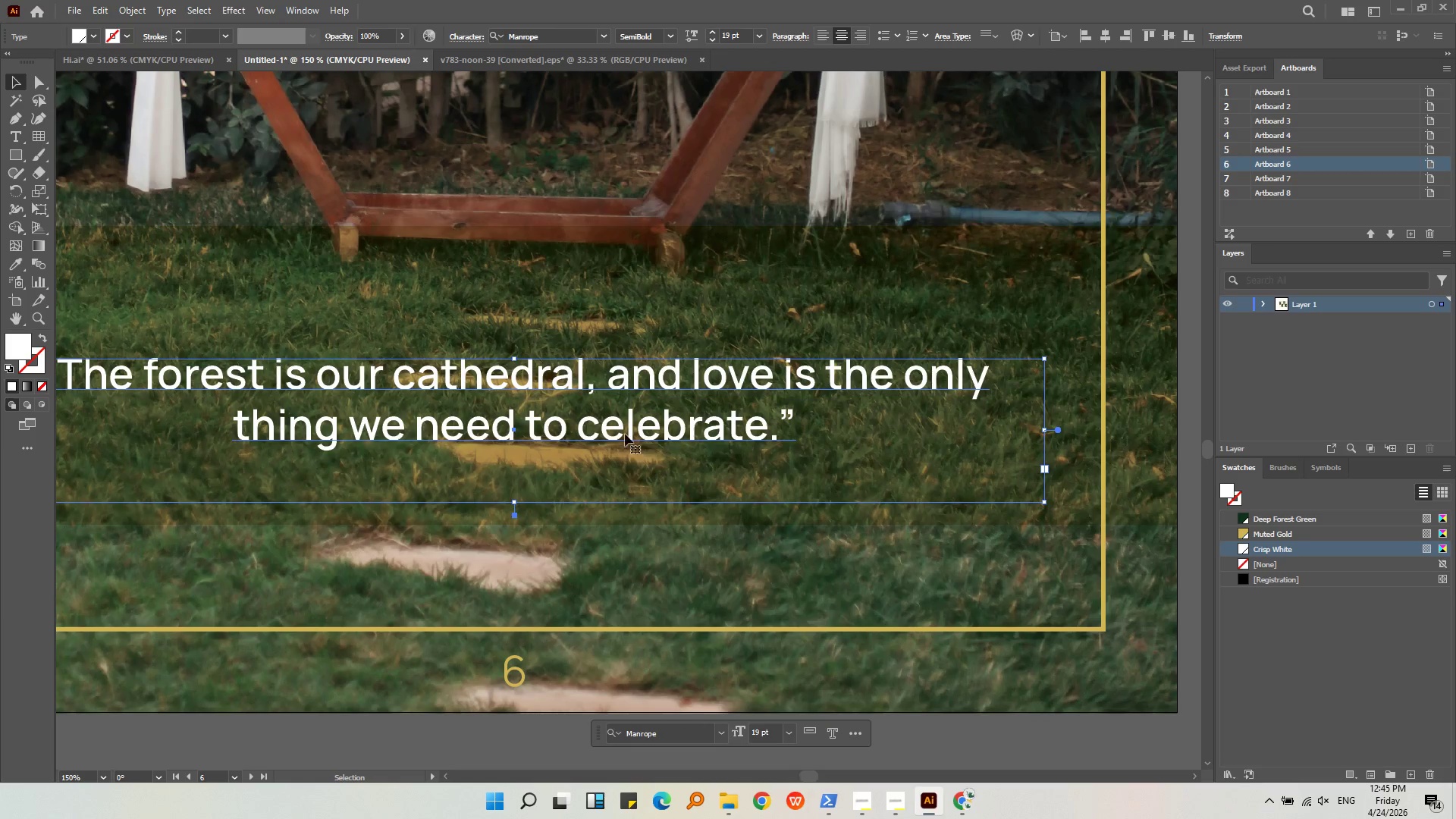 
hold_key(key=AltLeft, duration=0.34)
 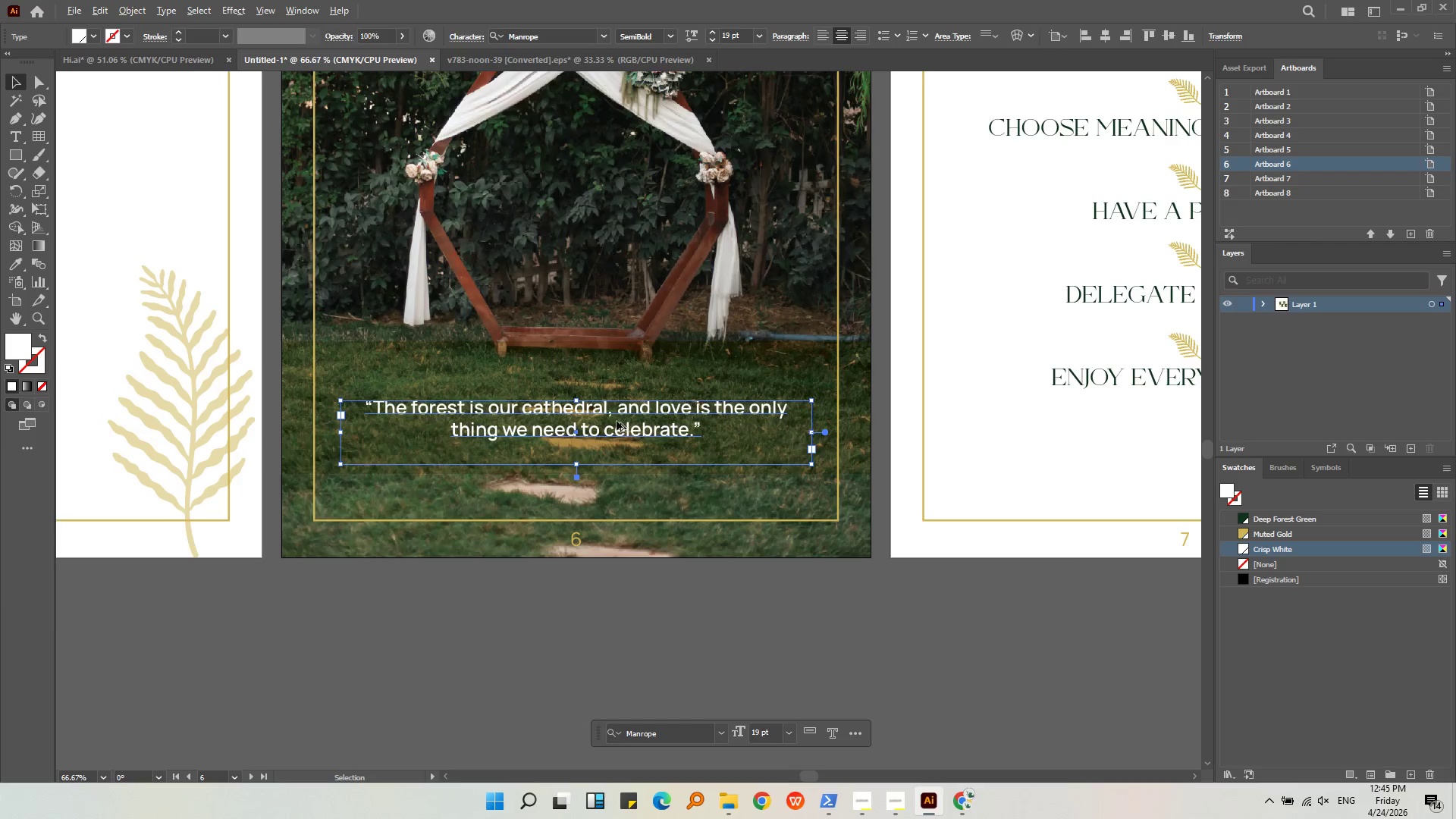 
key(Alt+AltLeft)
 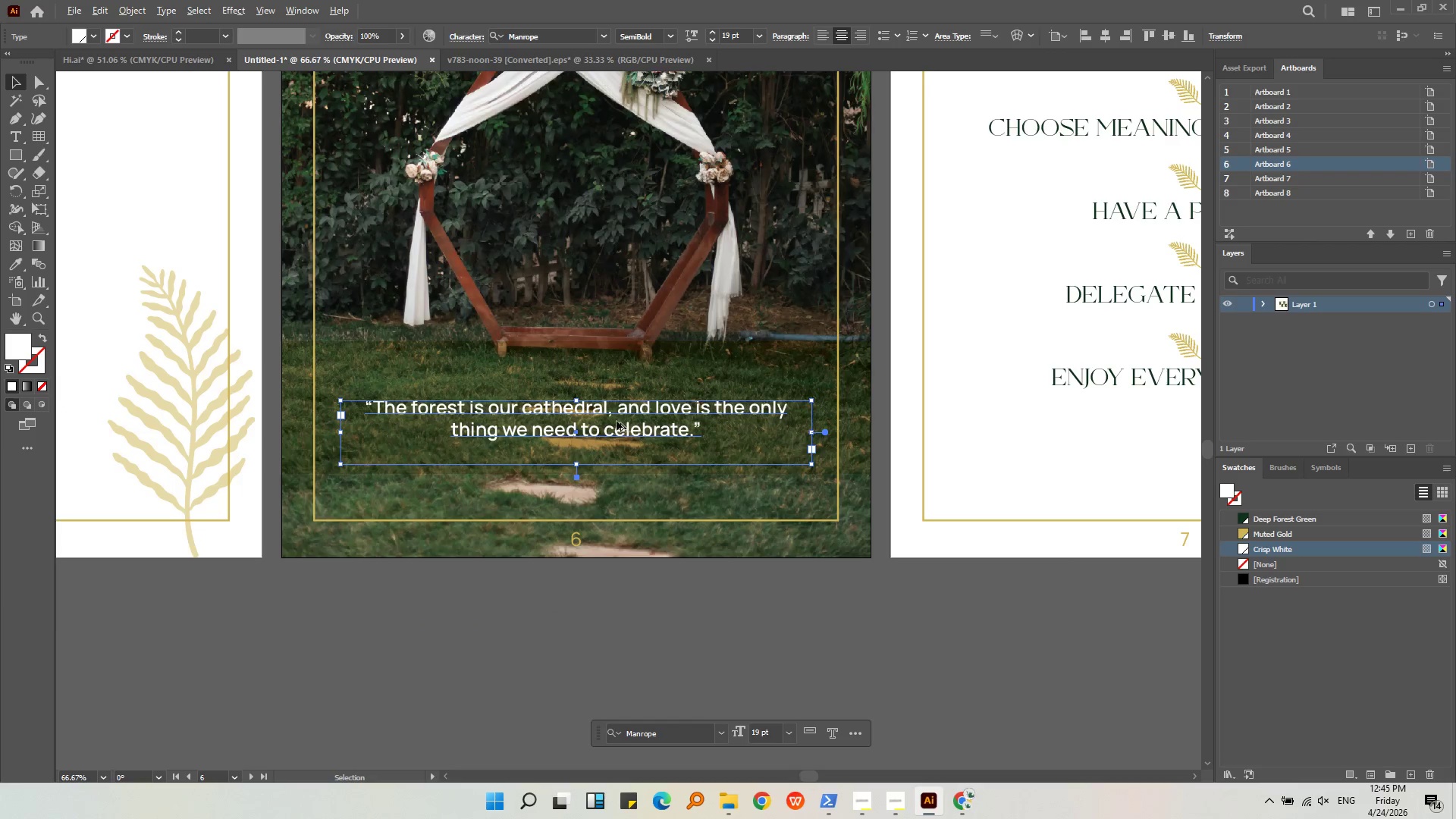 
scroll: coordinate [625, 434], scroll_direction: down, amount: 2.0
 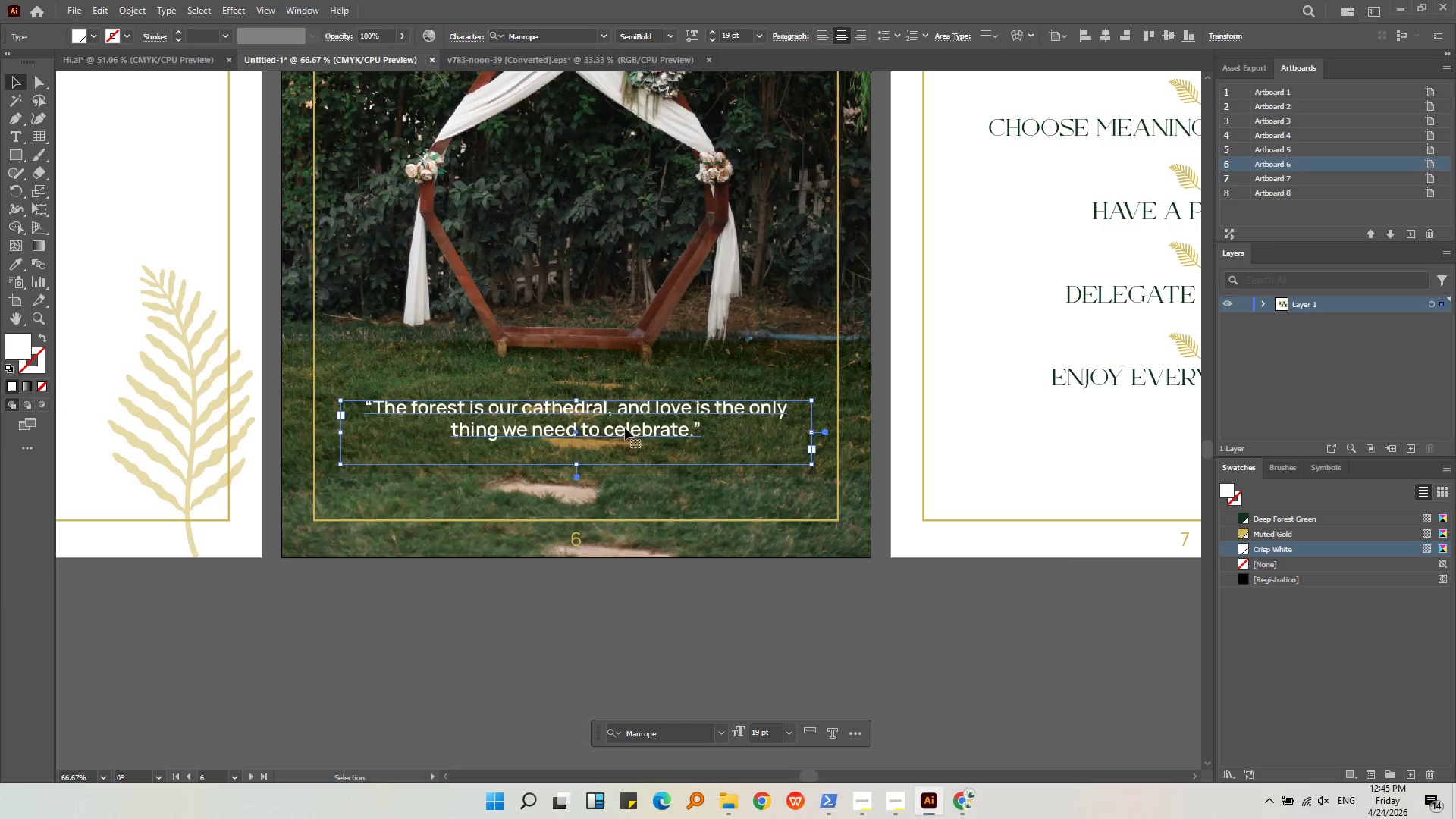 
scroll: coordinate [617, 421], scroll_direction: up, amount: 1.0
 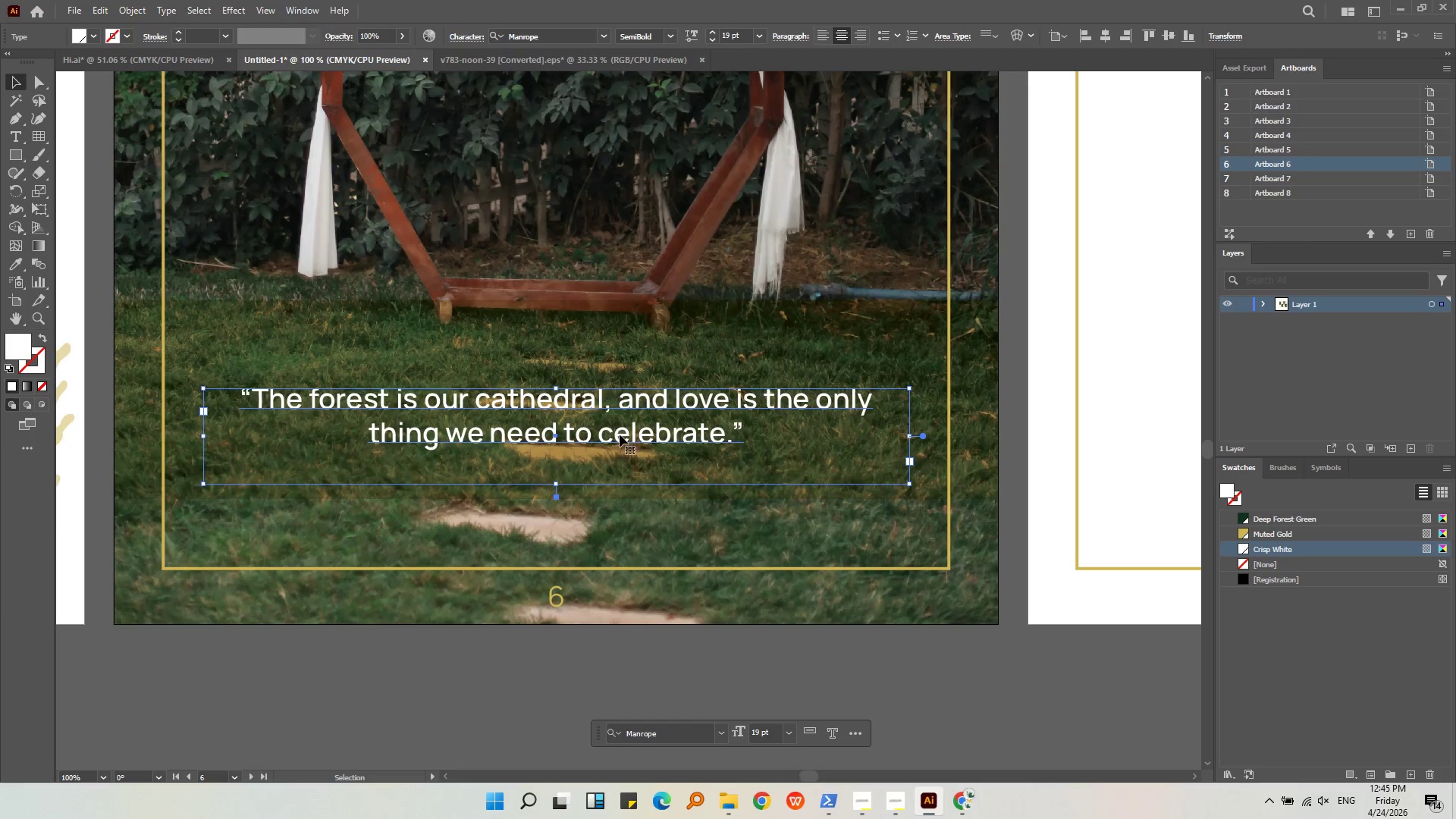 
left_click_drag(start_coordinate=[620, 438], to_coordinate=[620, 425])
 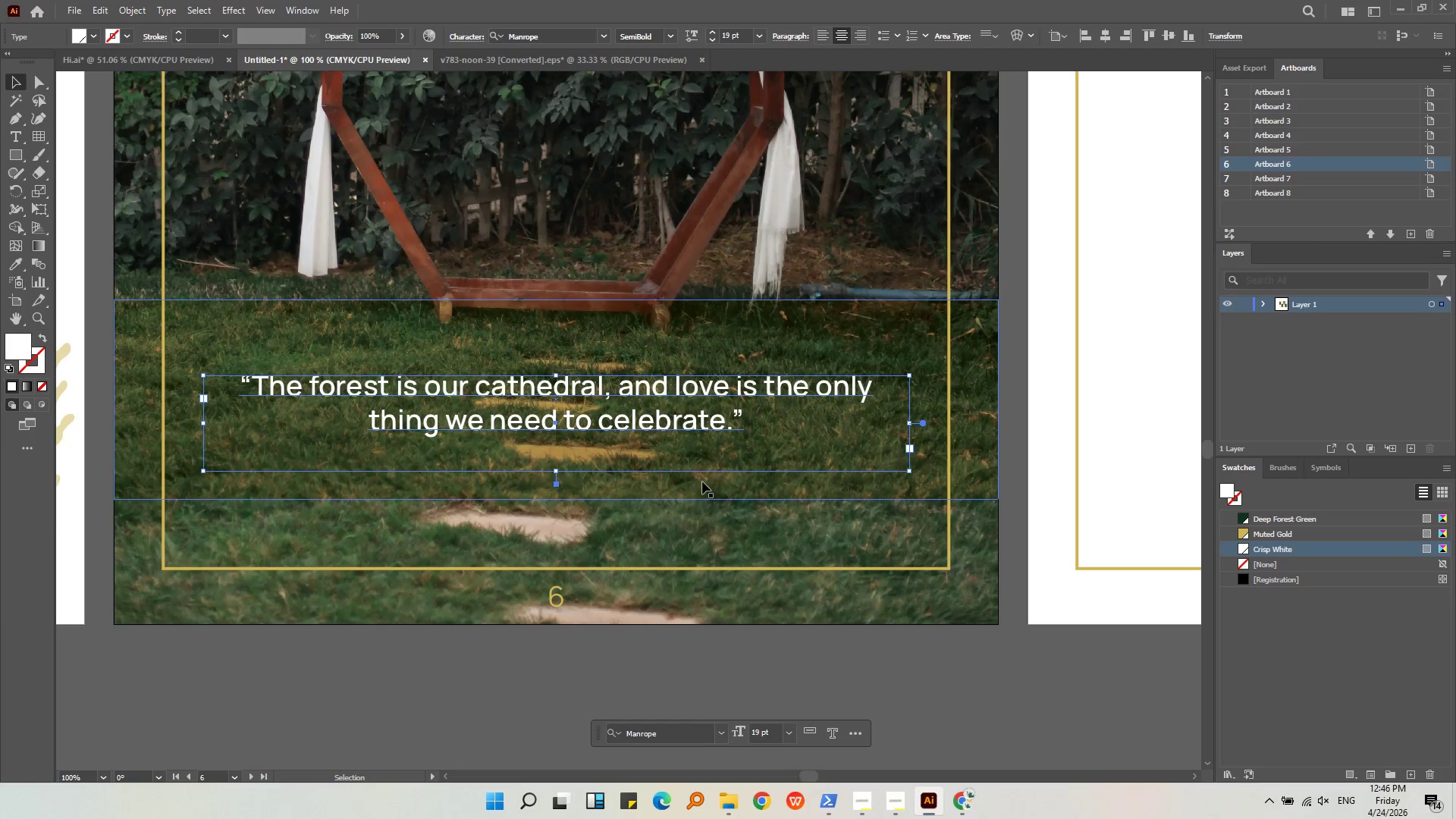 
key(Alt+AltLeft)
 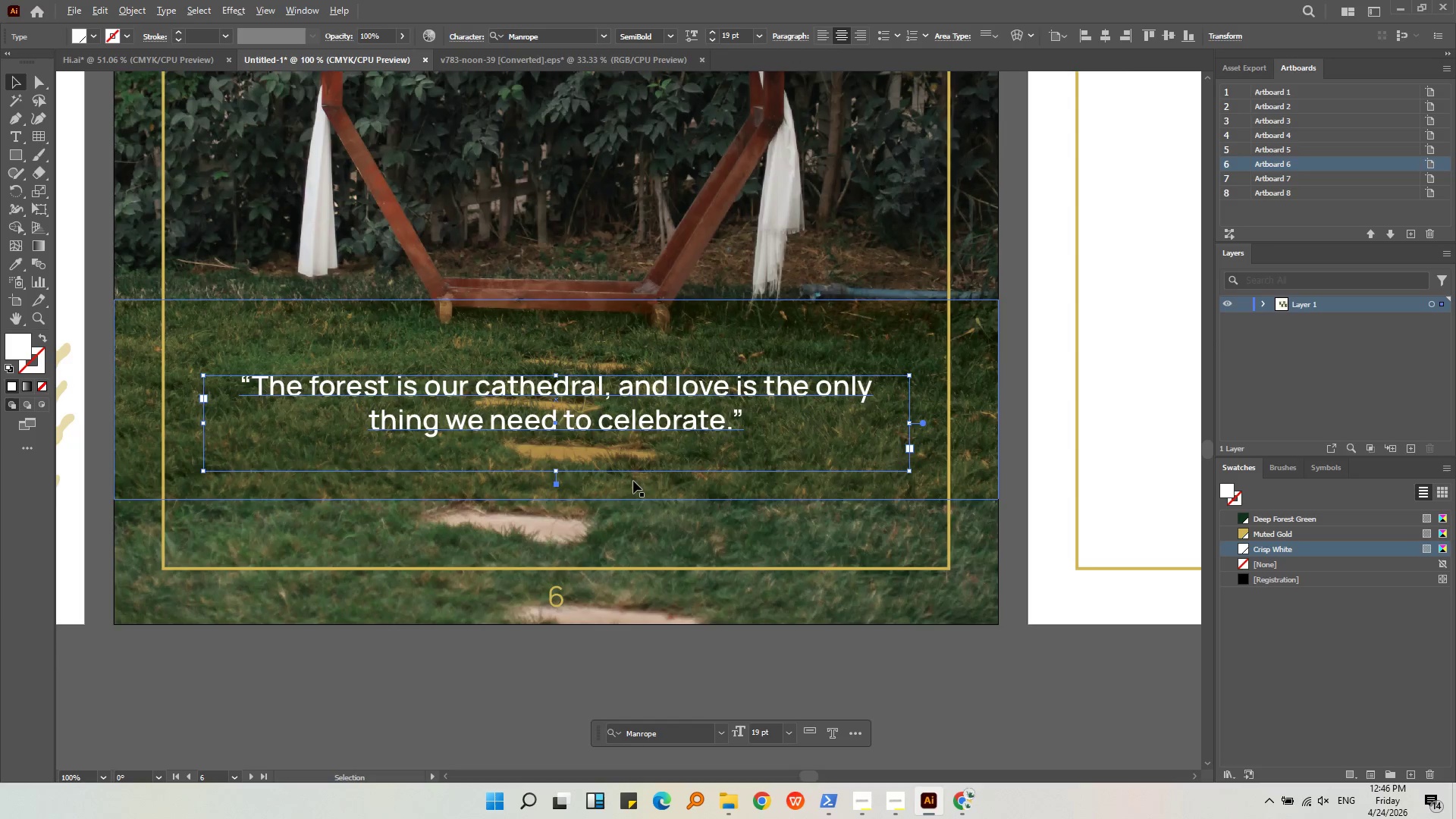 
scroll: coordinate [633, 481], scroll_direction: down, amount: 2.0
 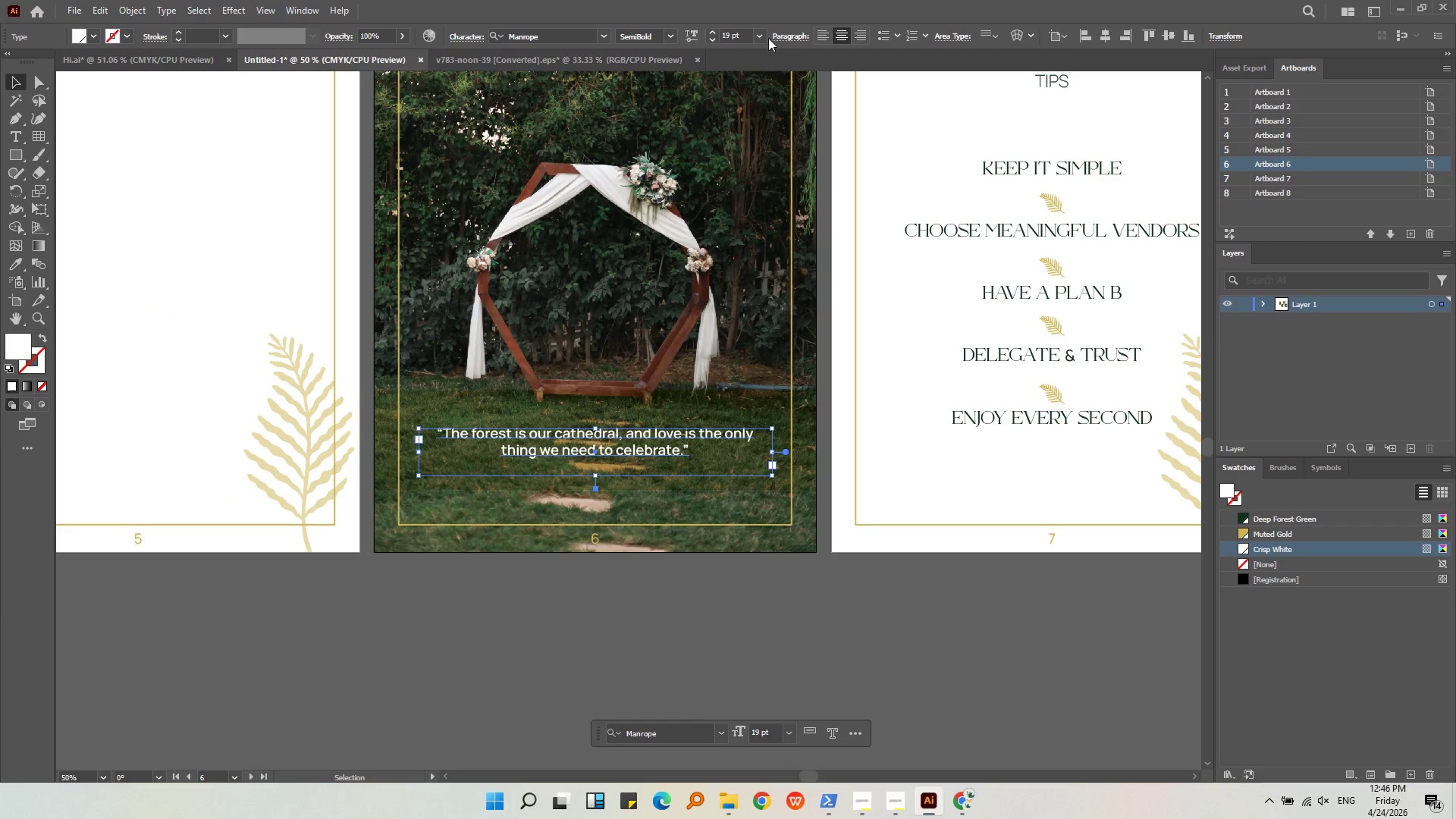 
scroll: coordinate [752, 39], scroll_direction: up, amount: 1.0
 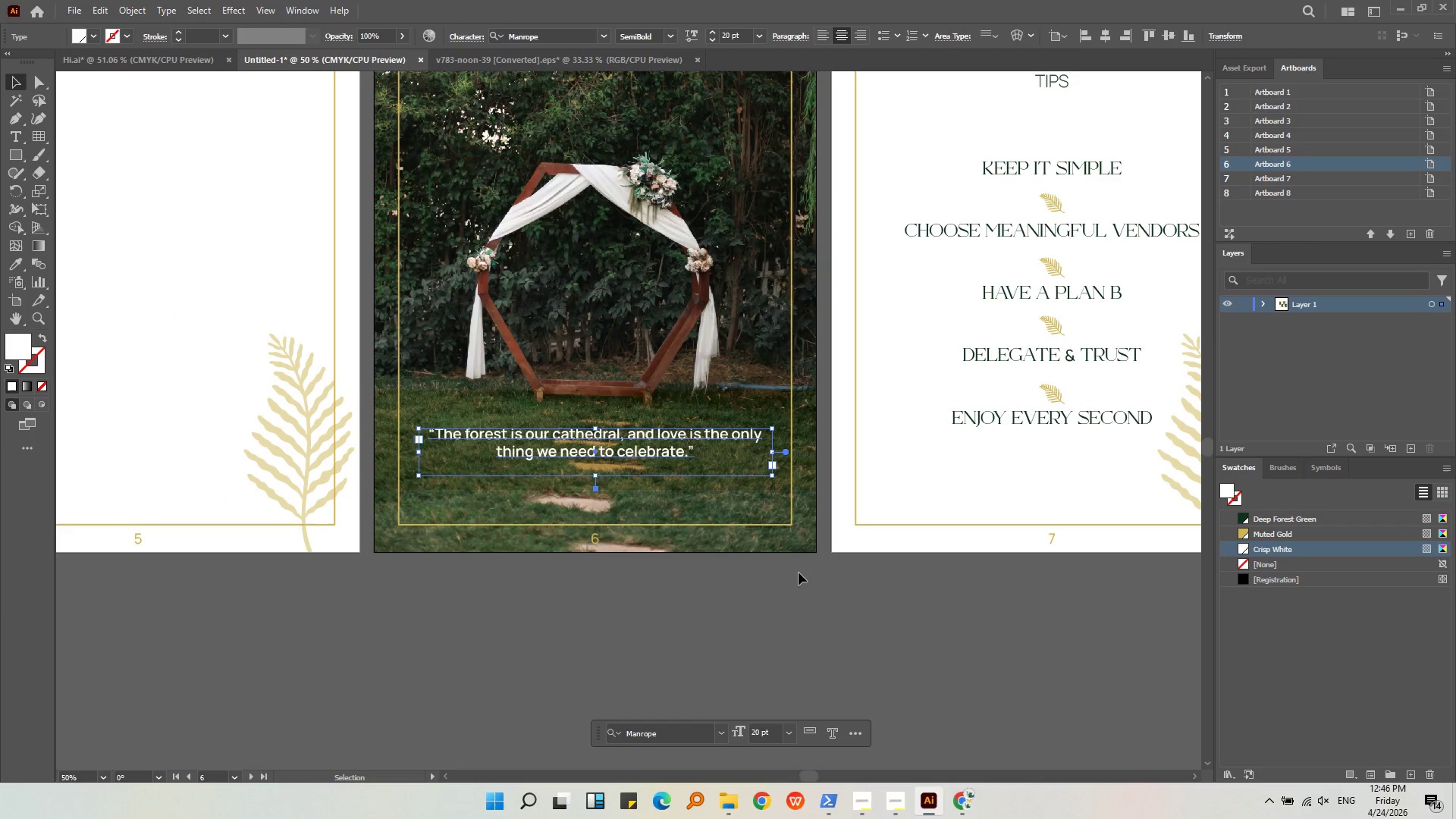 
left_click([812, 579])
 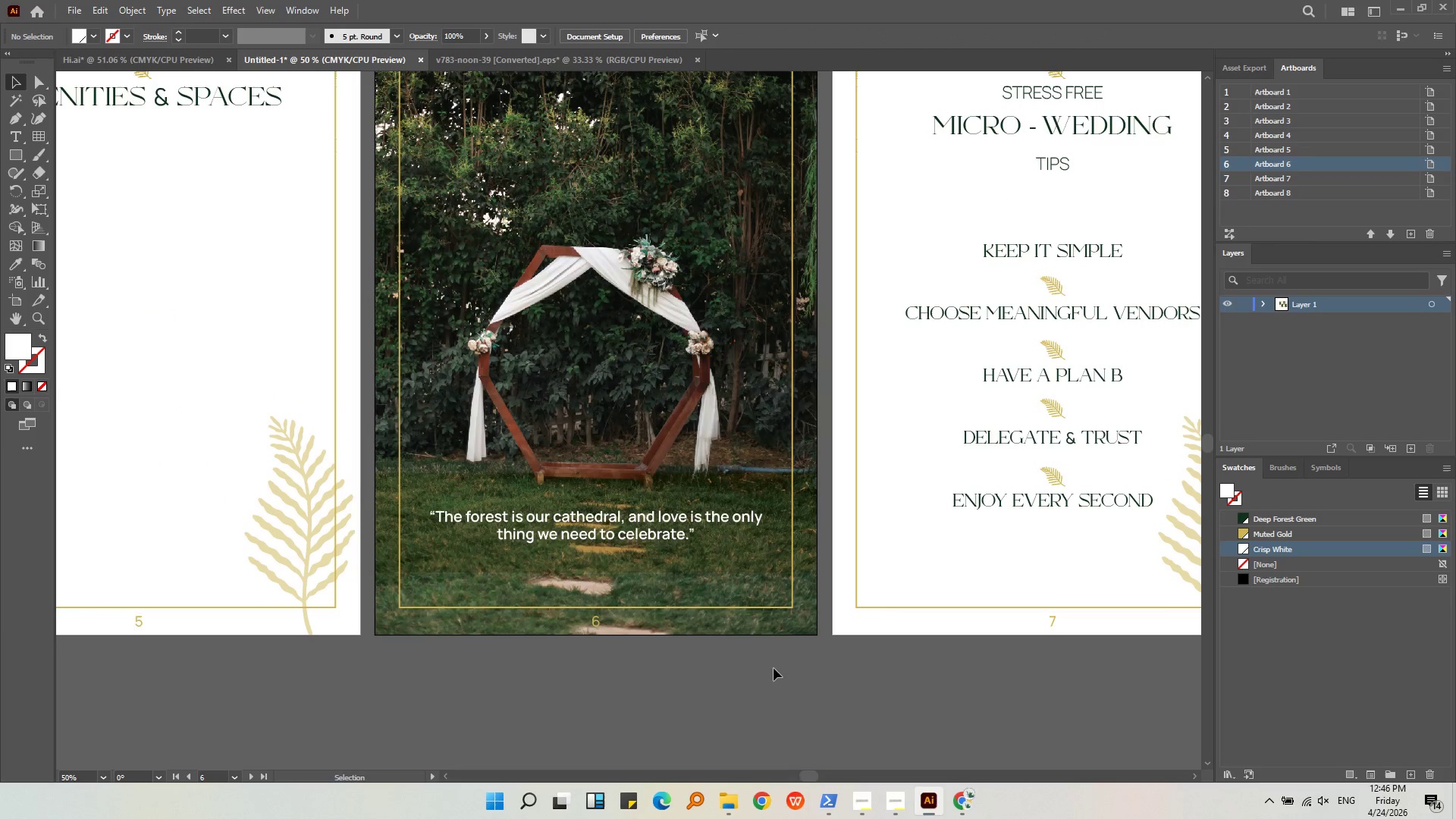 
key(Alt+AltLeft)
 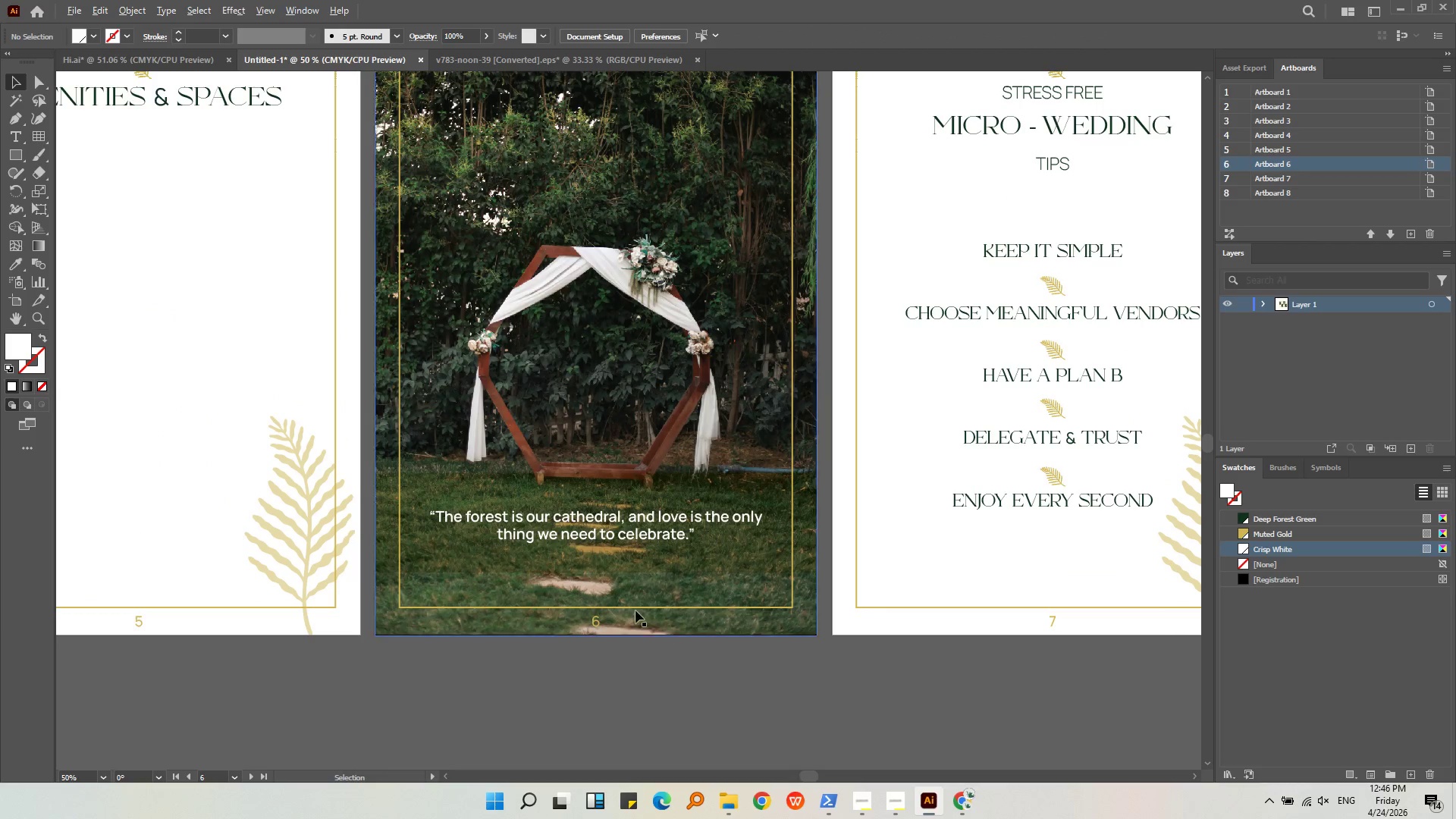 
scroll: coordinate [635, 610], scroll_direction: down, amount: 2.0
 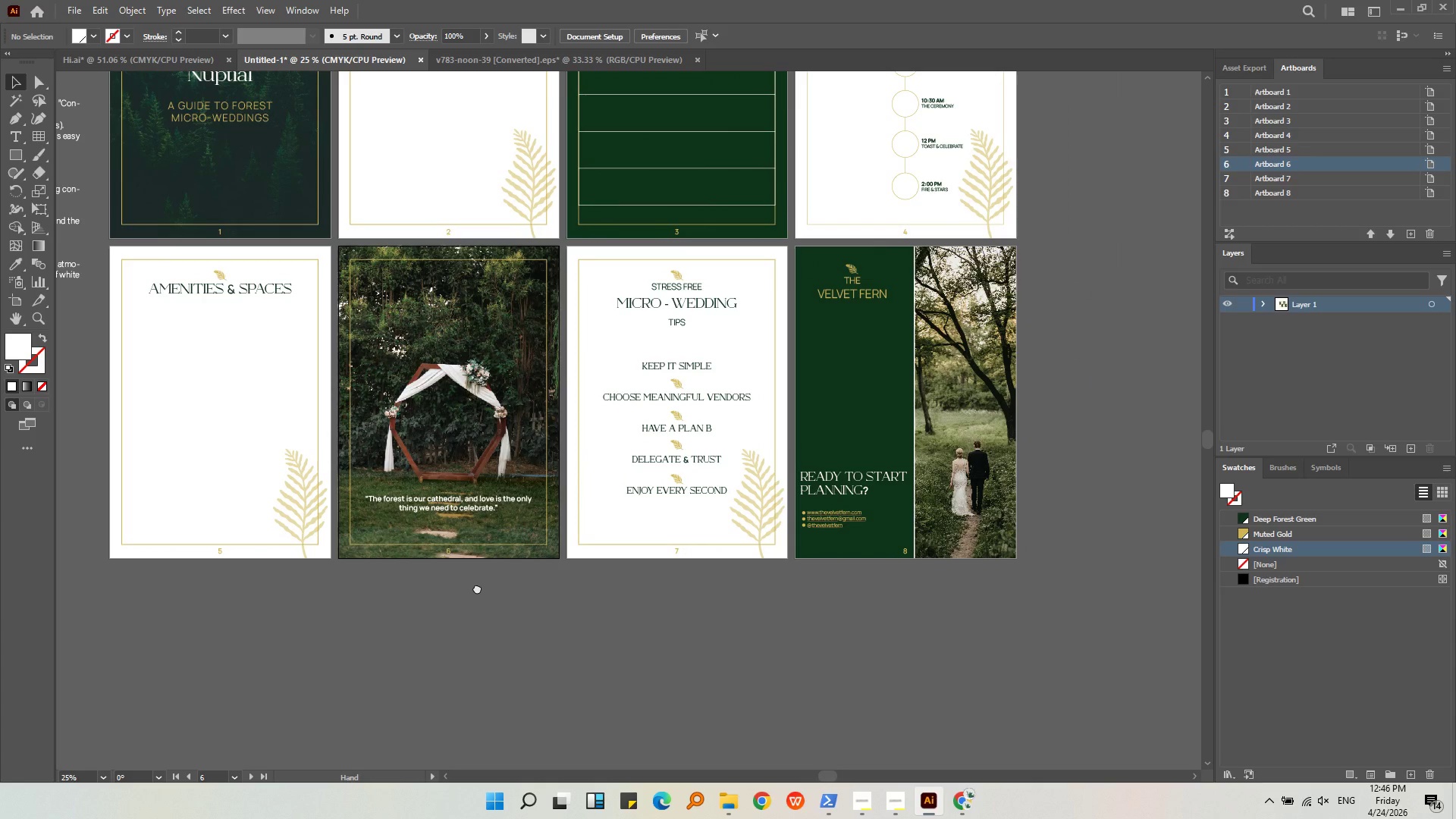 
left_click([395, 435])
 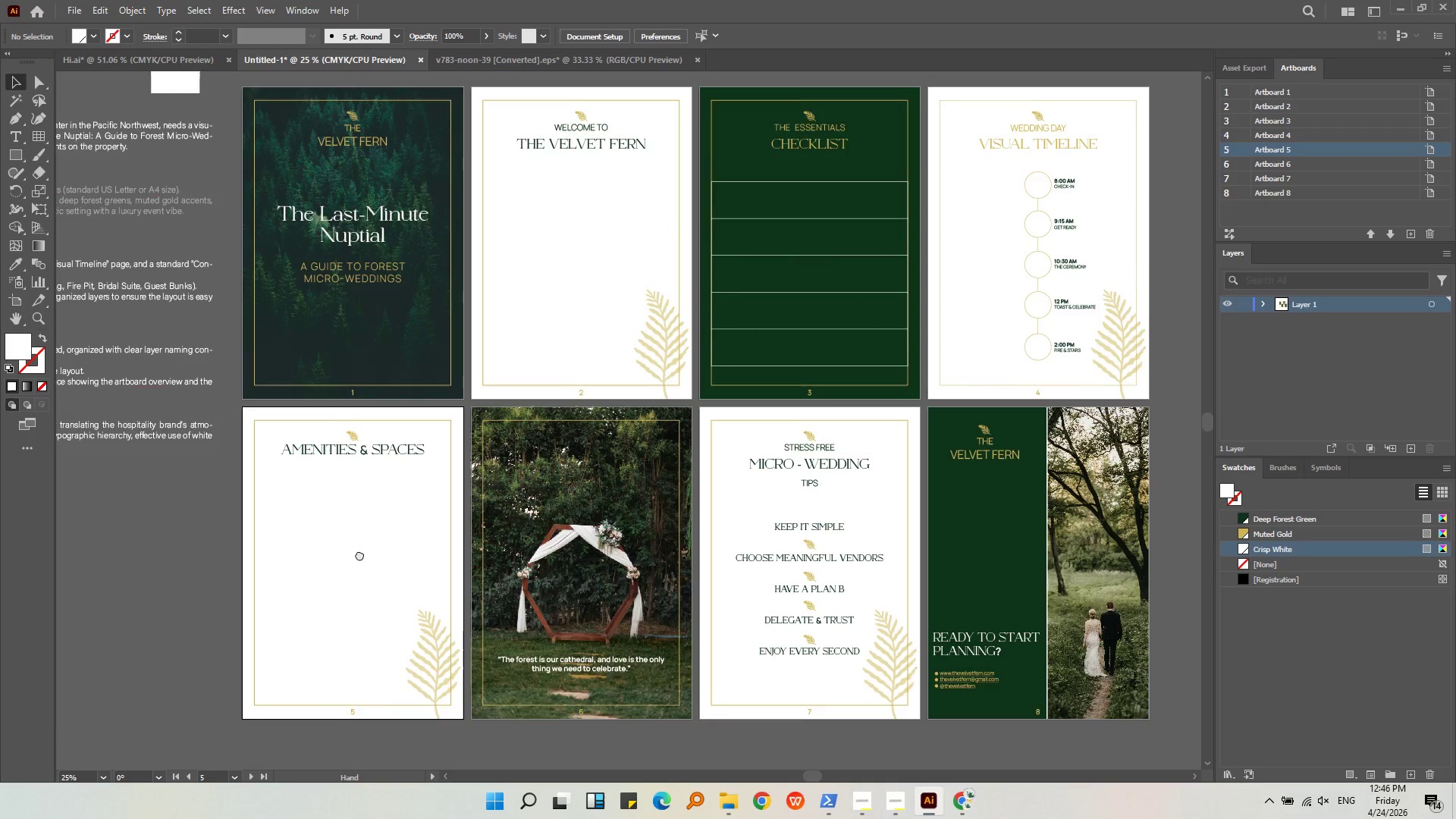 
wait(7.31)
 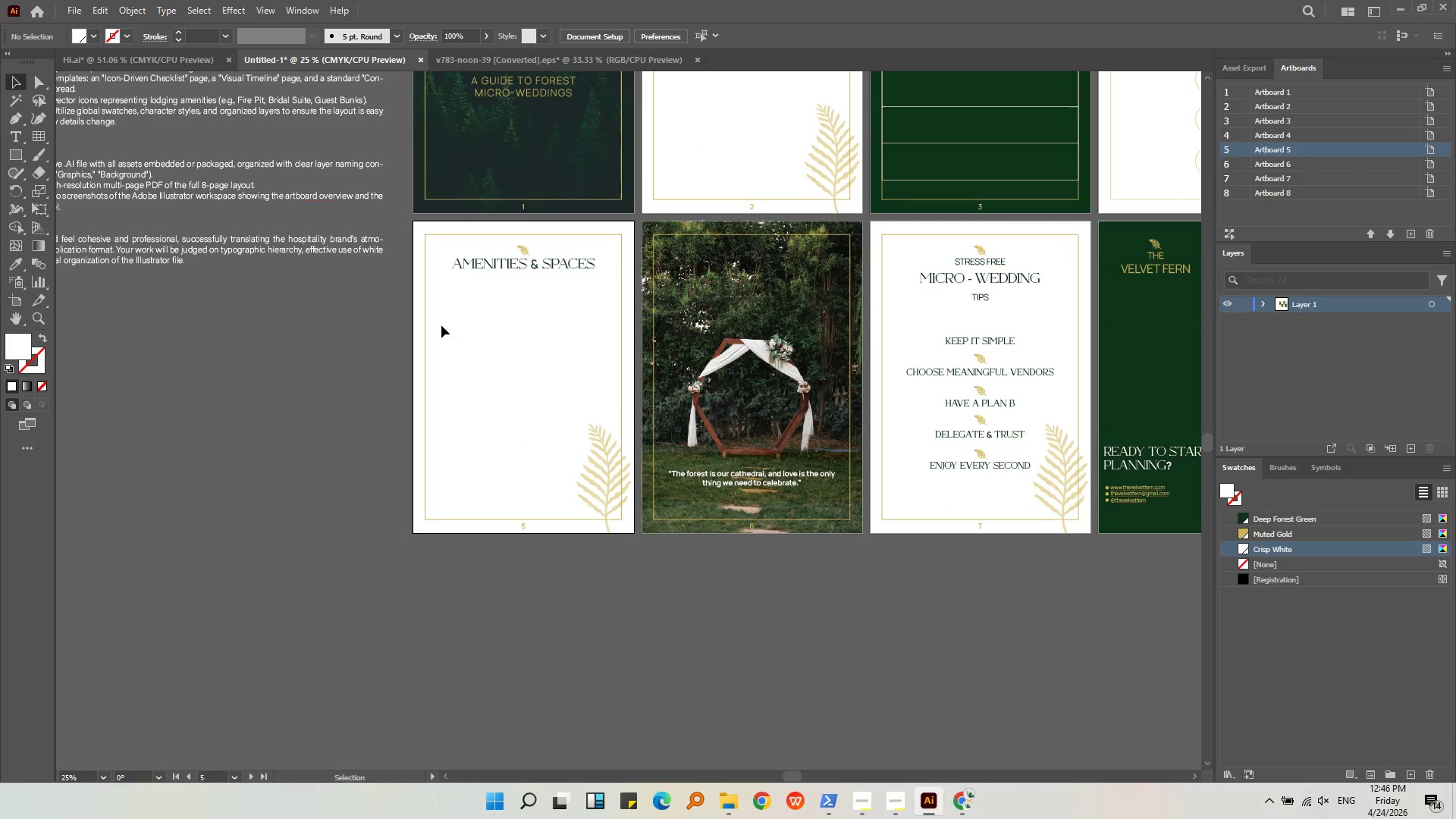 
key(Alt+AltLeft)
 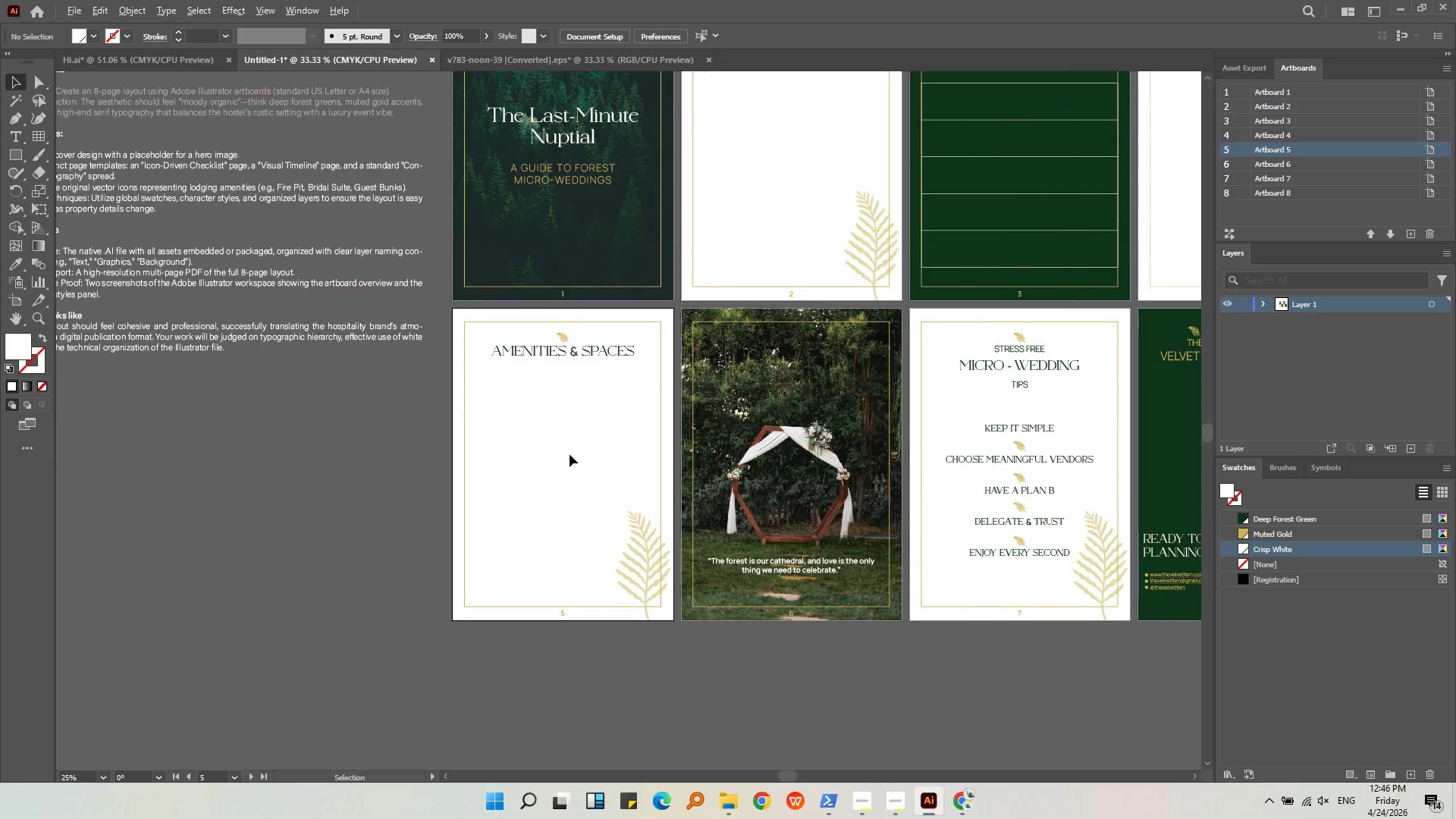 
scroll: coordinate [570, 454], scroll_direction: up, amount: 1.0
 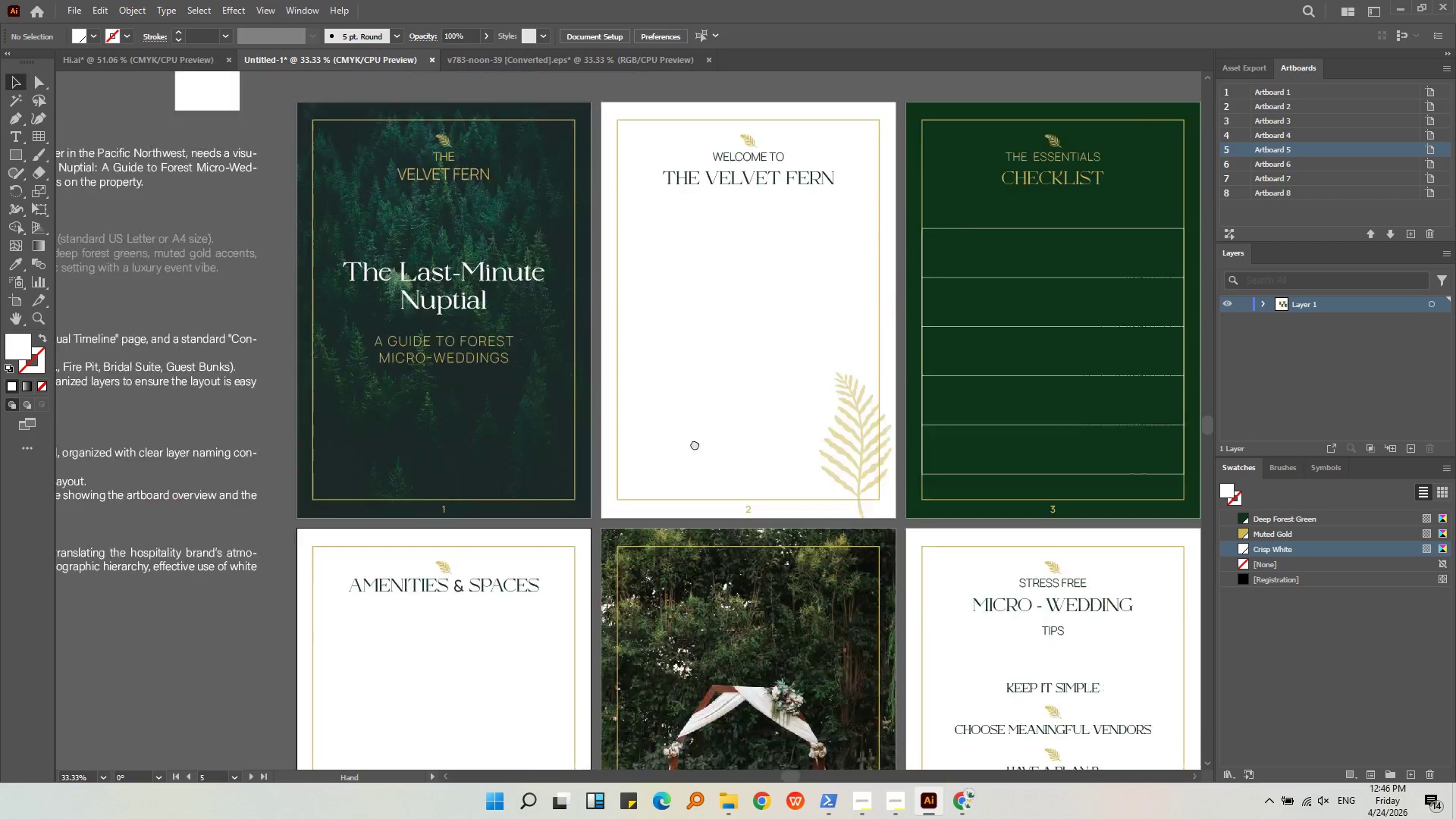 
hold_key(key=AltLeft, duration=0.42)
 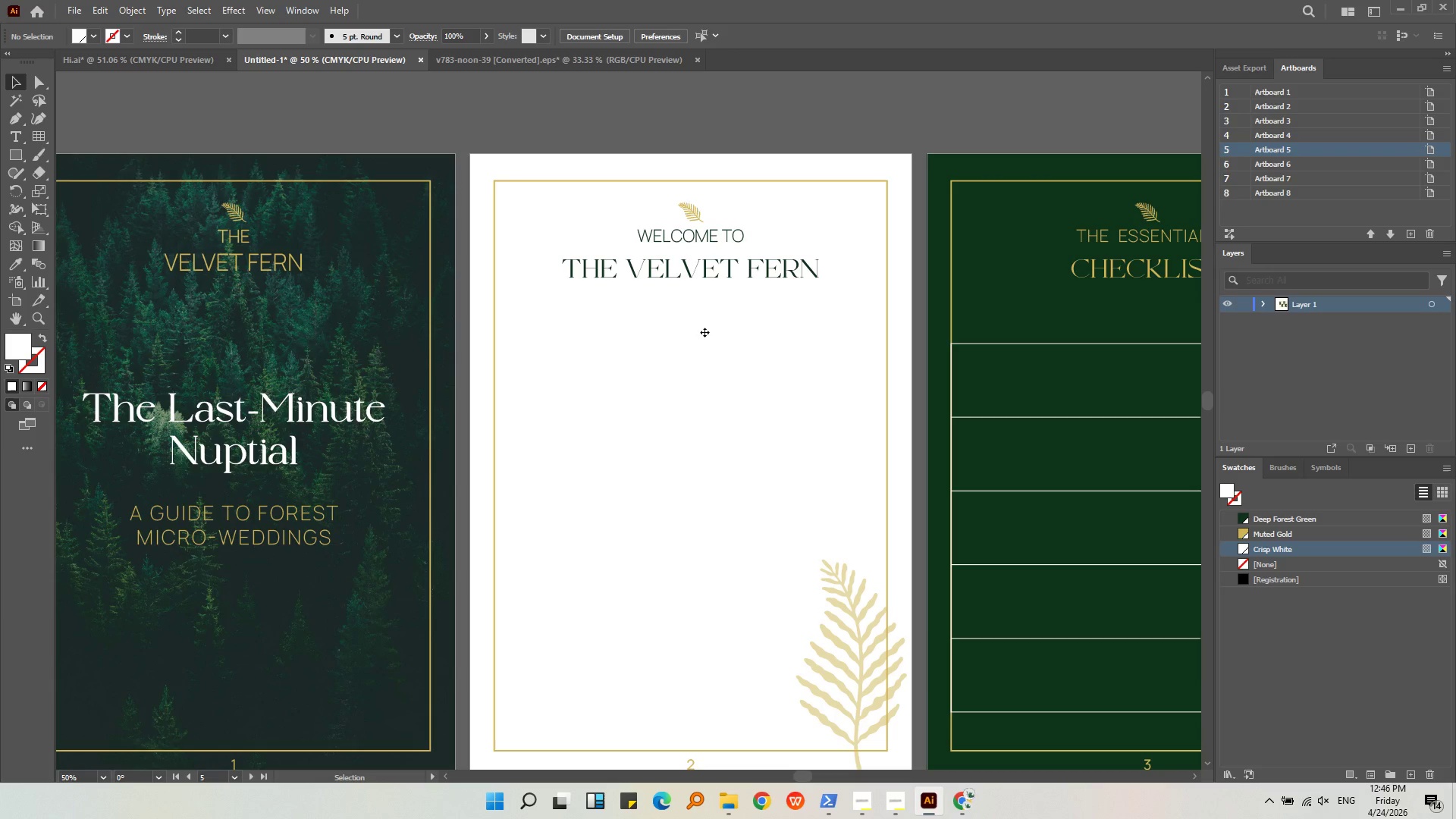 
middle_click([704, 332])
 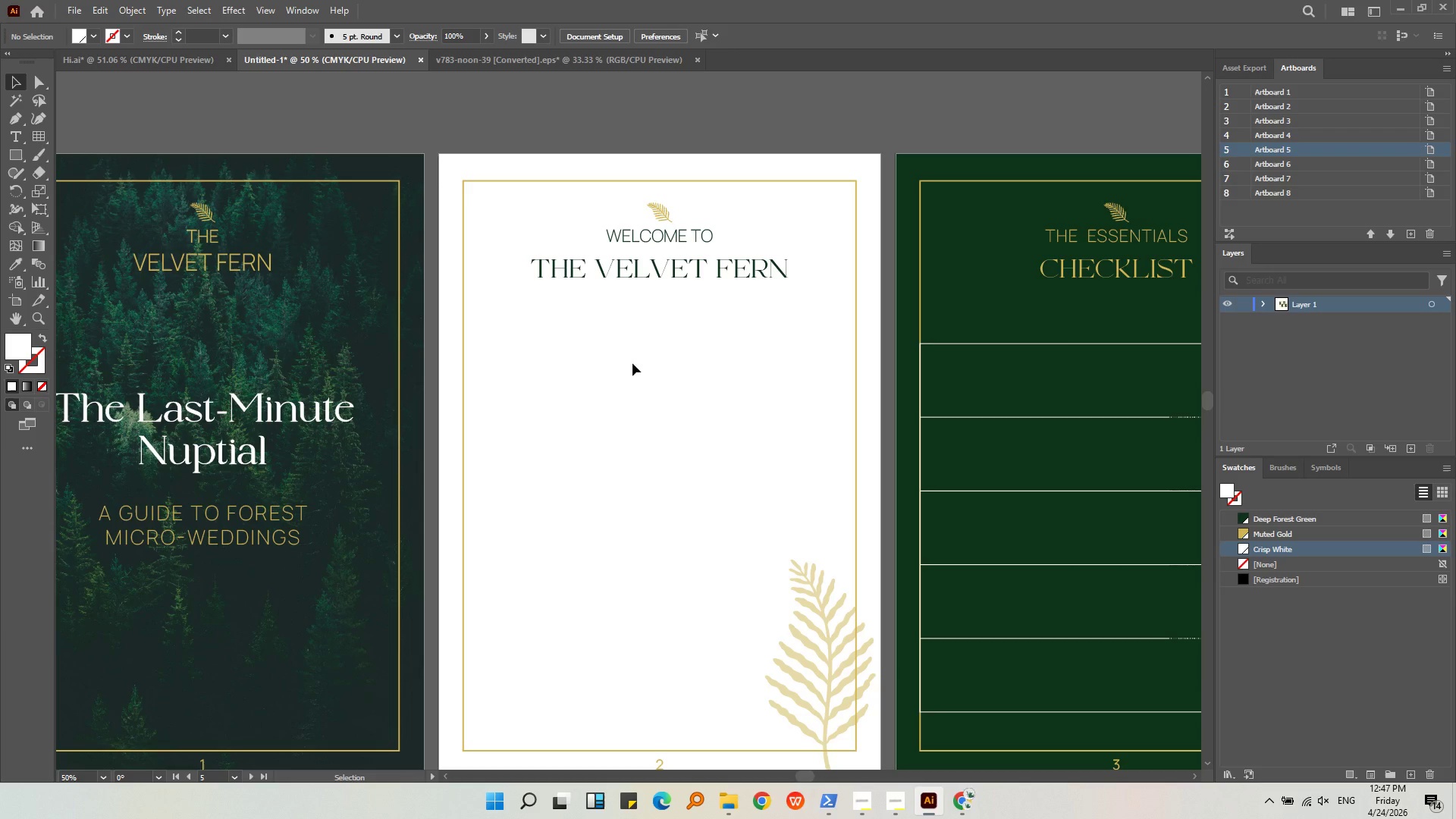 
scroll: coordinate [708, 251], scroll_direction: up, amount: 1.0
 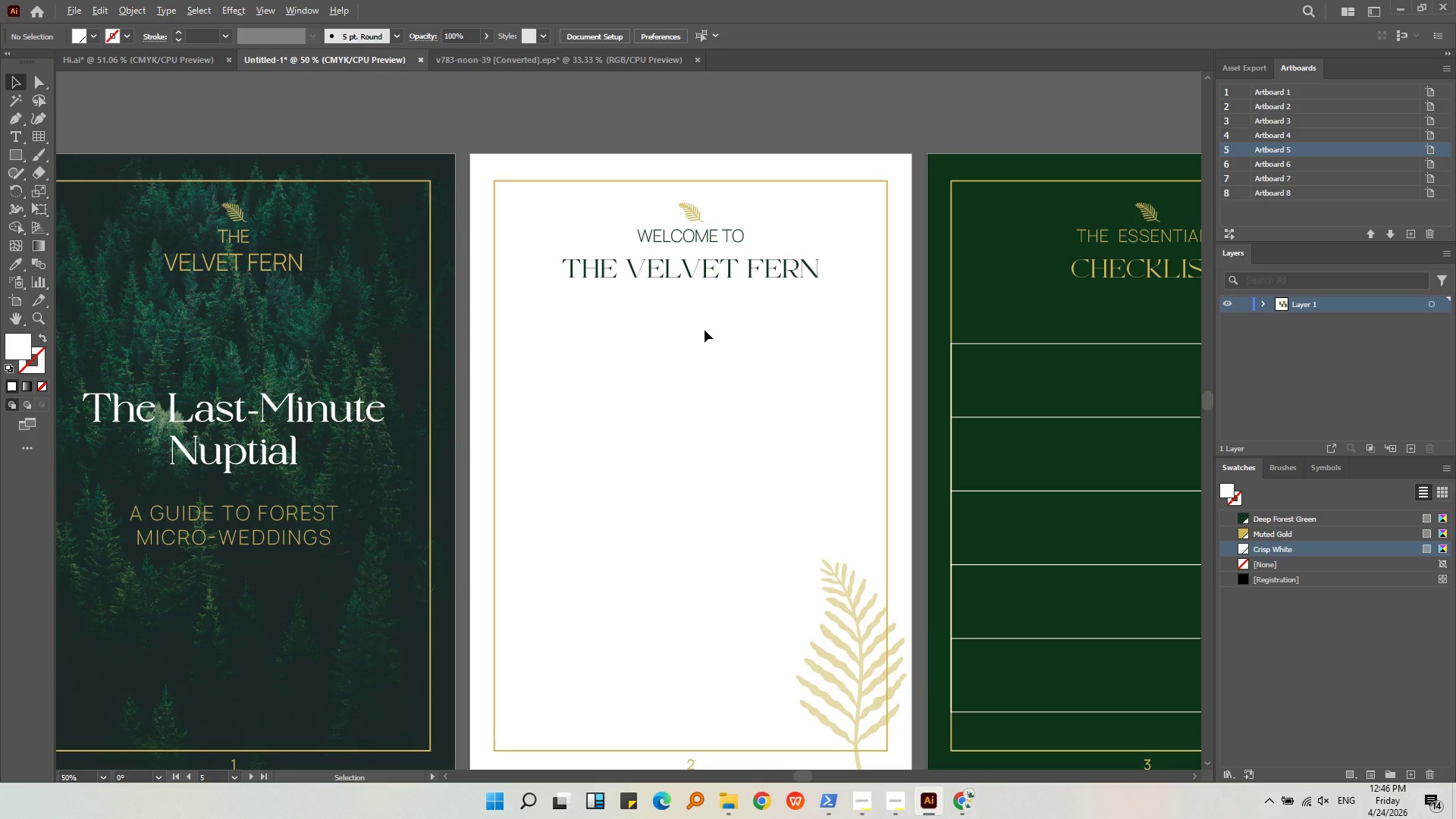 
wait(50.92)
 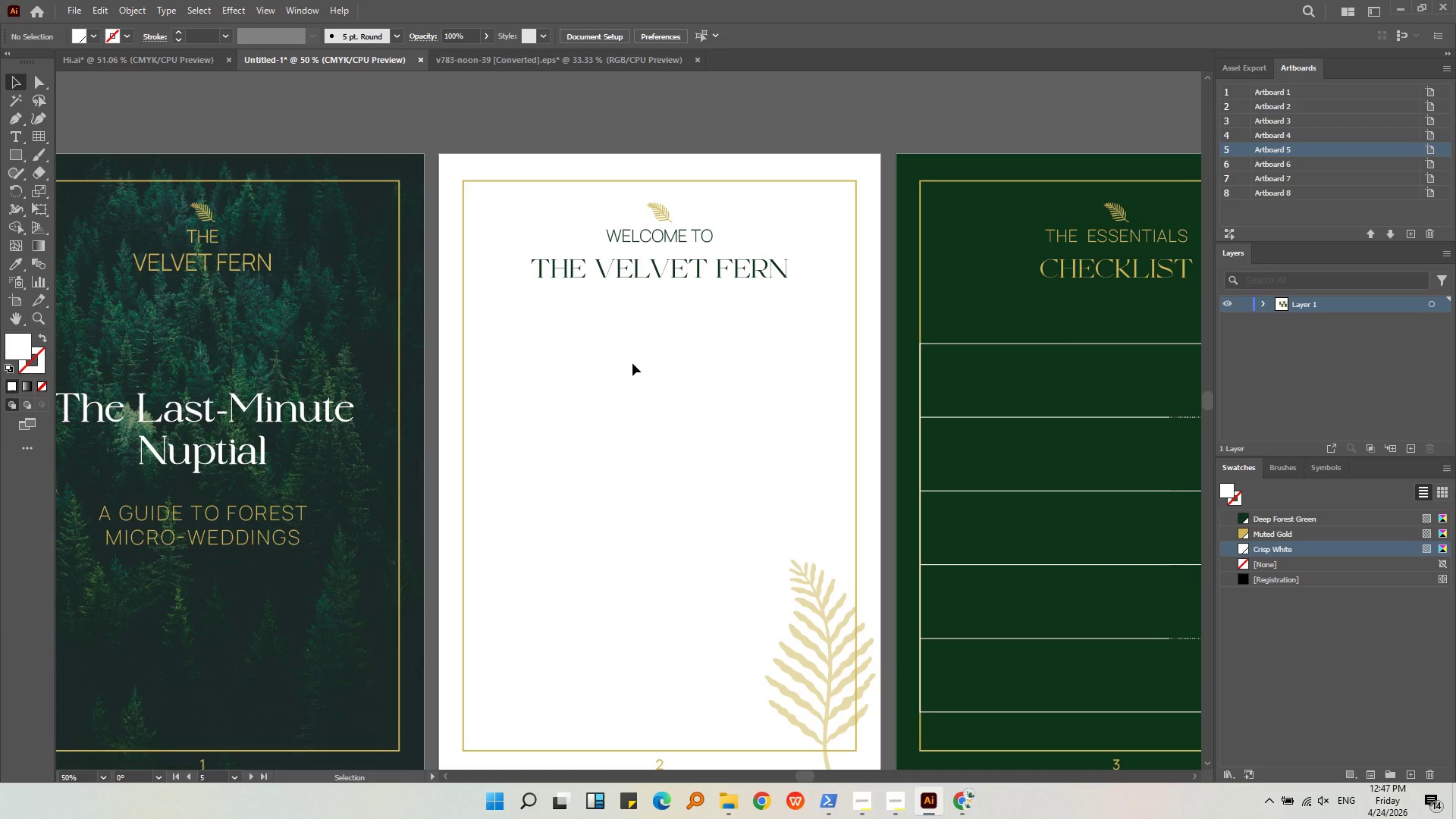 
left_click([720, 818])
 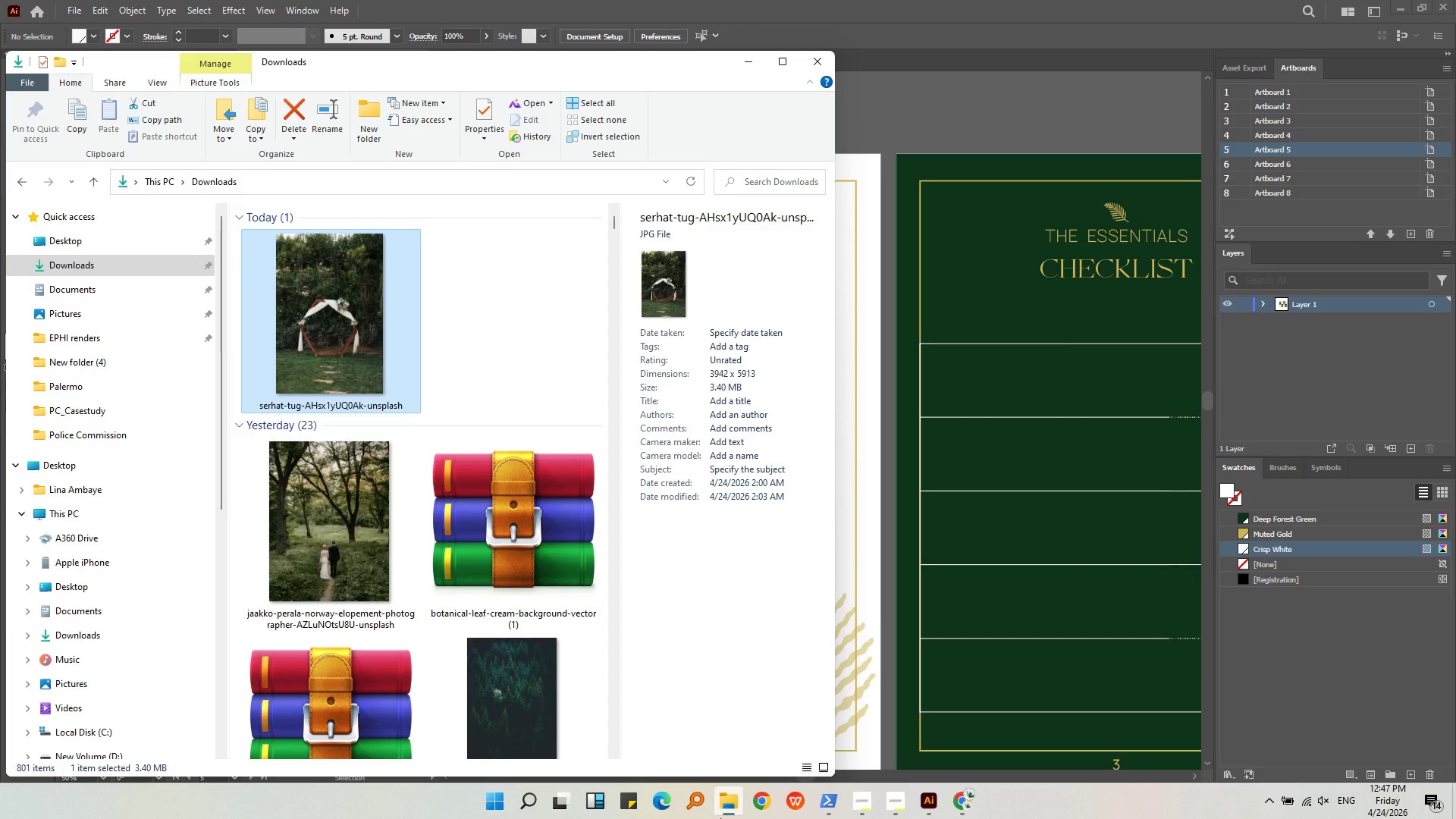 
left_click([720, 818])
 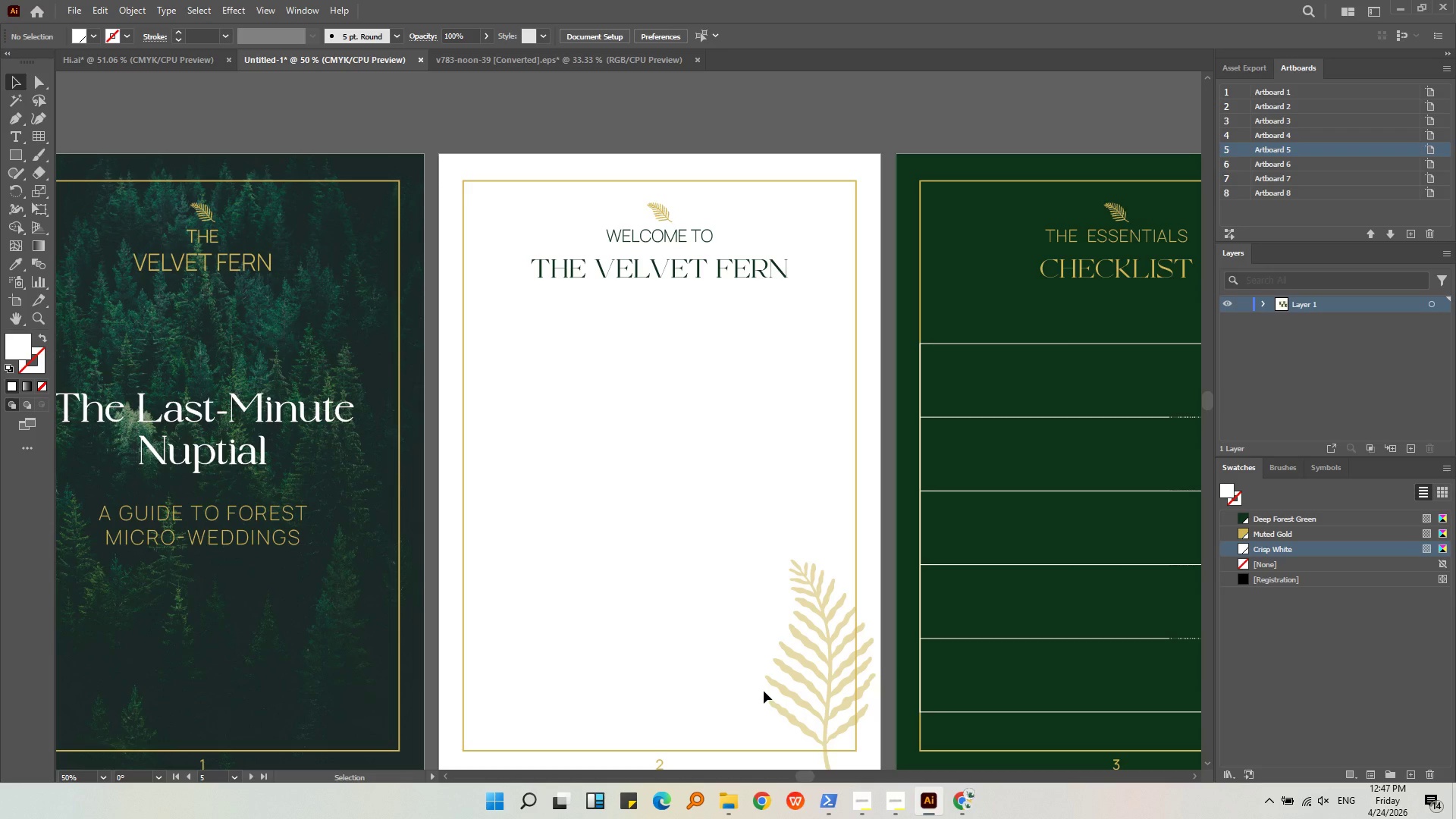 
wait(22.38)
 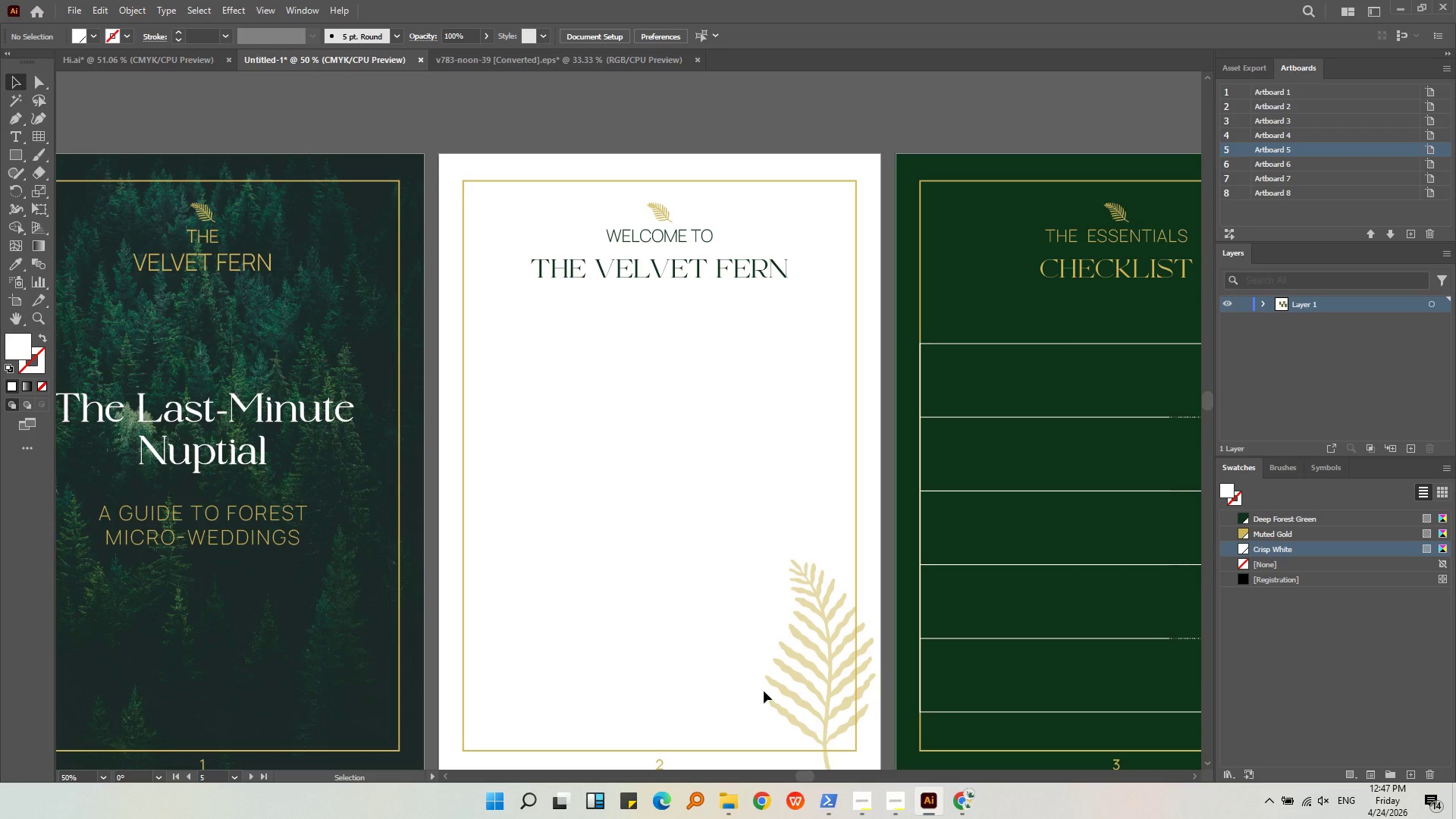 
left_click([11, 131])
 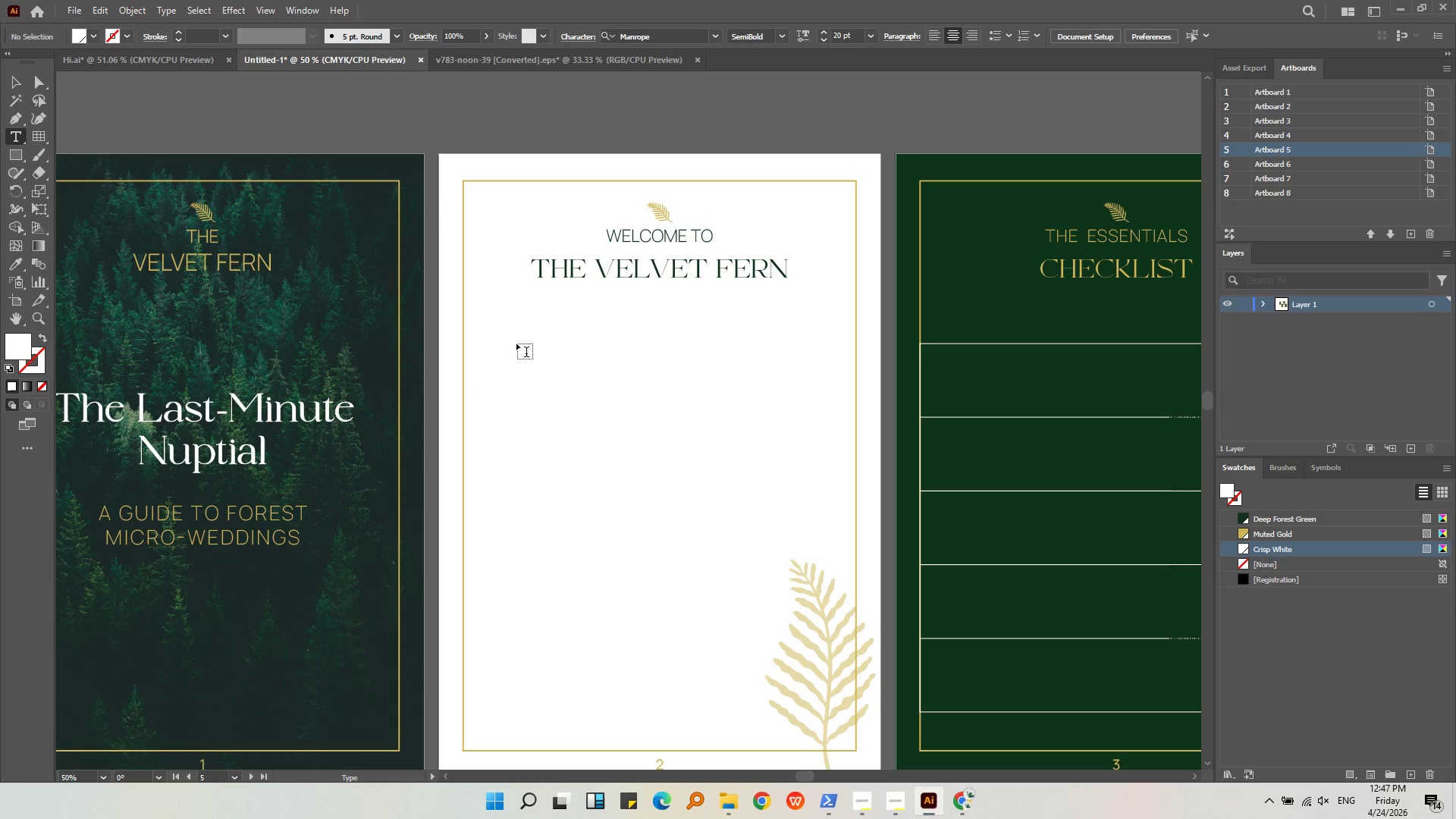 
left_click_drag(start_coordinate=[499, 338], to_coordinate=[851, 477])
 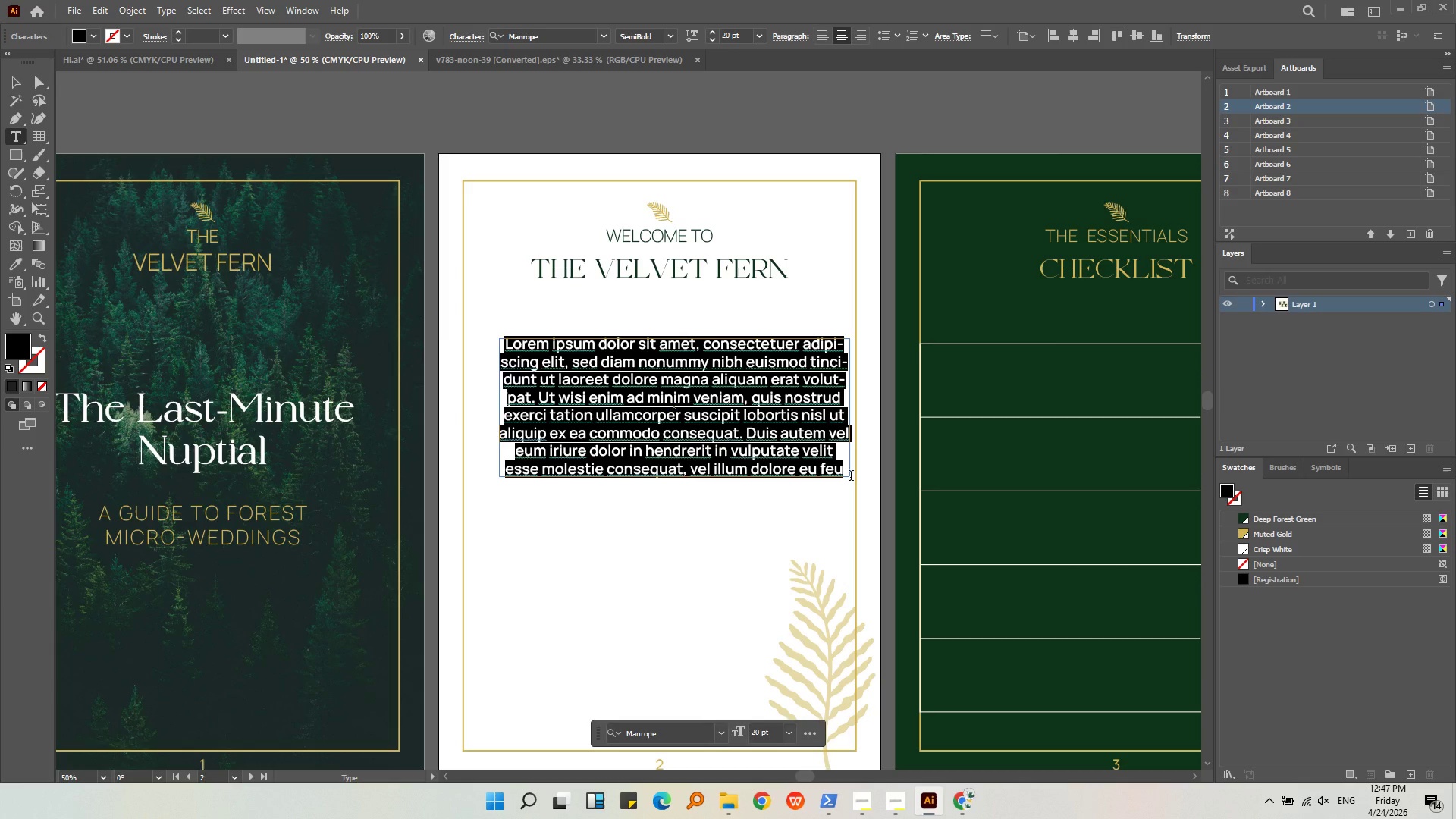 
type(Intimate Wedsing)
key(Backspace)
key(Backspace)
key(Backspace)
key(Backspace)
type(dings, )
 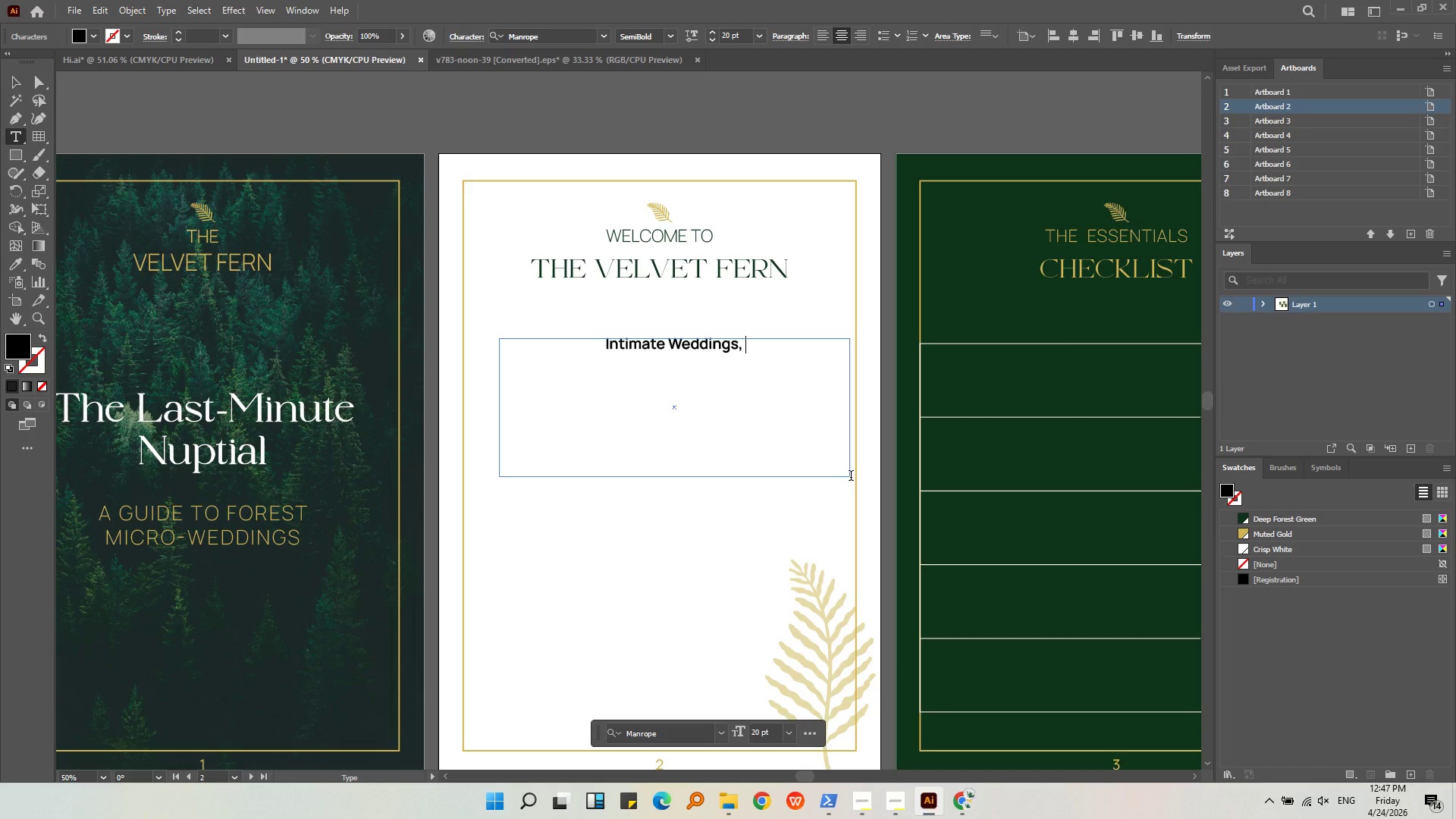 
type(WWild )
key(Backspace)
key(Backspace)
key(Backspace)
key(Backspace)
key(Backspace)
type(ild Beauth)
key(Backspace)
type(y)
 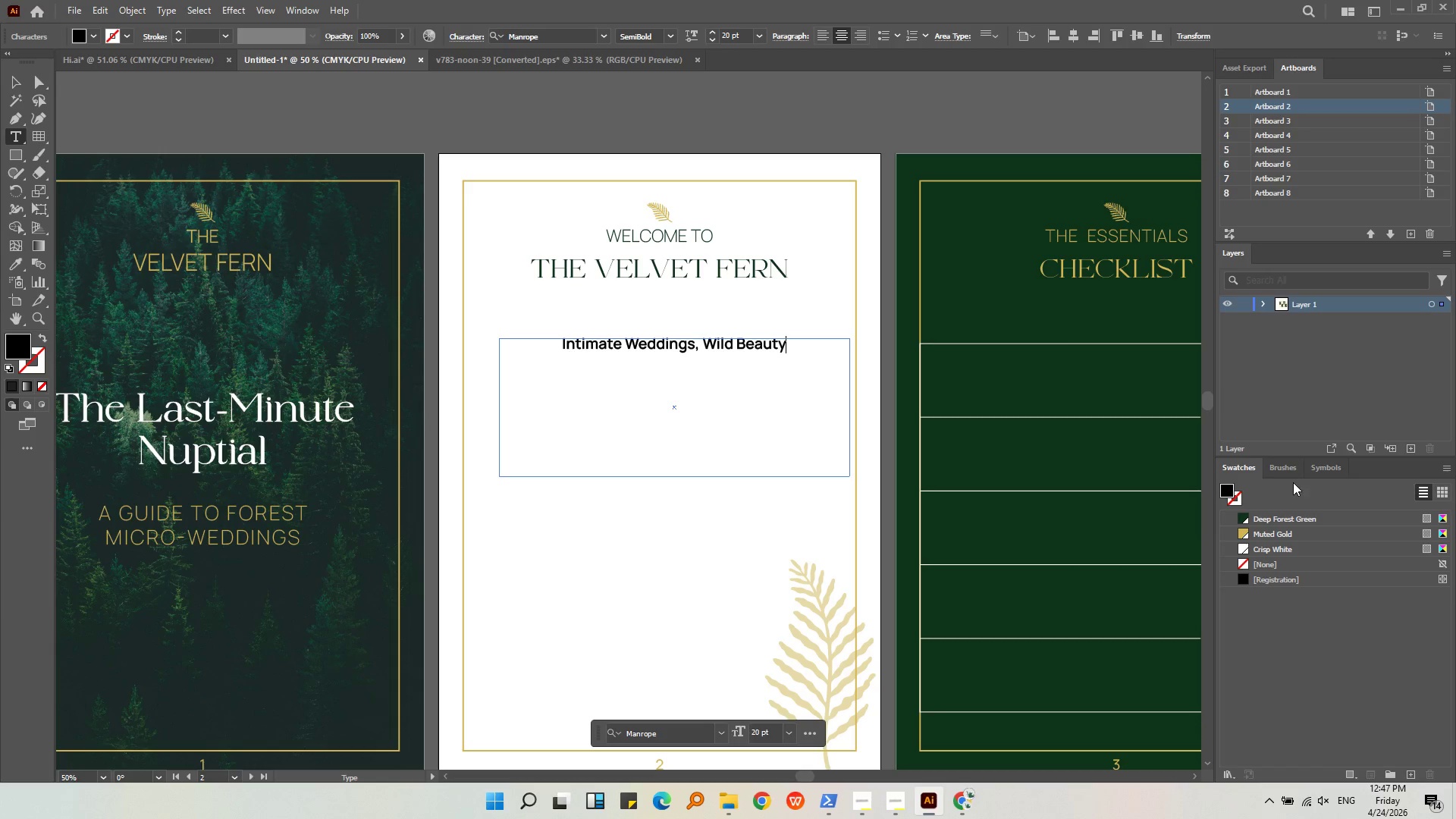 
wait(7.22)
 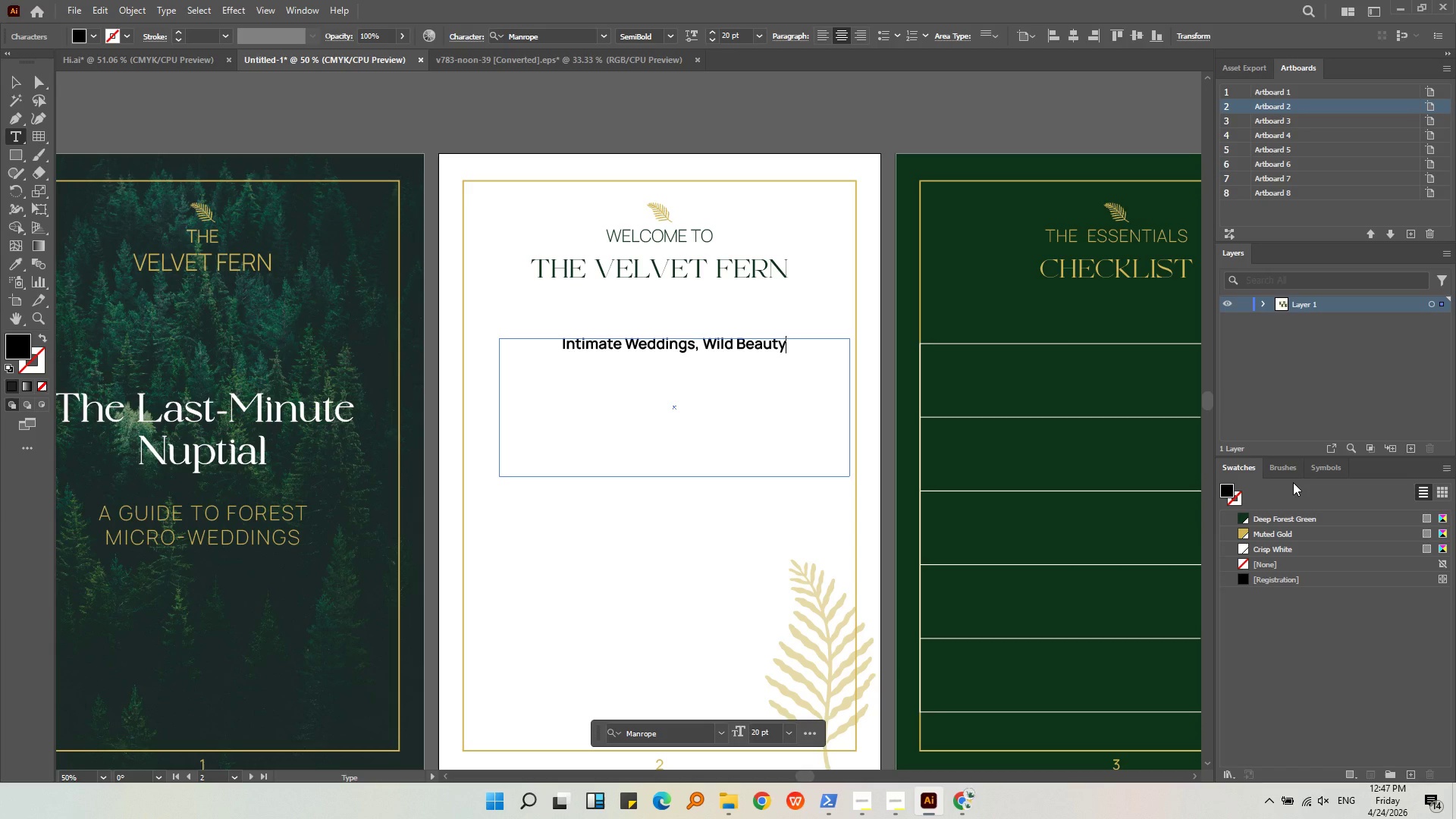 
type(, Unforgettable )
 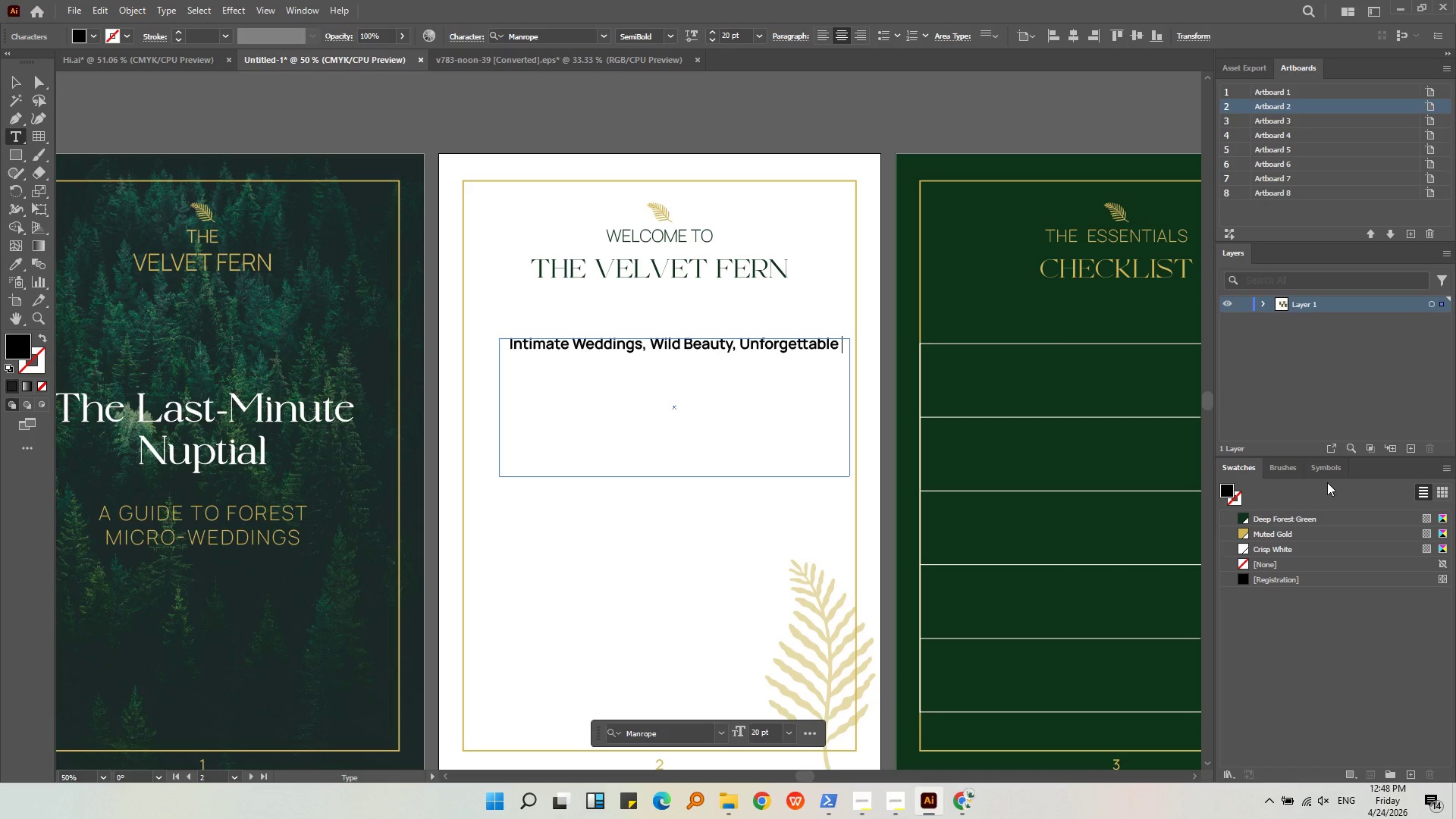 
wait(5.62)
 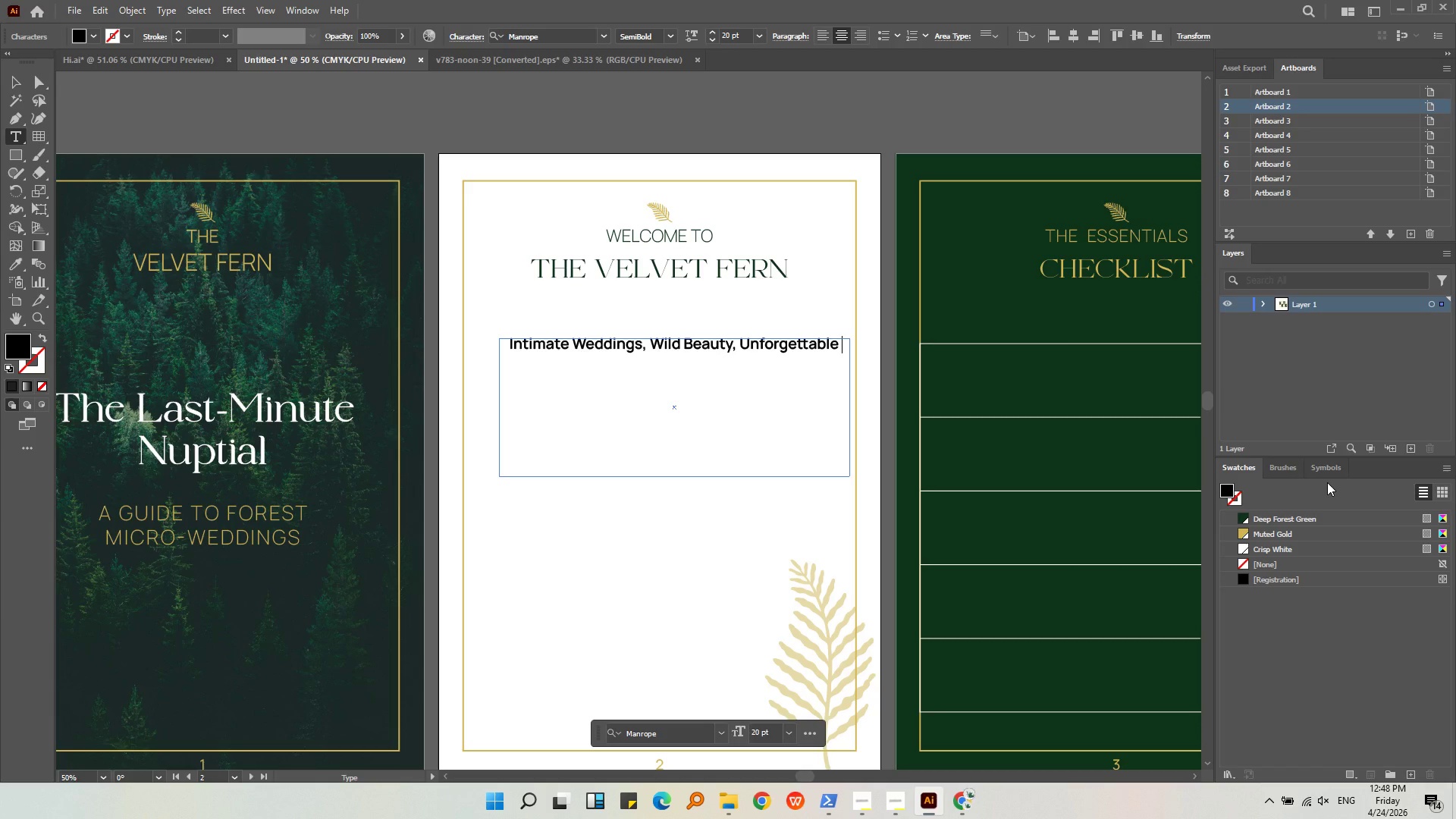 
type(Moments)
 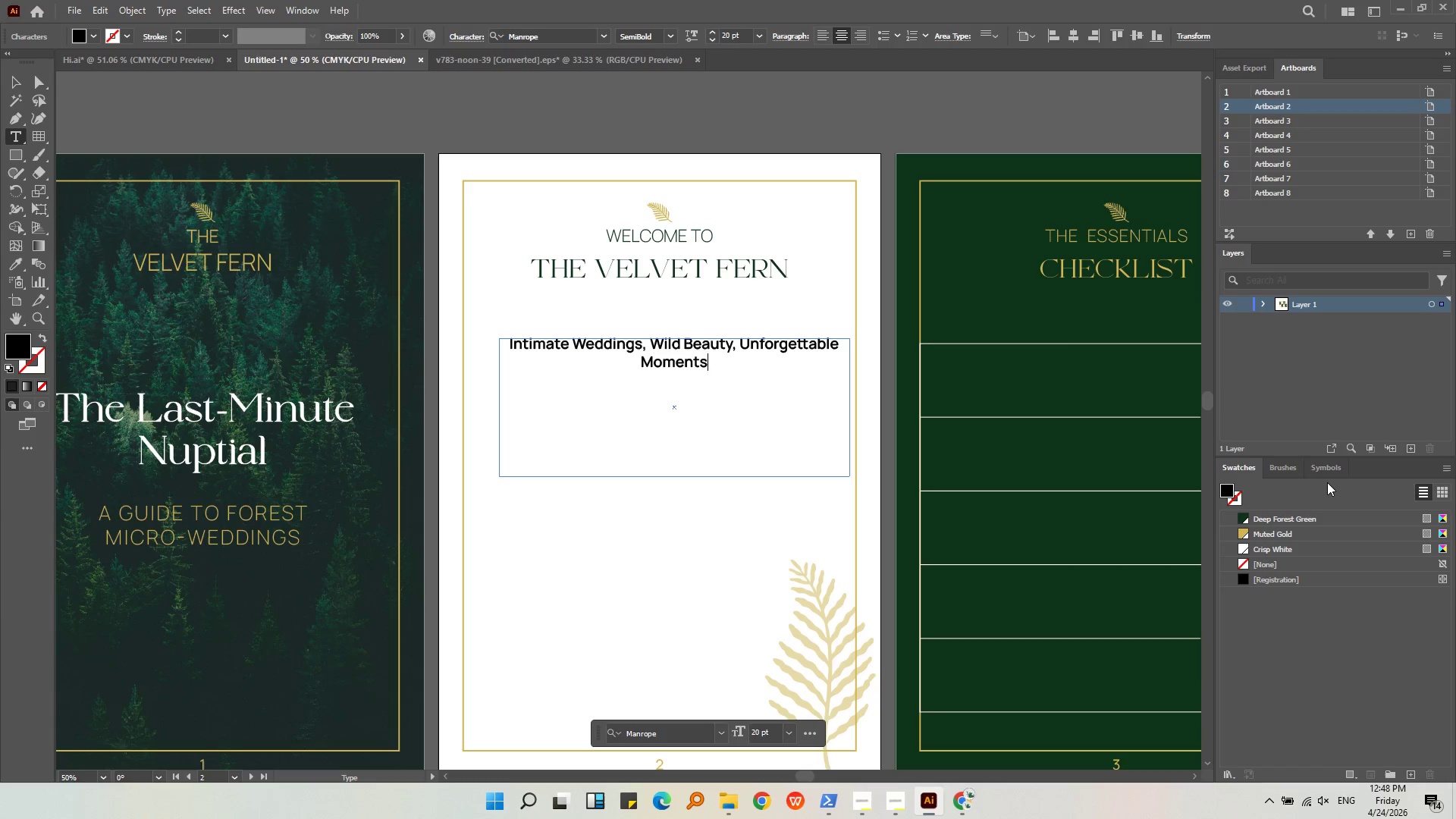 
wait(26.64)
 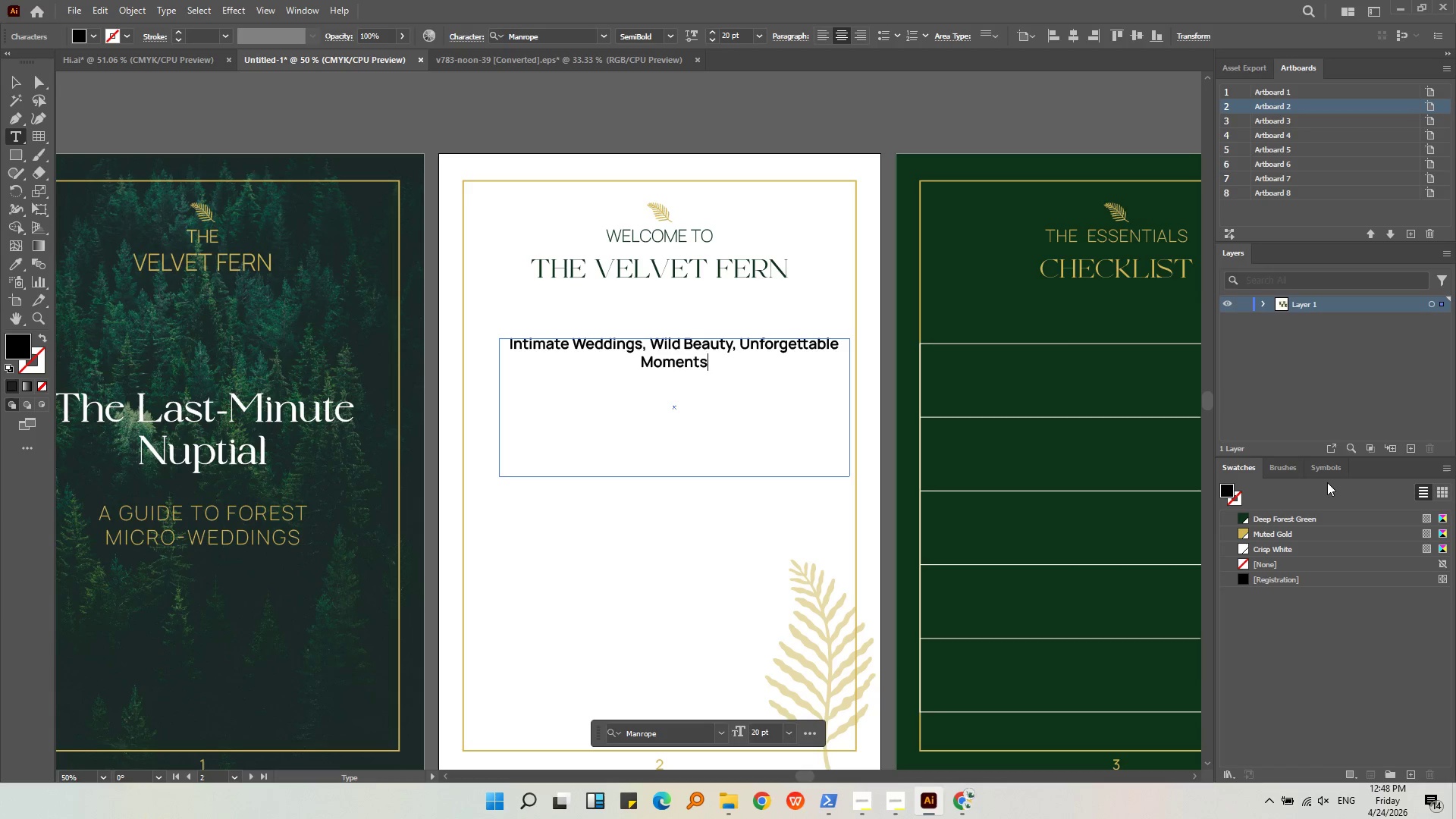 
left_click([1440, 730])
 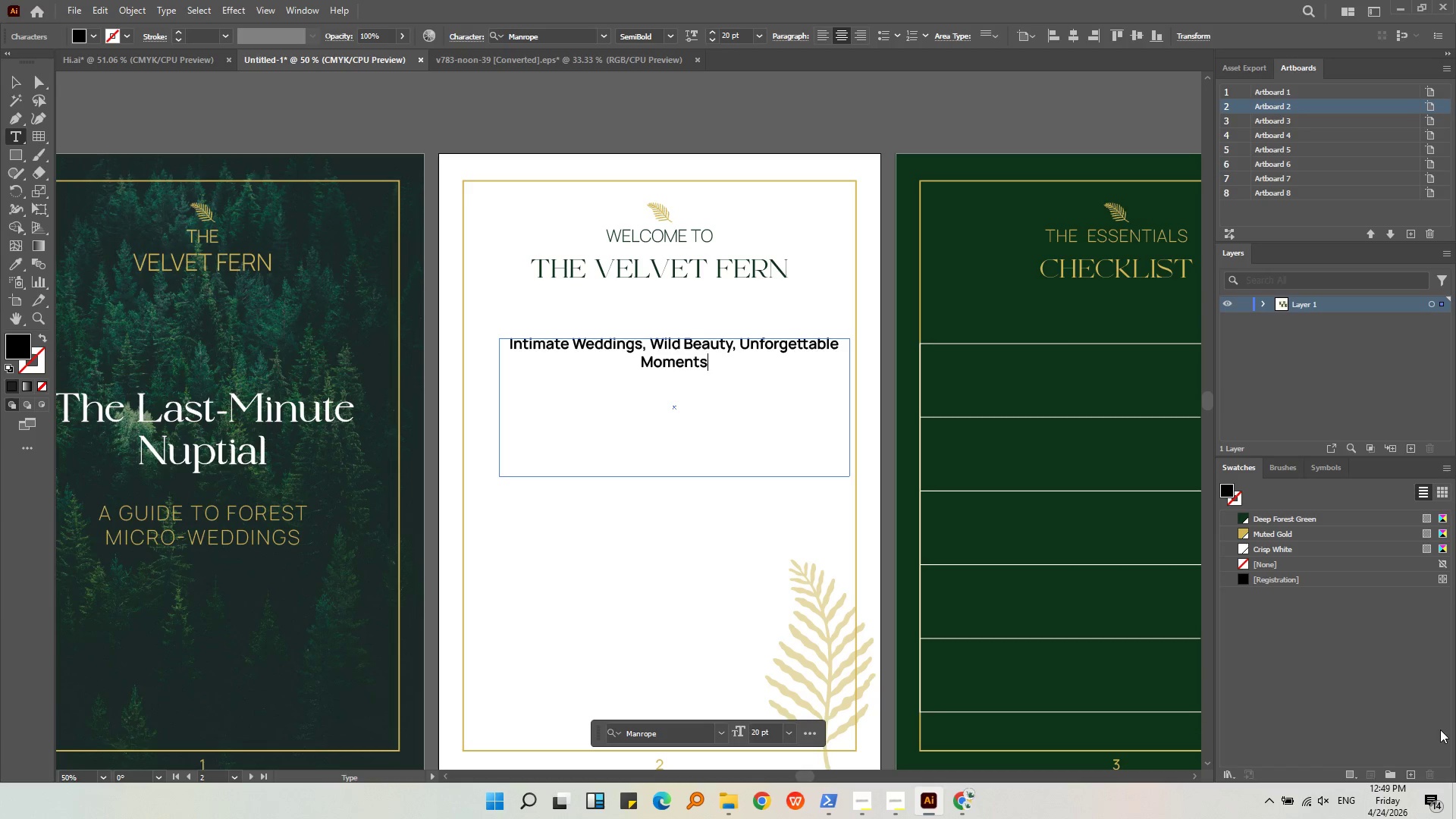 
wait(57.16)
 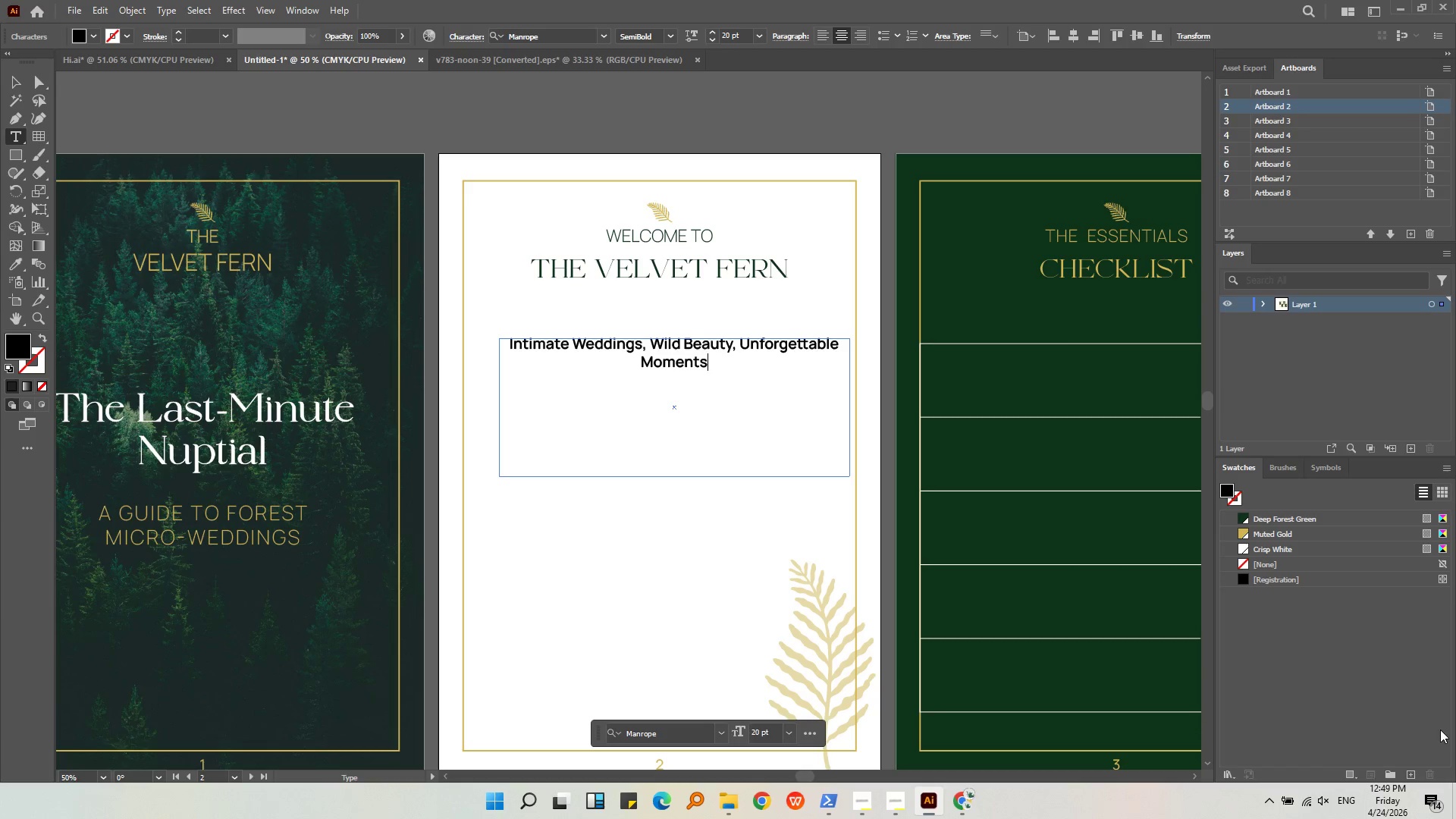 
left_click([12, 83])
 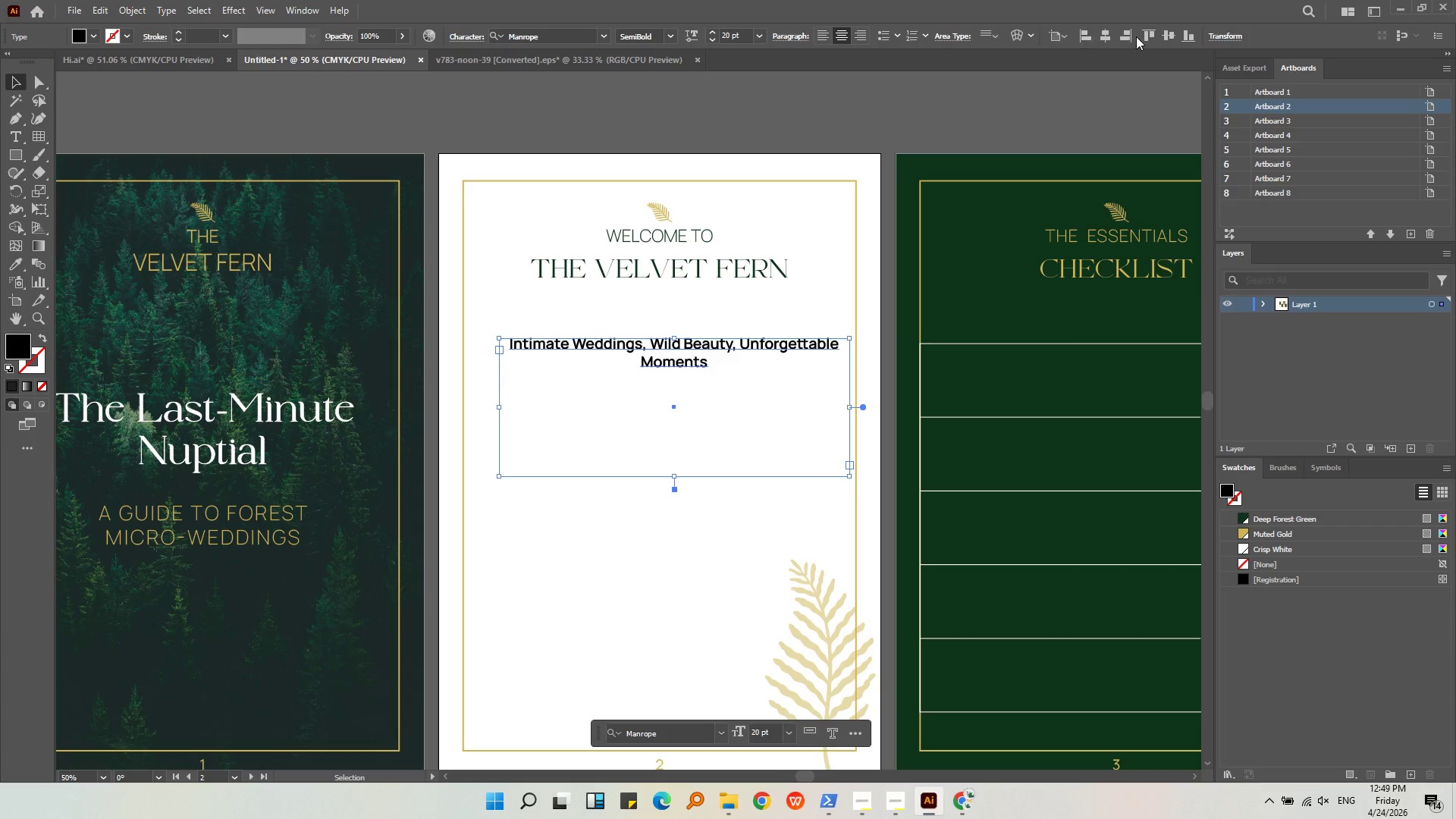 
left_click([1100, 40])
 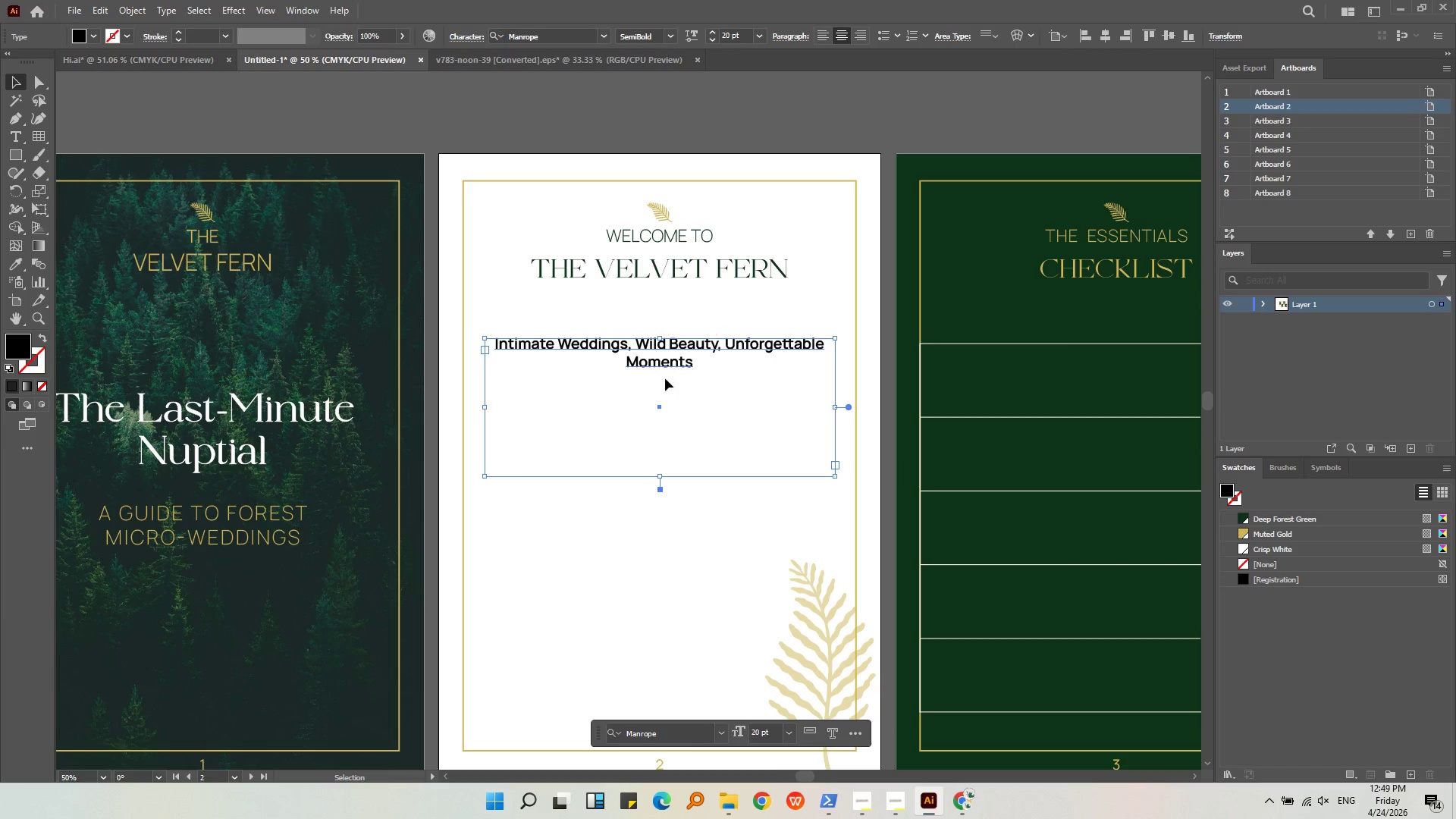 
wait(6.16)
 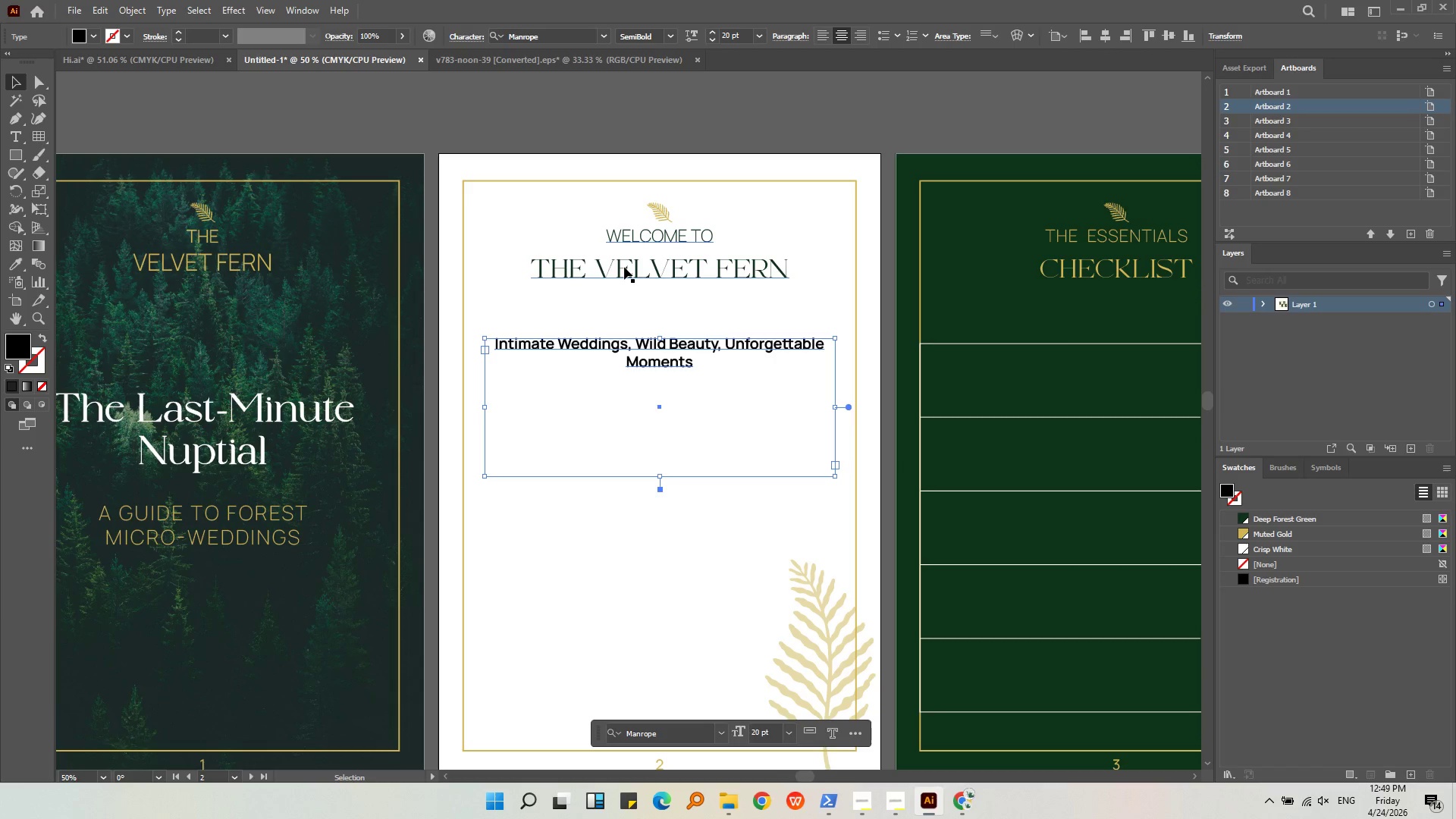 
double_click([673, 41])
 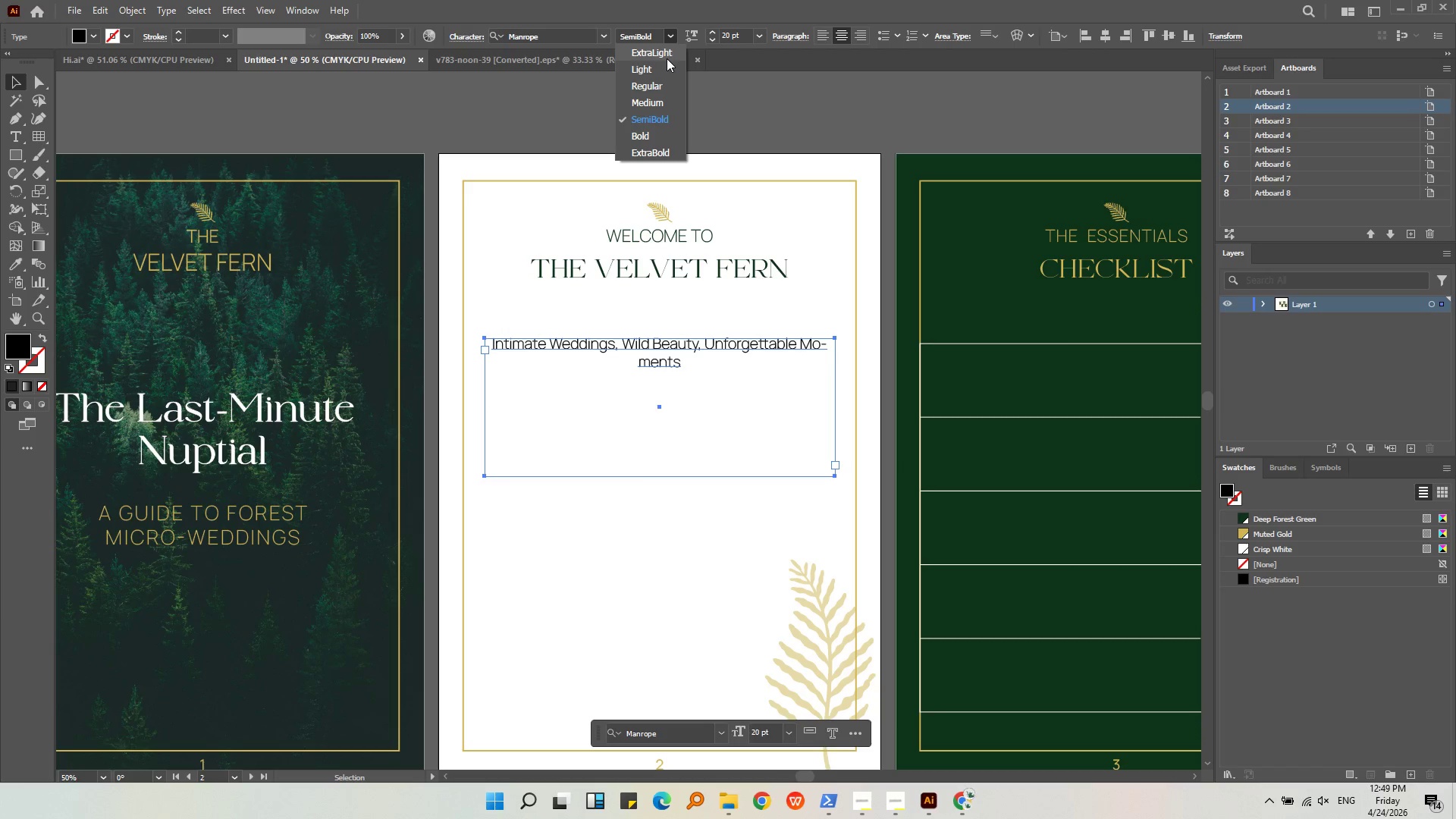 
left_click([667, 58])
 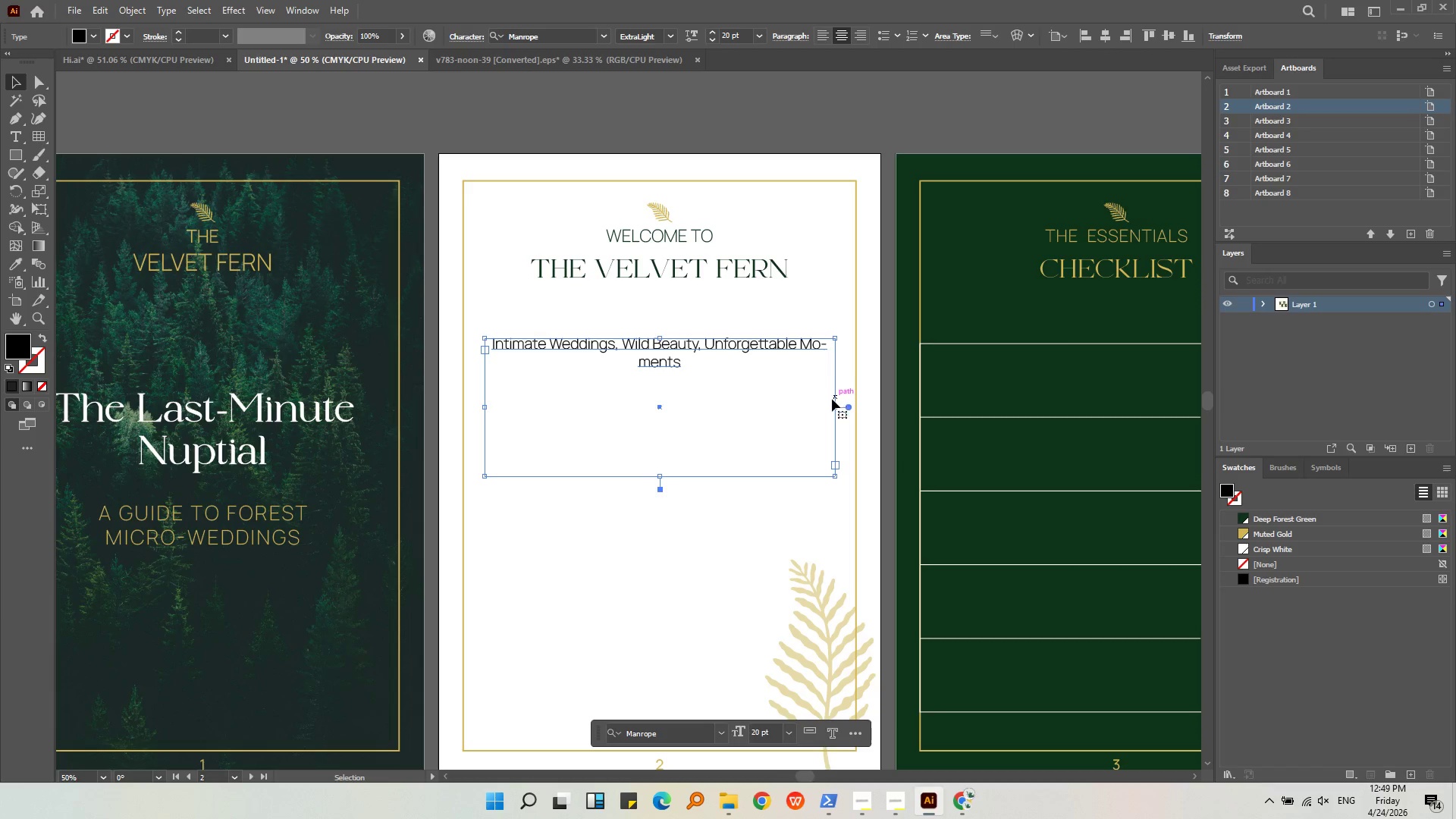 
left_click_drag(start_coordinate=[836, 410], to_coordinate=[816, 410])
 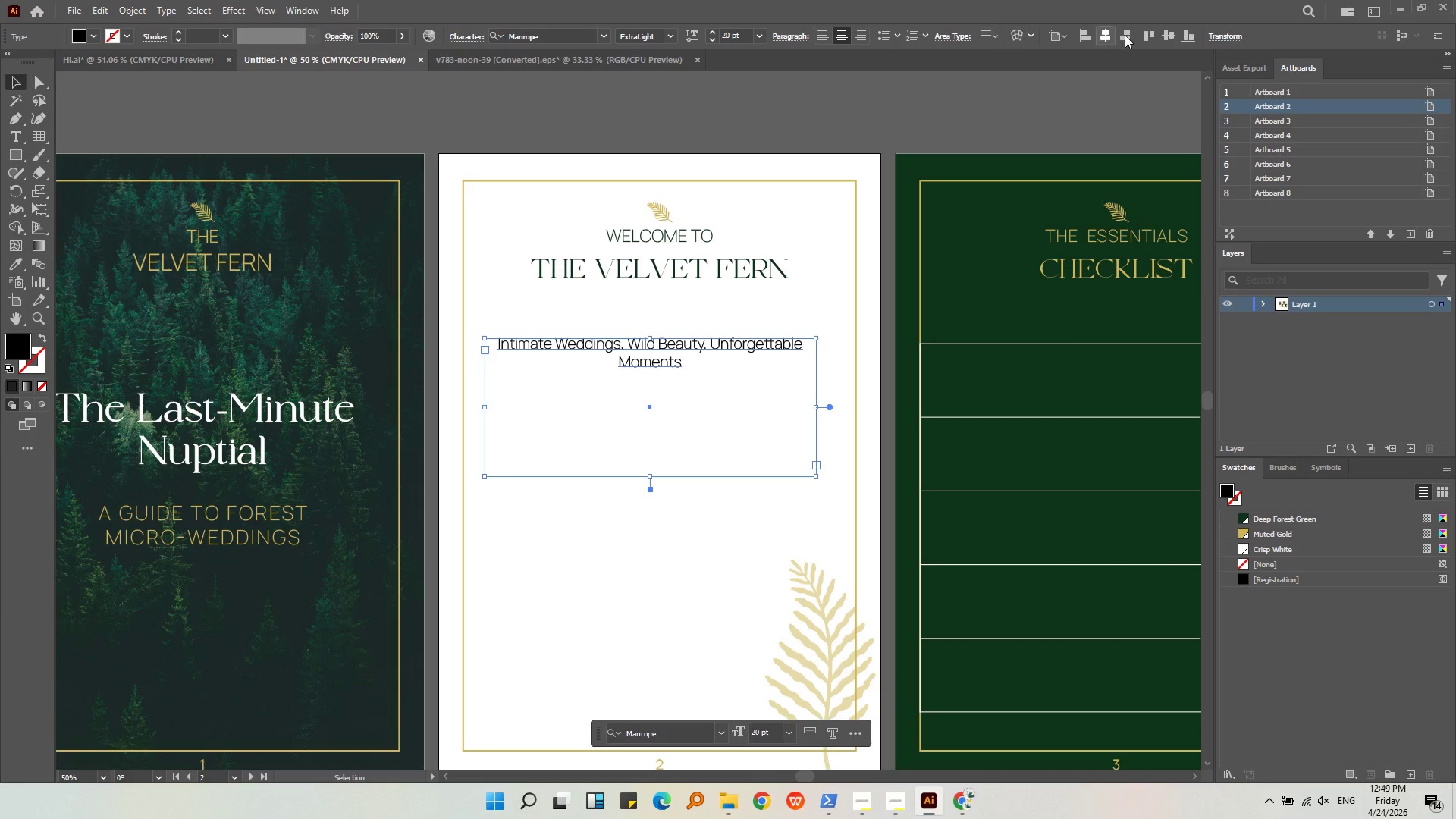 
left_click([1106, 35])
 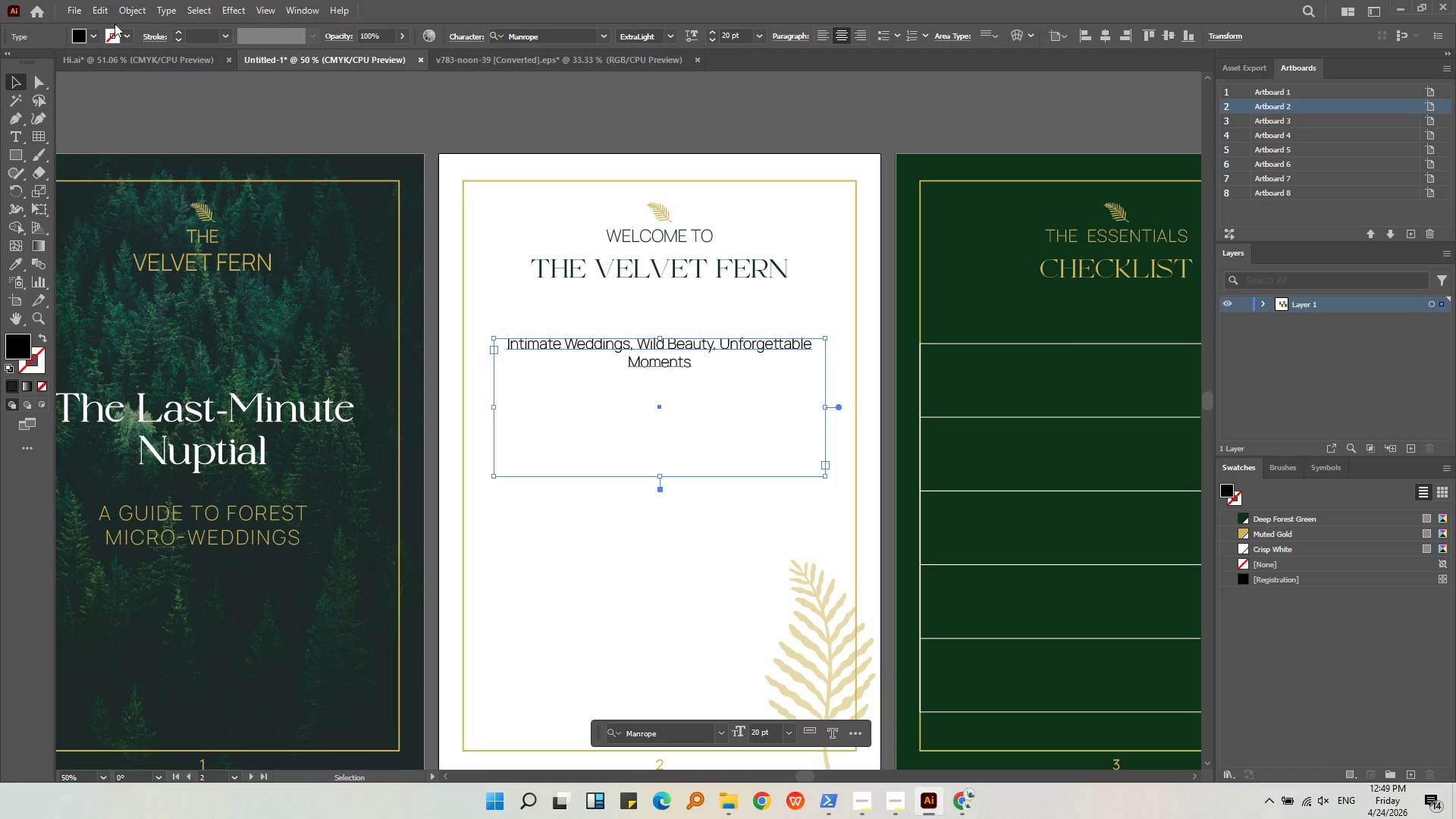 
left_click([98, 34])
 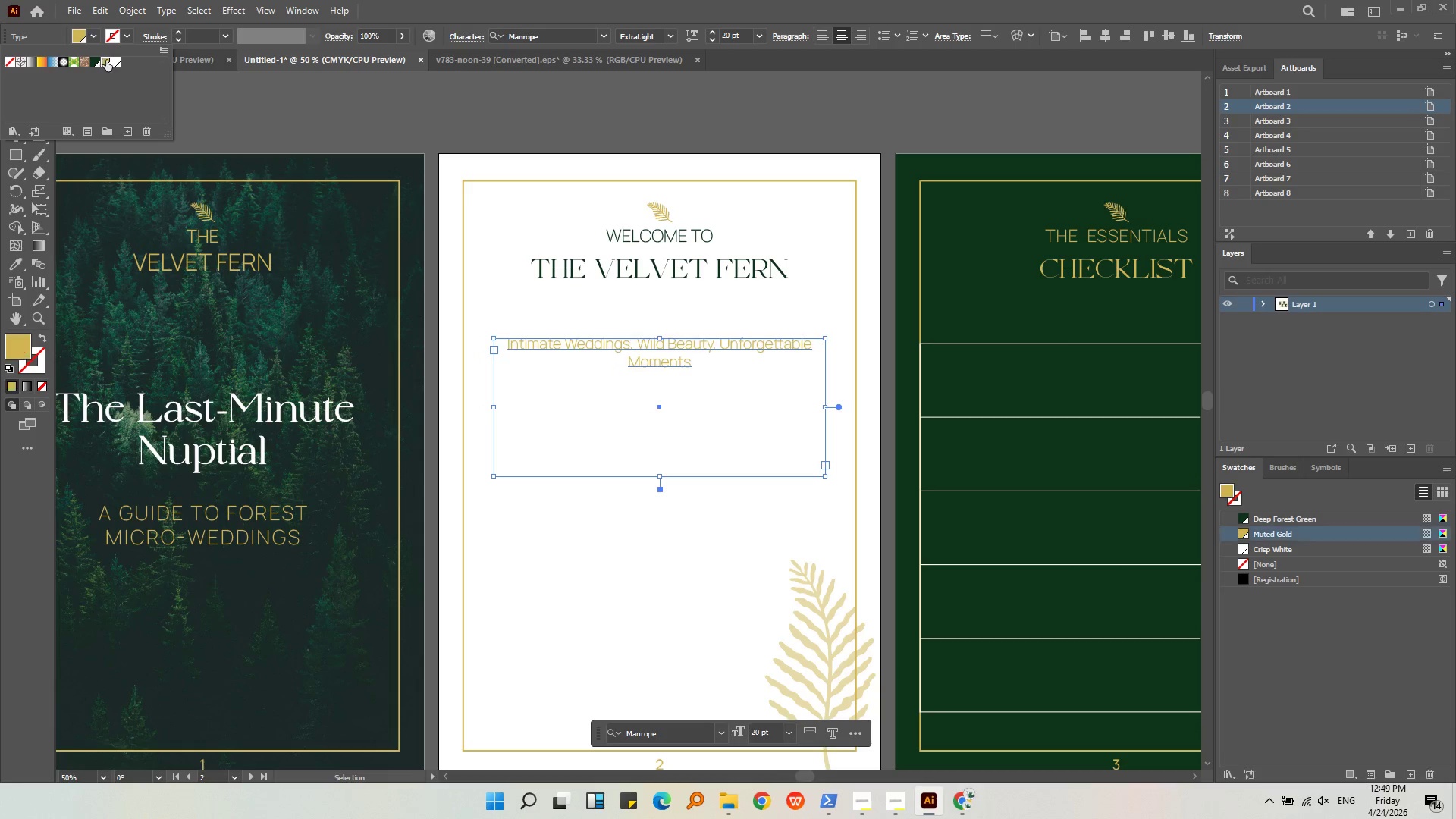 
double_click([359, 110])
 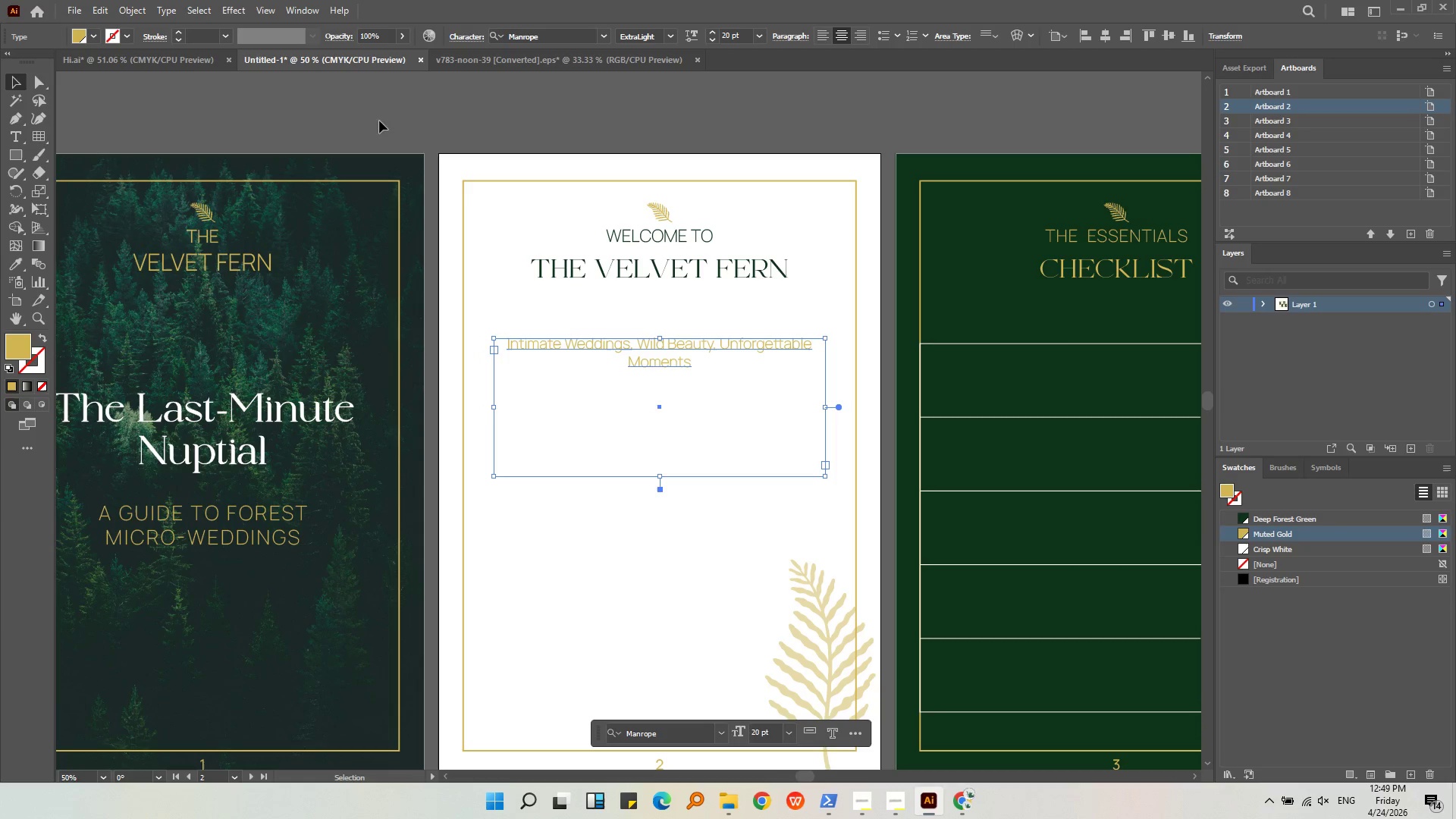 
triple_click([398, 129])
 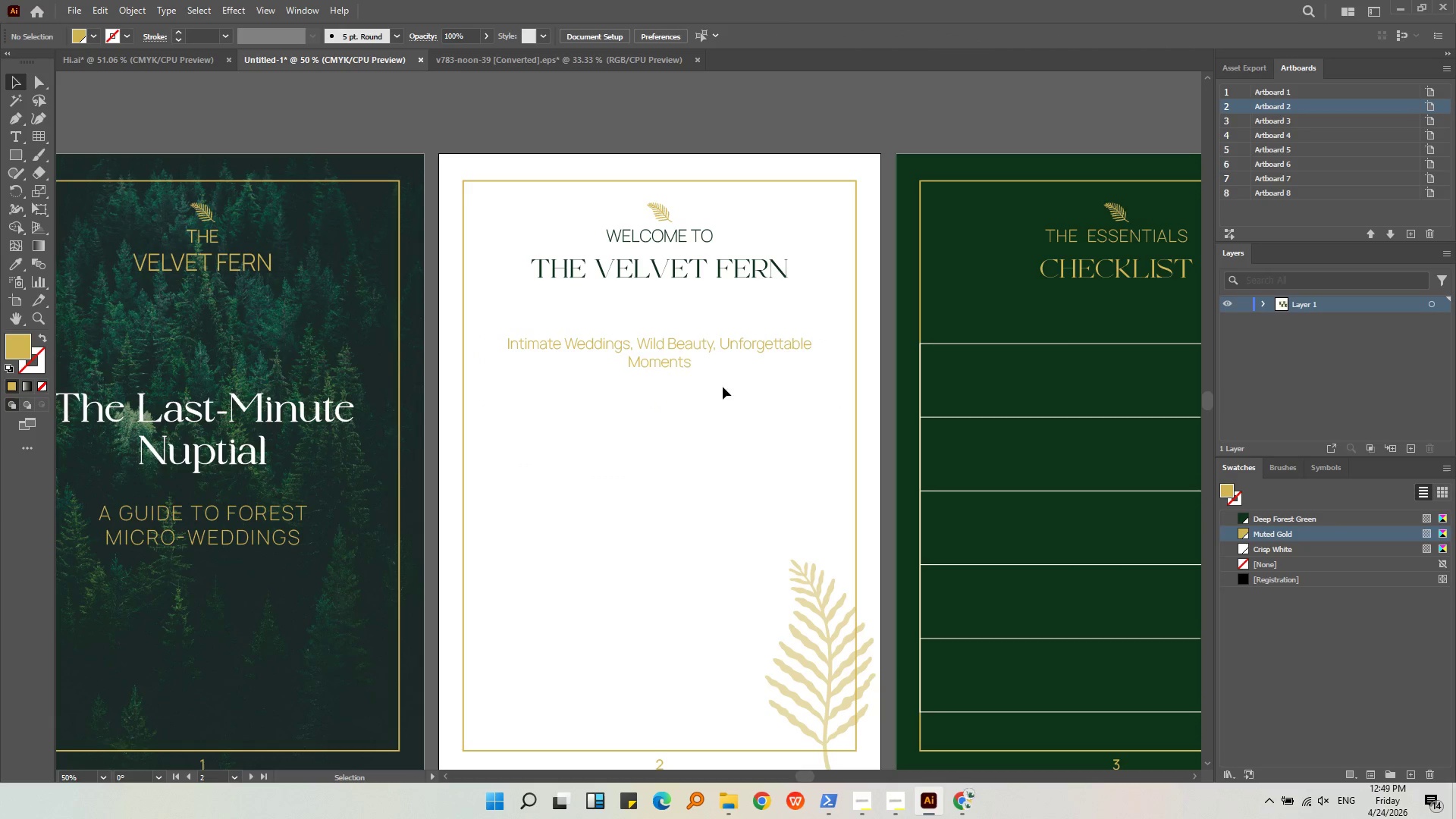 
left_click([684, 358])
 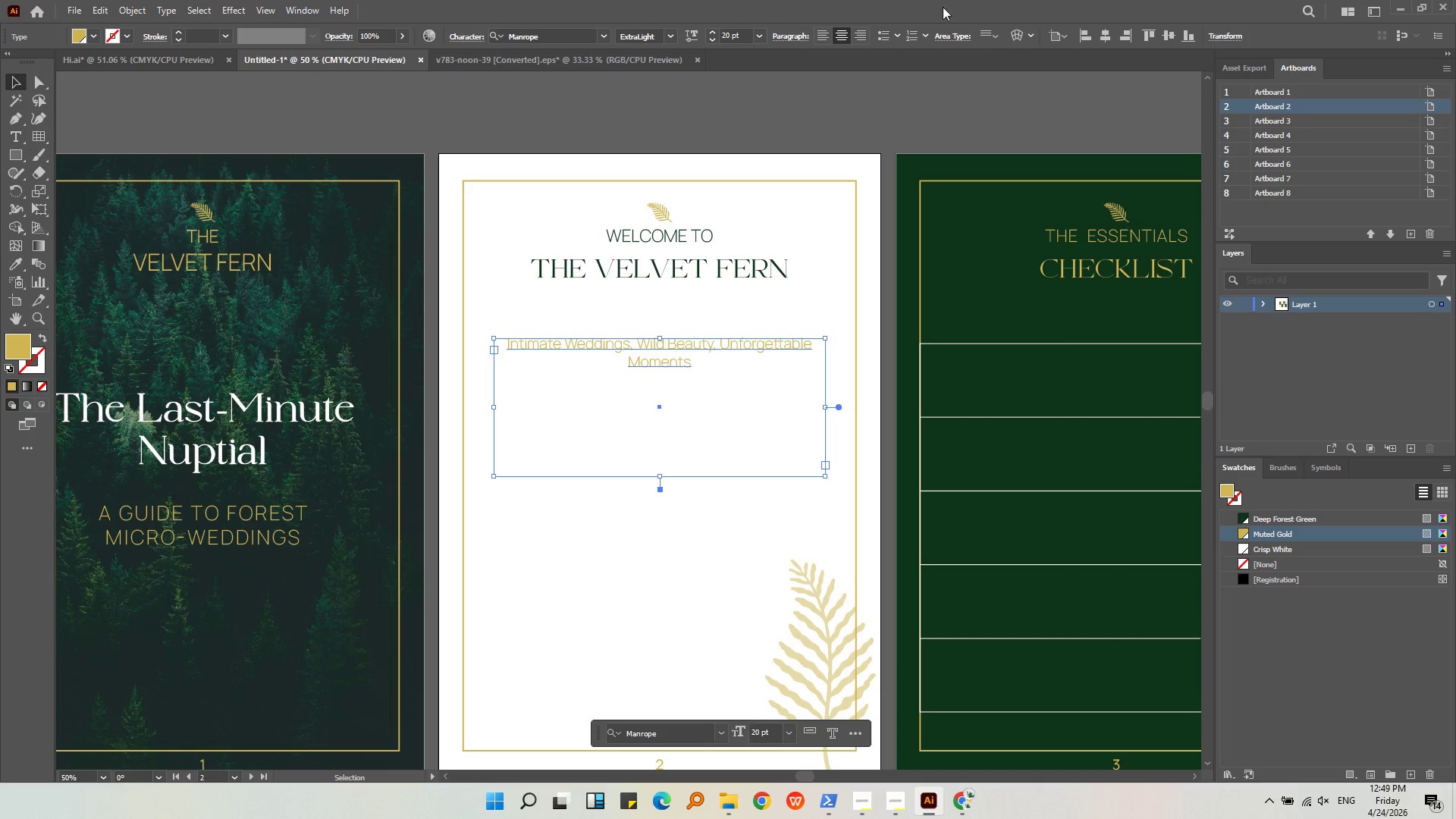 
left_click([1109, 37])
 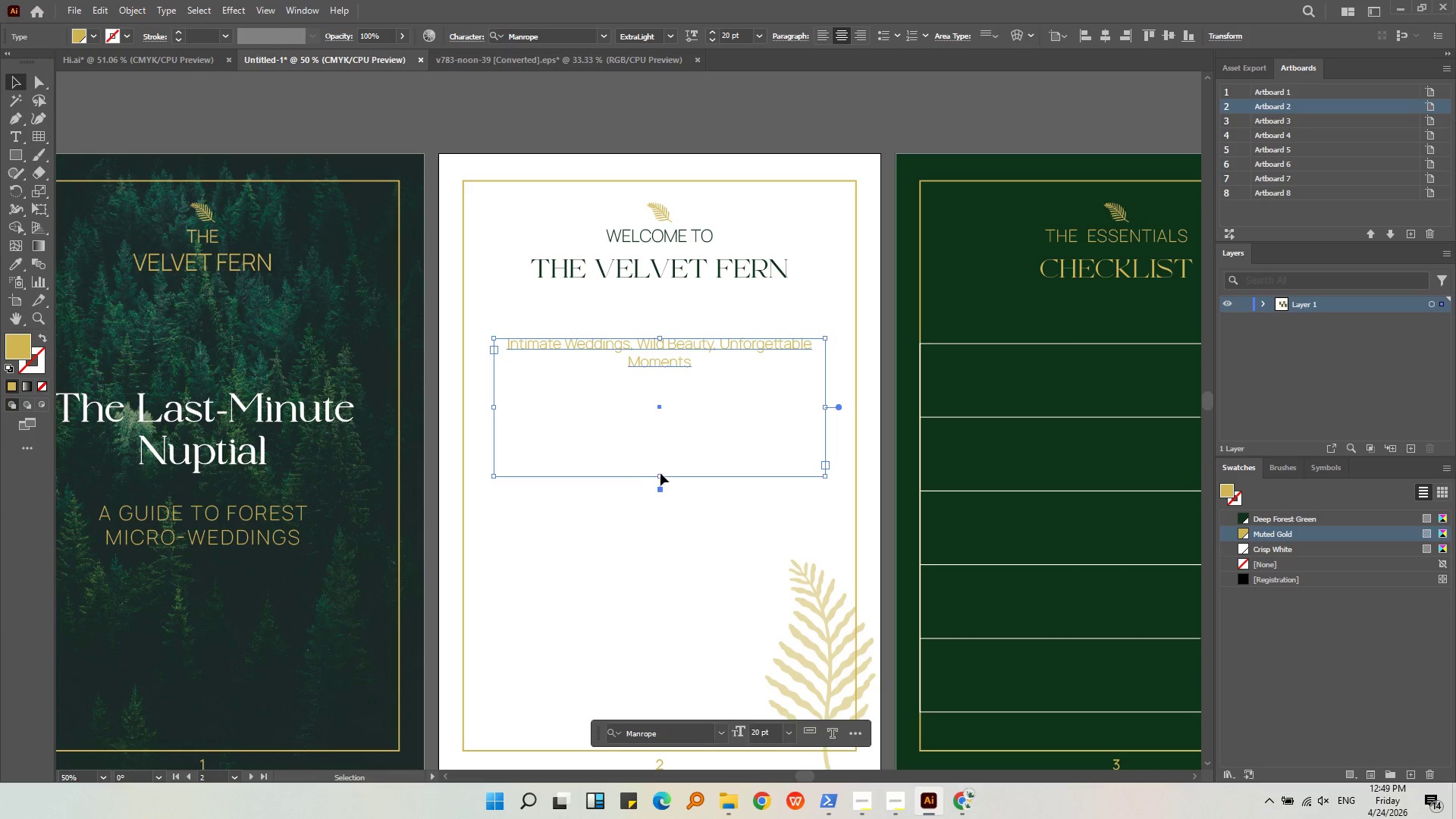 
left_click_drag(start_coordinate=[663, 477], to_coordinate=[662, 450])
 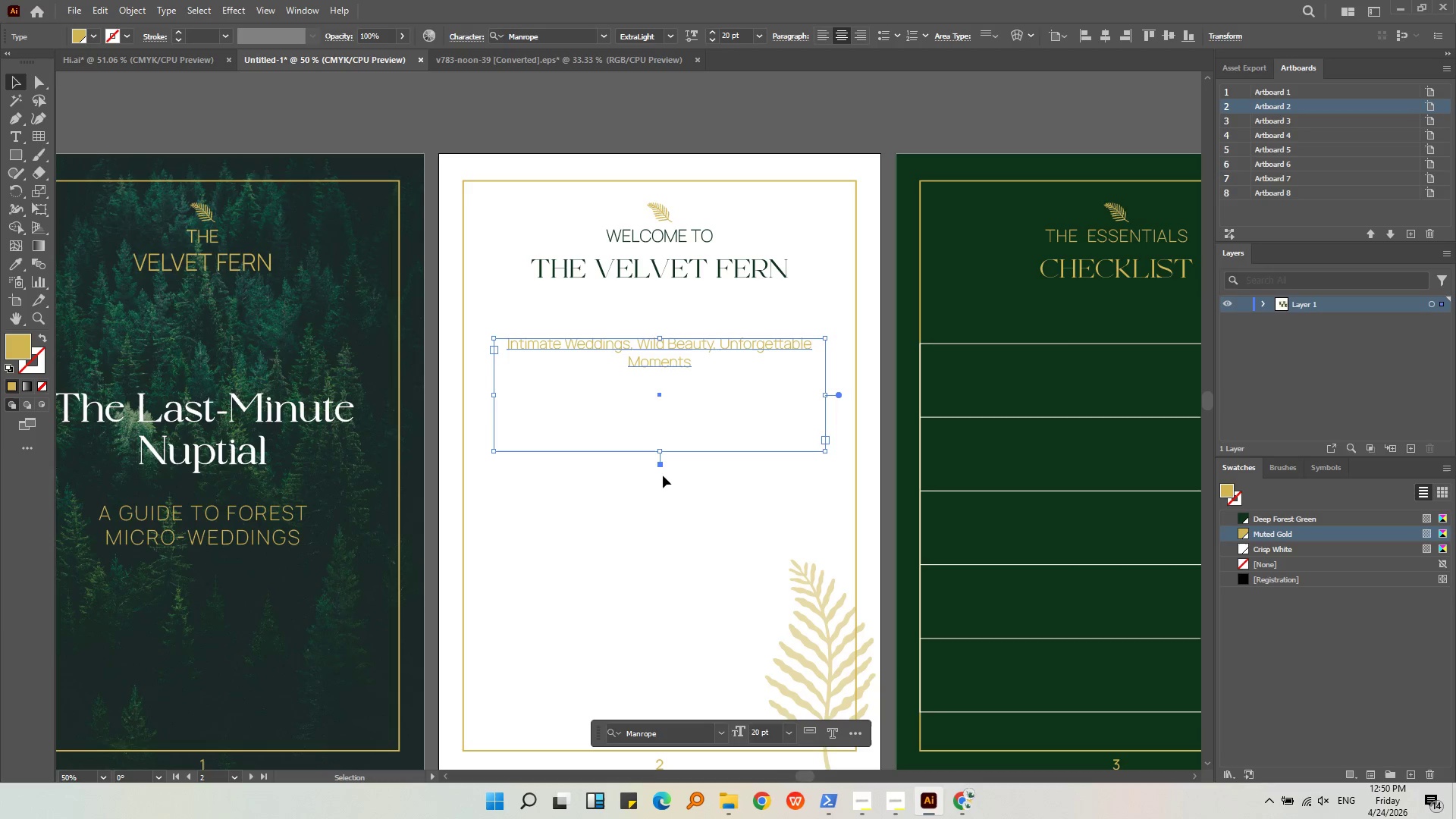 
left_click([663, 475])
 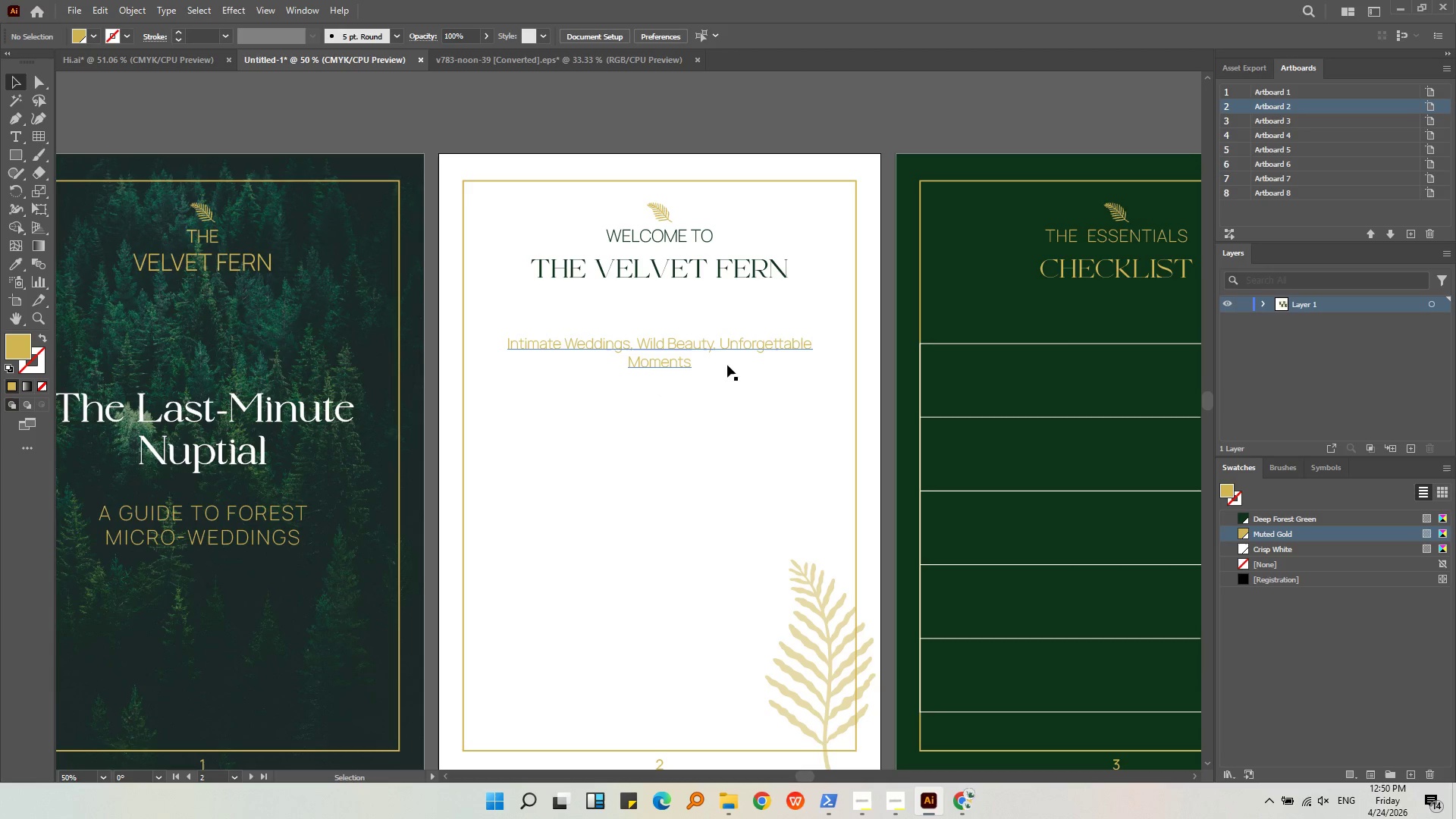 
left_click([727, 365])
 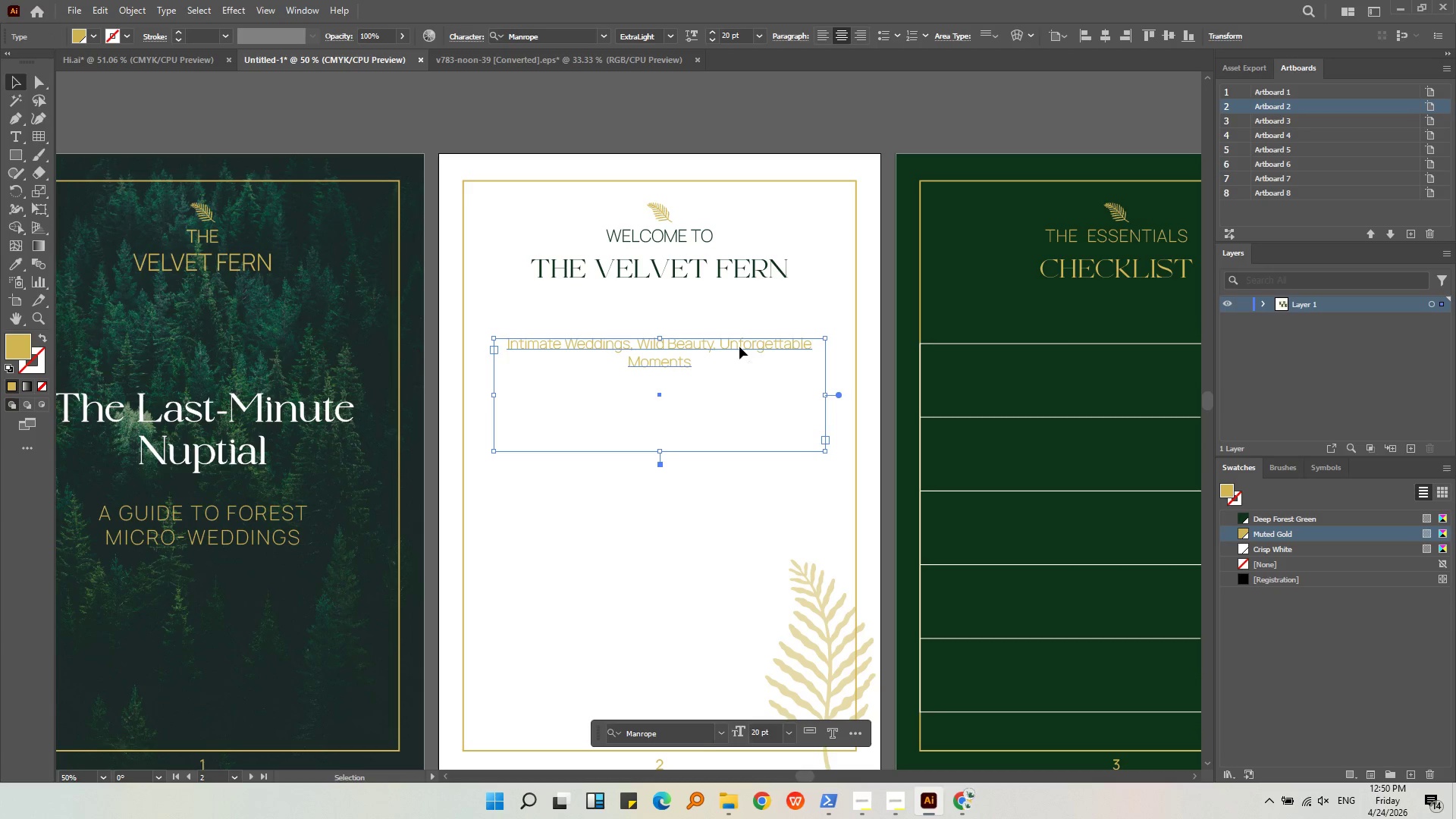 
left_click_drag(start_coordinate=[739, 347], to_coordinate=[721, 349])
 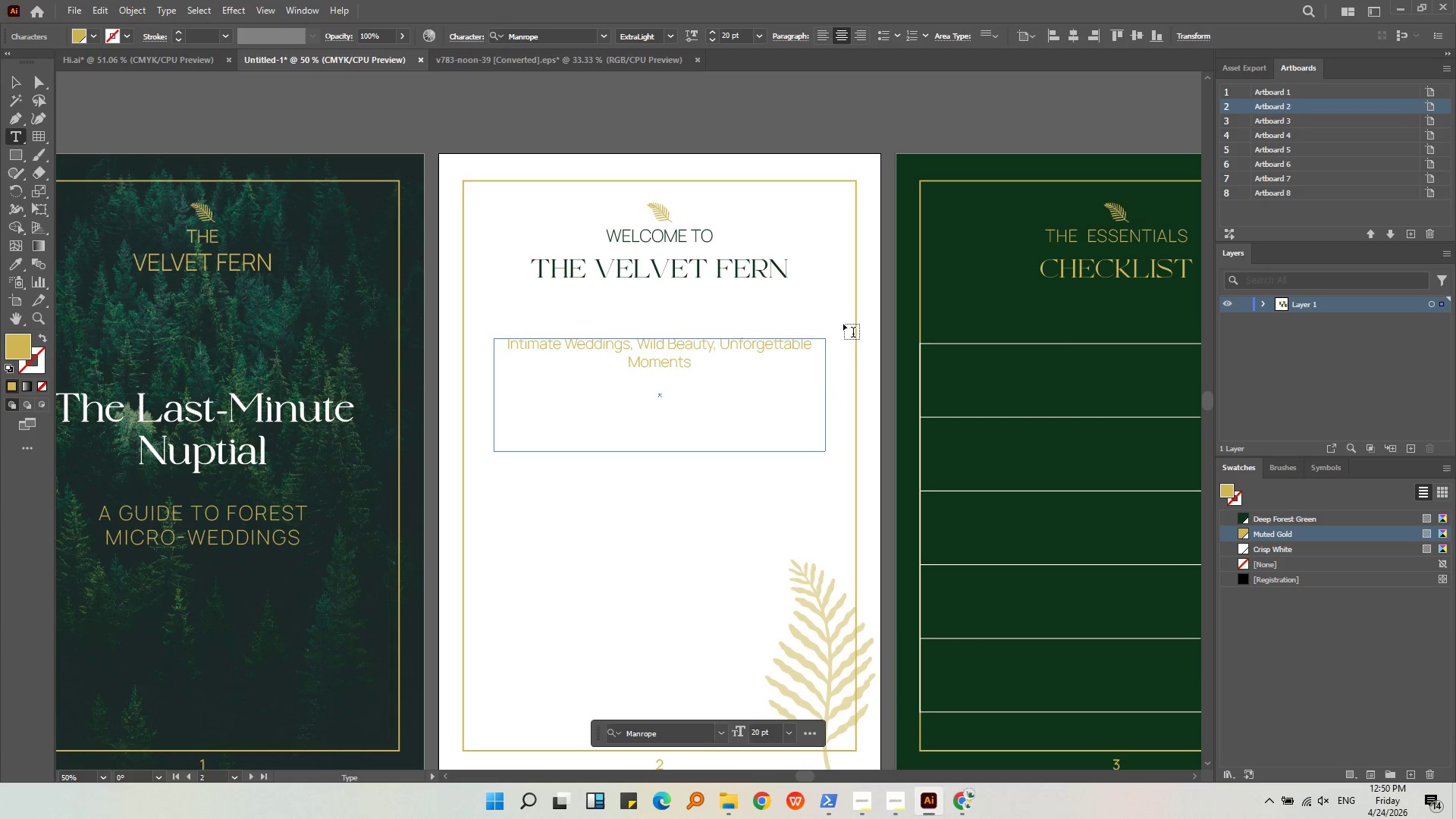 
left_click([721, 349])
 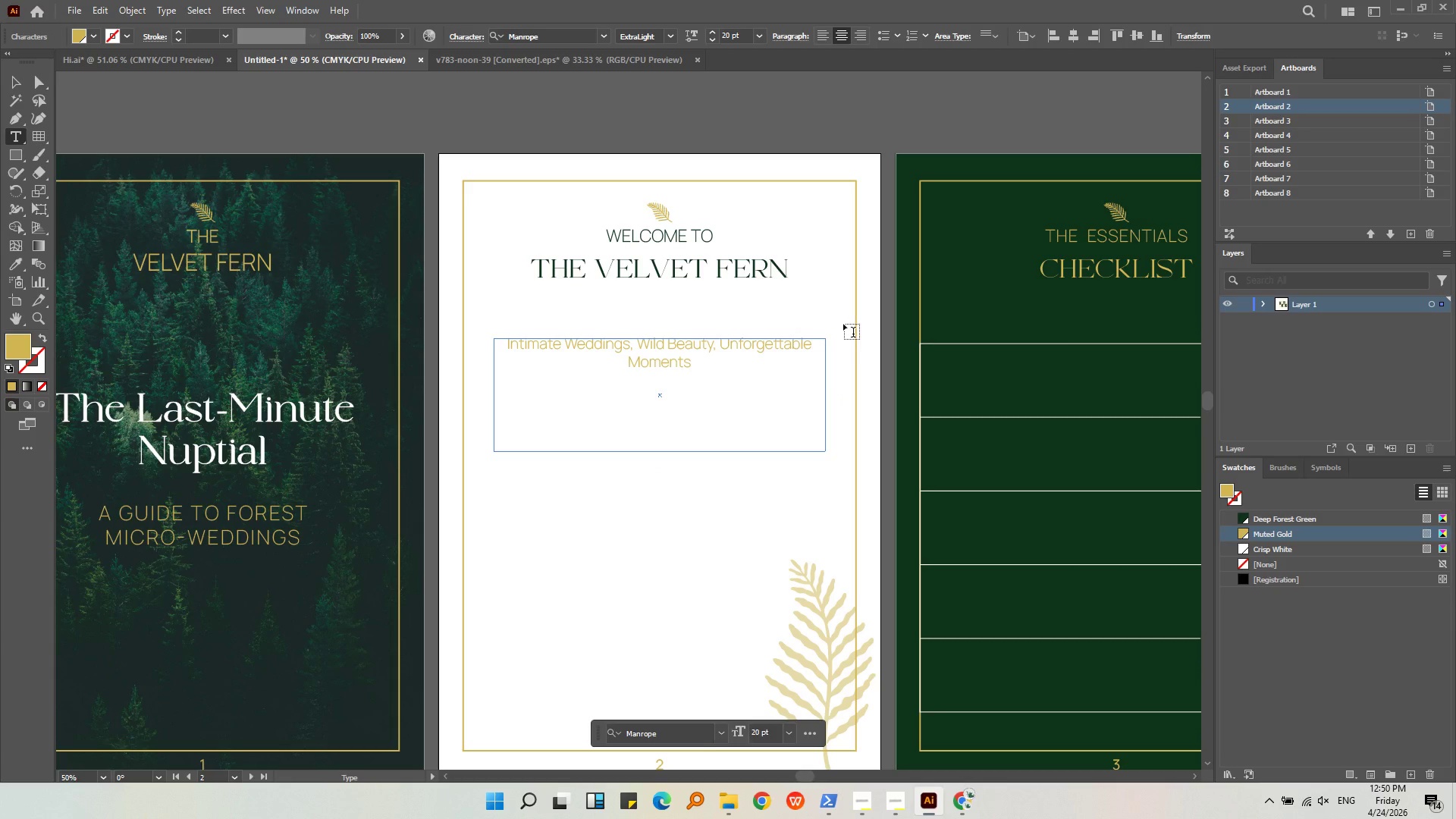 
key(NumpadEnter)
 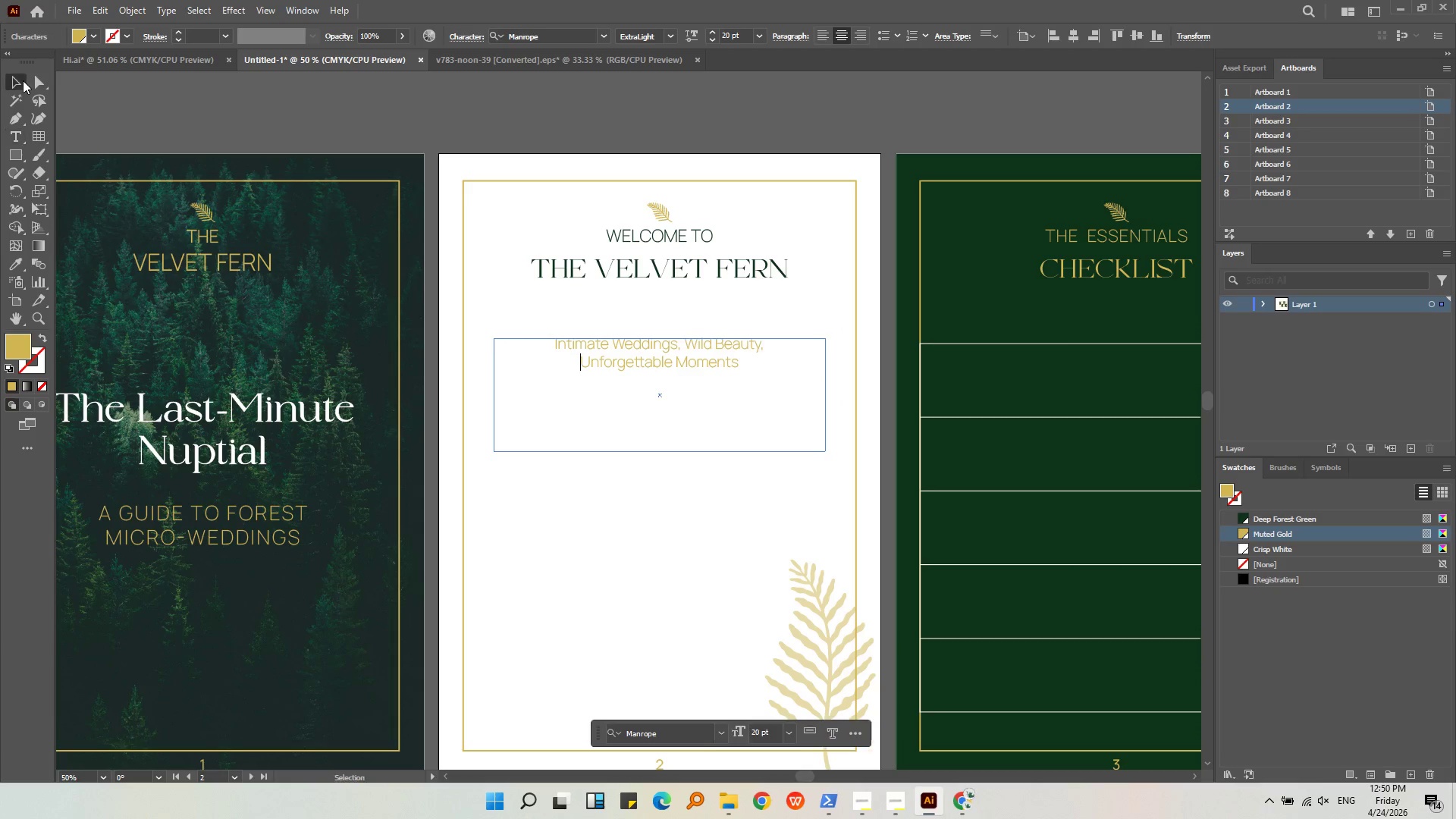 
double_click([687, 504])
 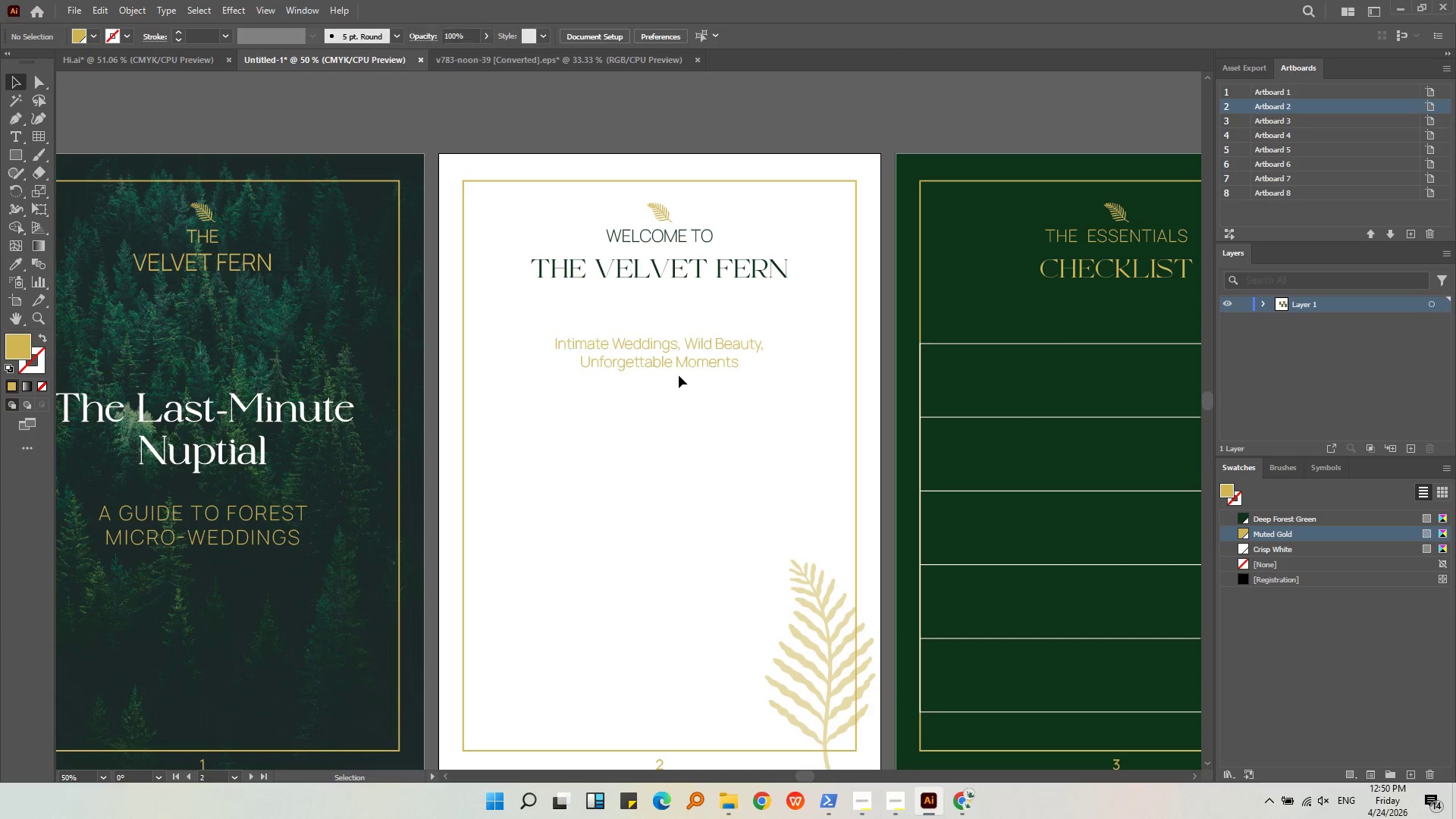 
triple_click([679, 375])
 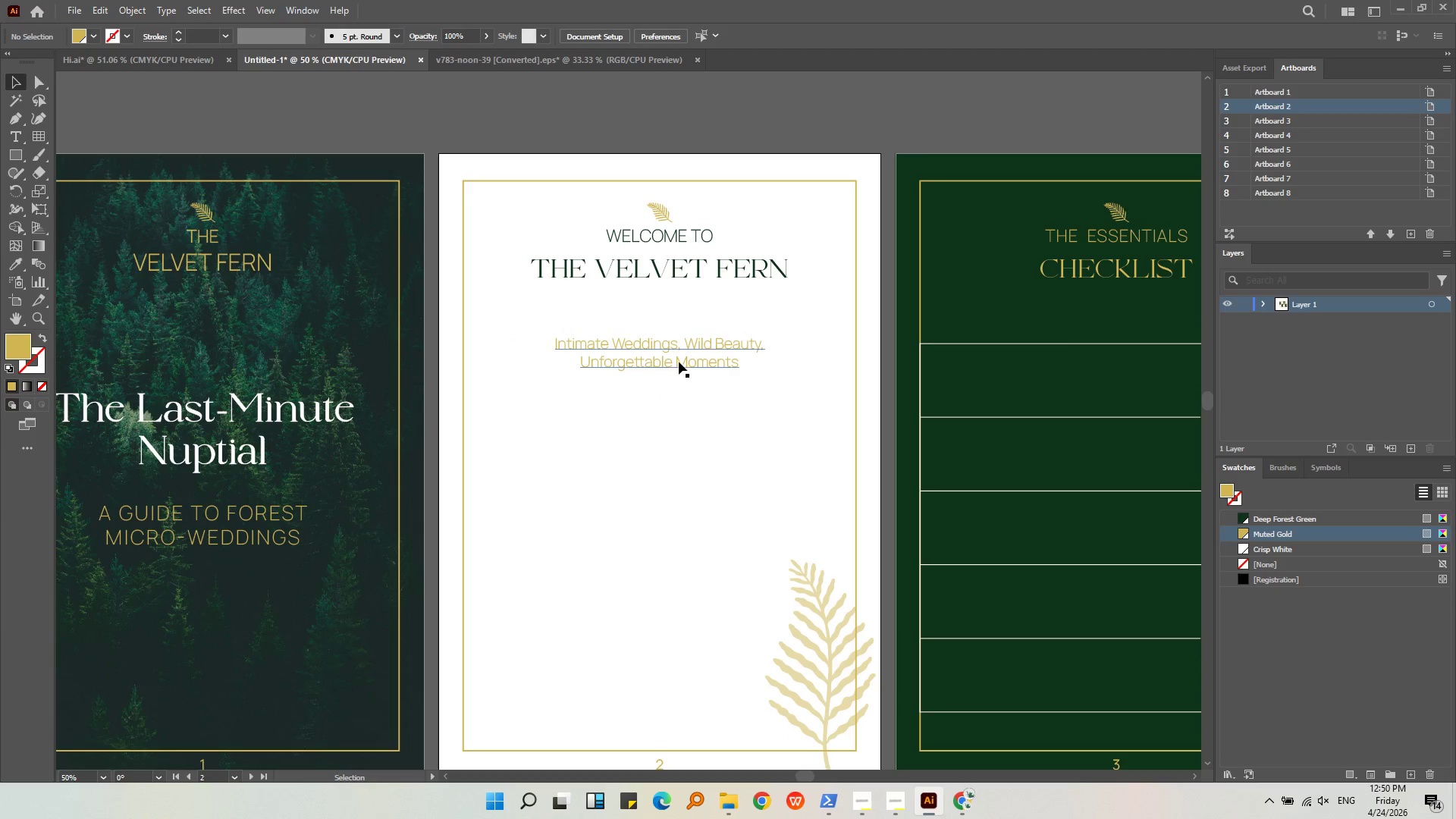 
triple_click([679, 362])
 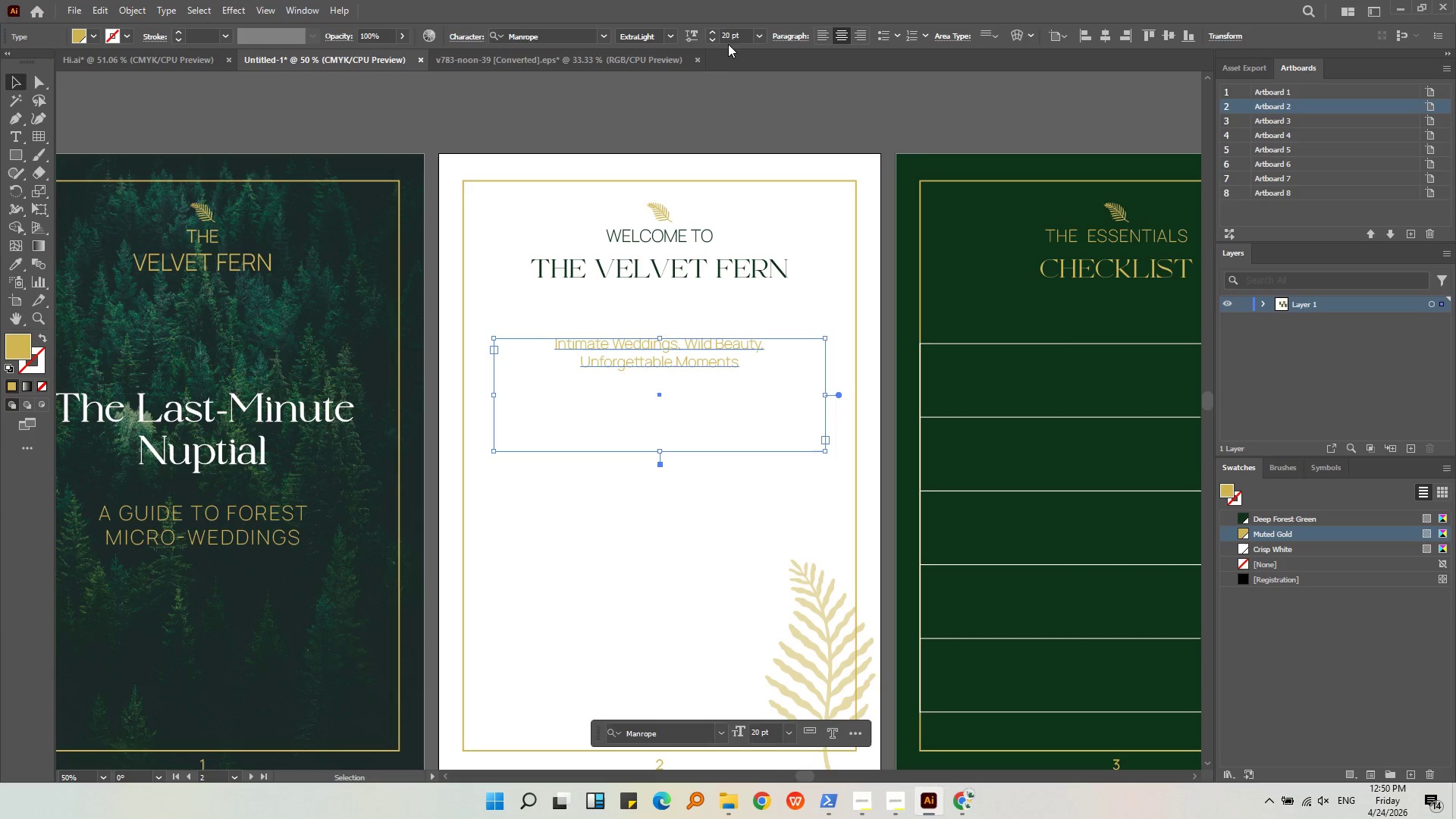 
scroll: coordinate [734, 36], scroll_direction: up, amount: 3.0
 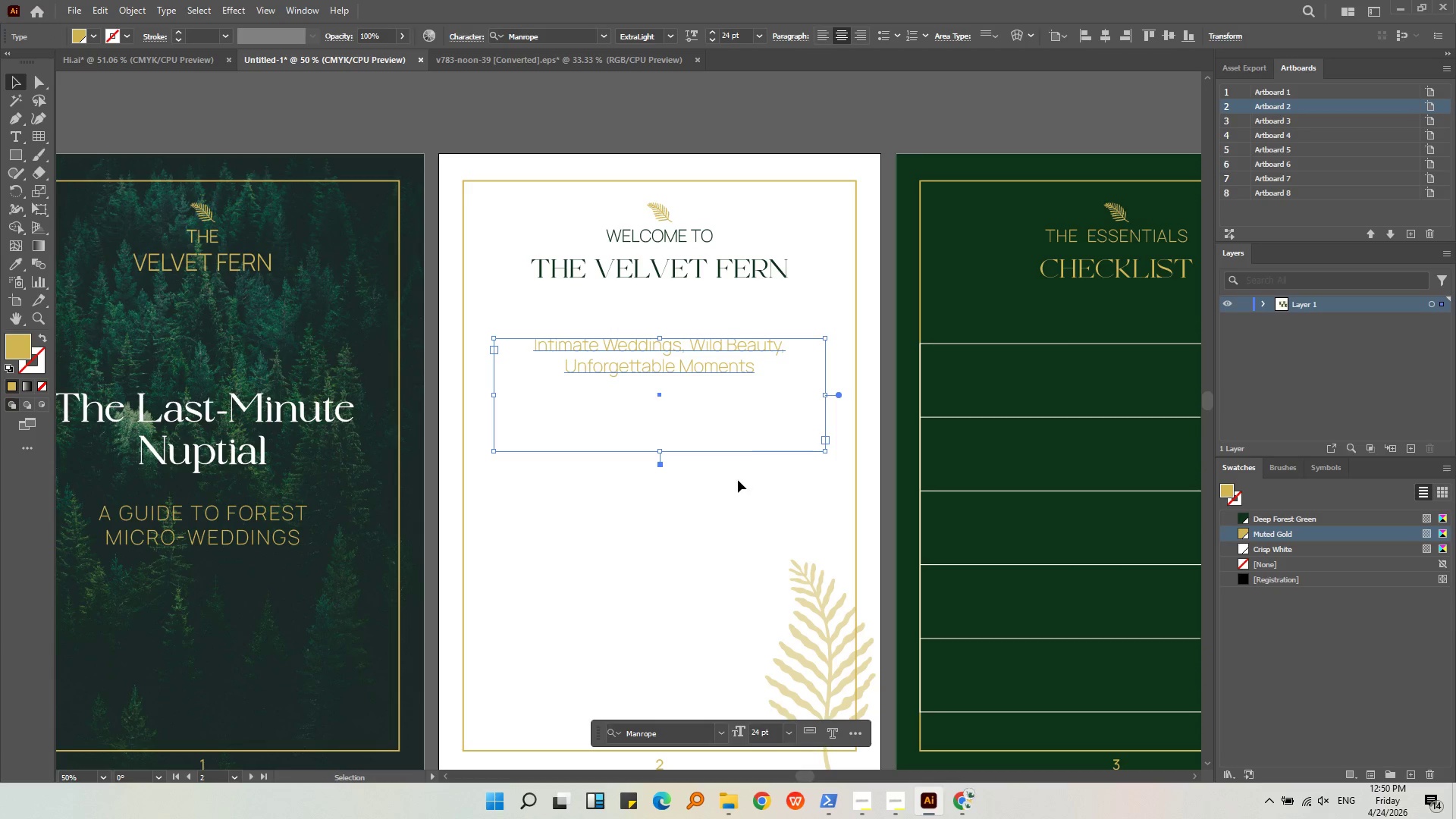 
double_click([672, 372])
 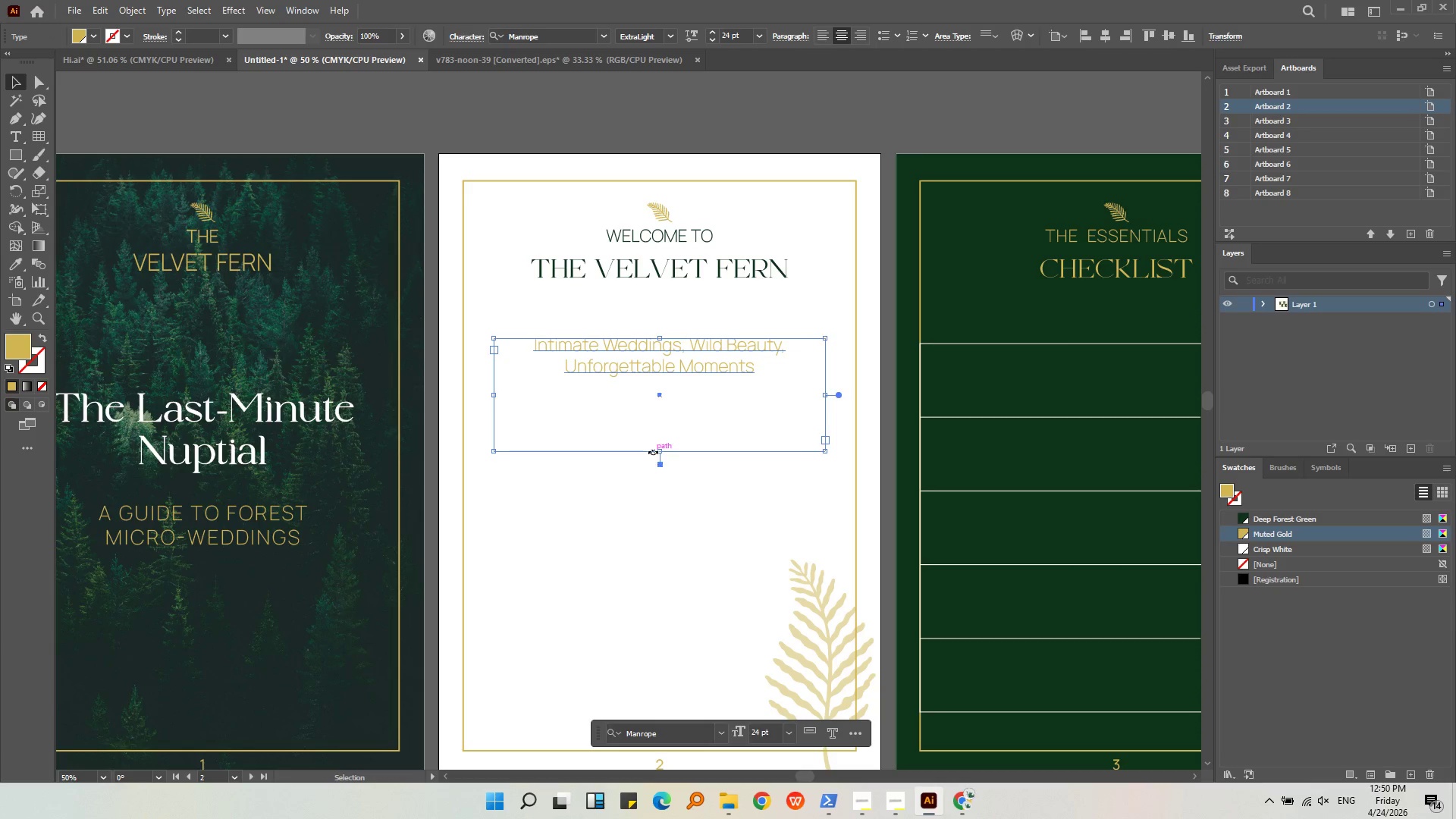 
left_click_drag(start_coordinate=[653, 452], to_coordinate=[653, 420])
 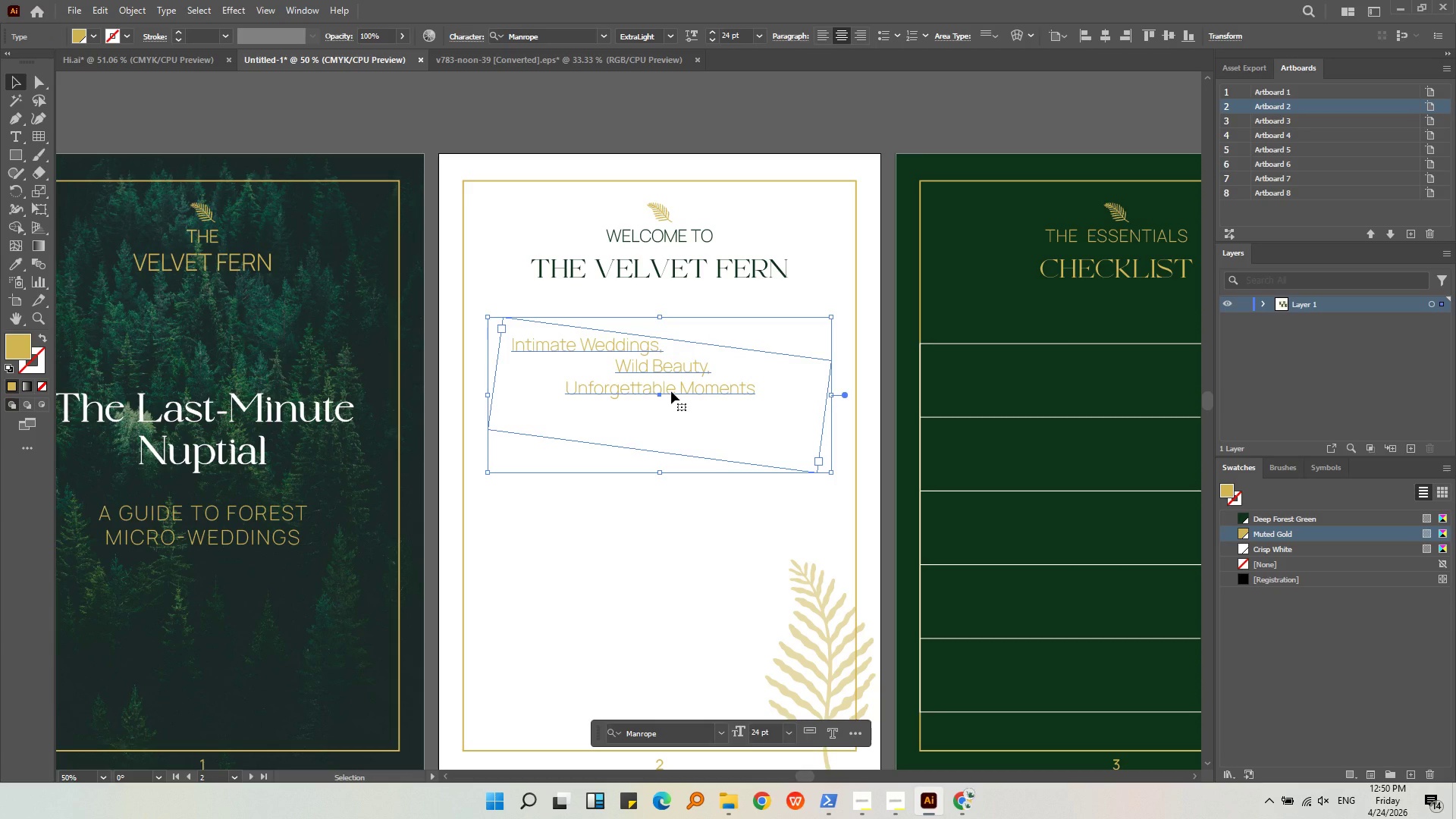 
key(Control+ControlLeft)
 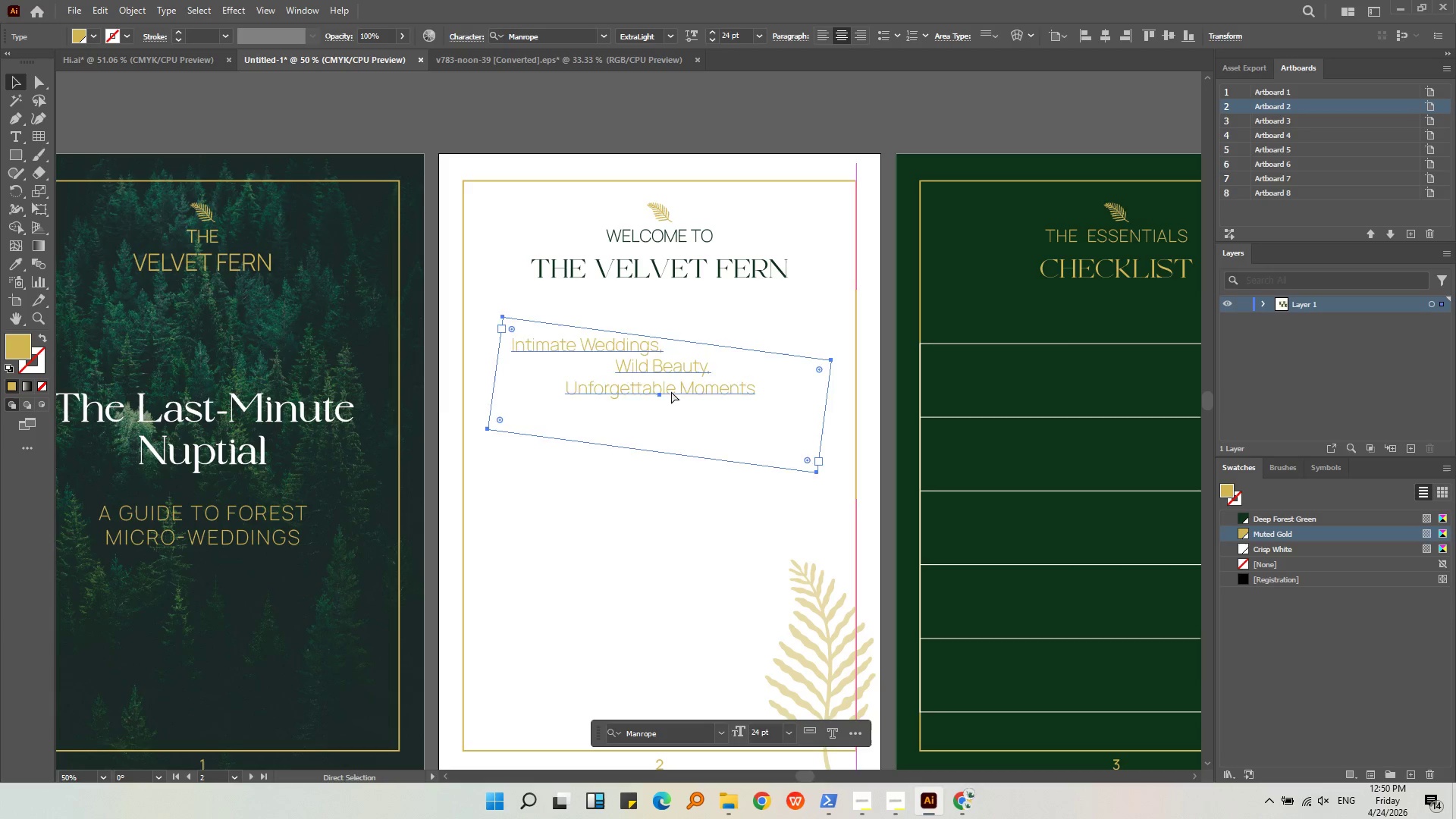 
key(Control+Z)
 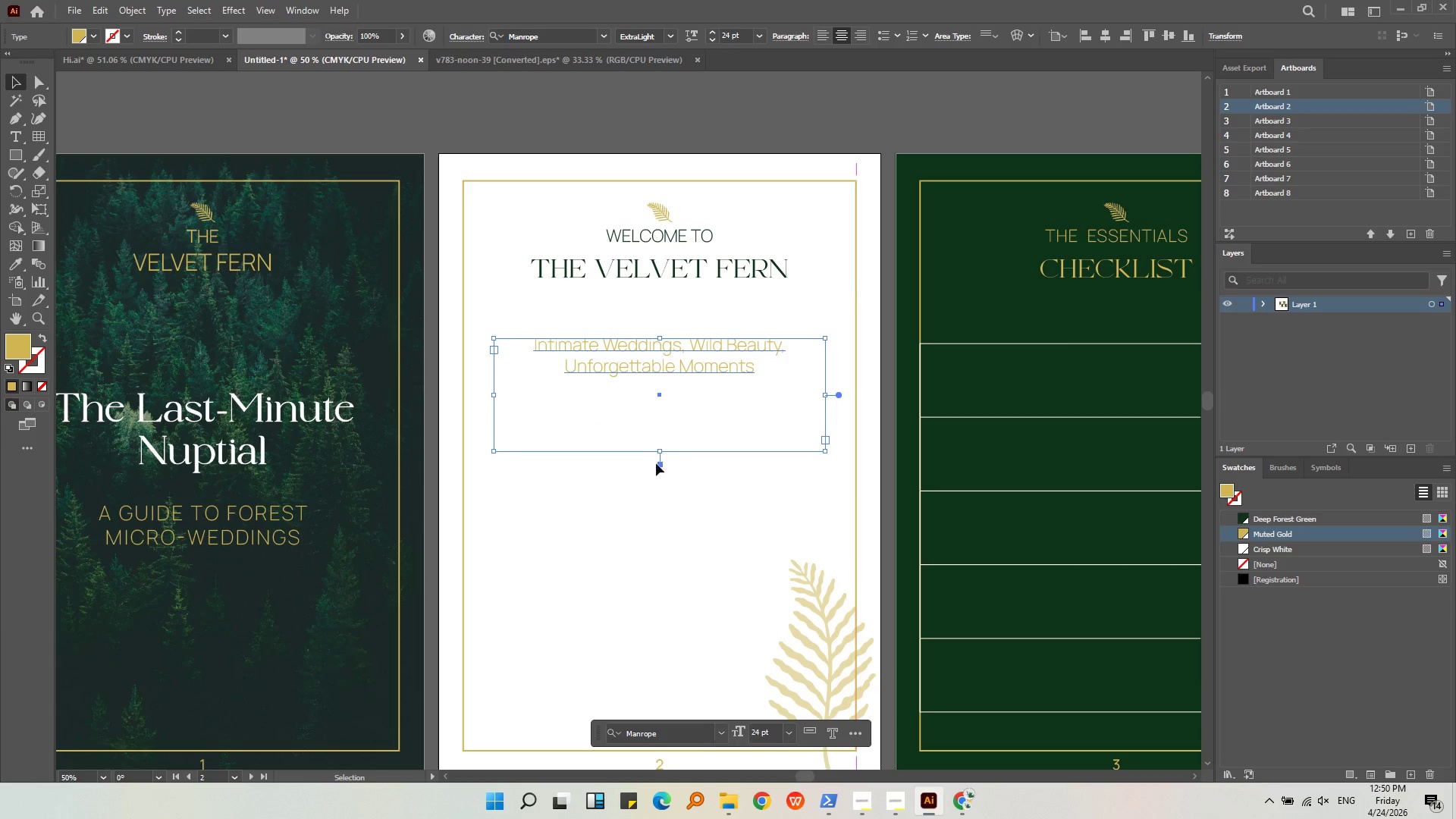 
left_click_drag(start_coordinate=[661, 453], to_coordinate=[670, 406])
 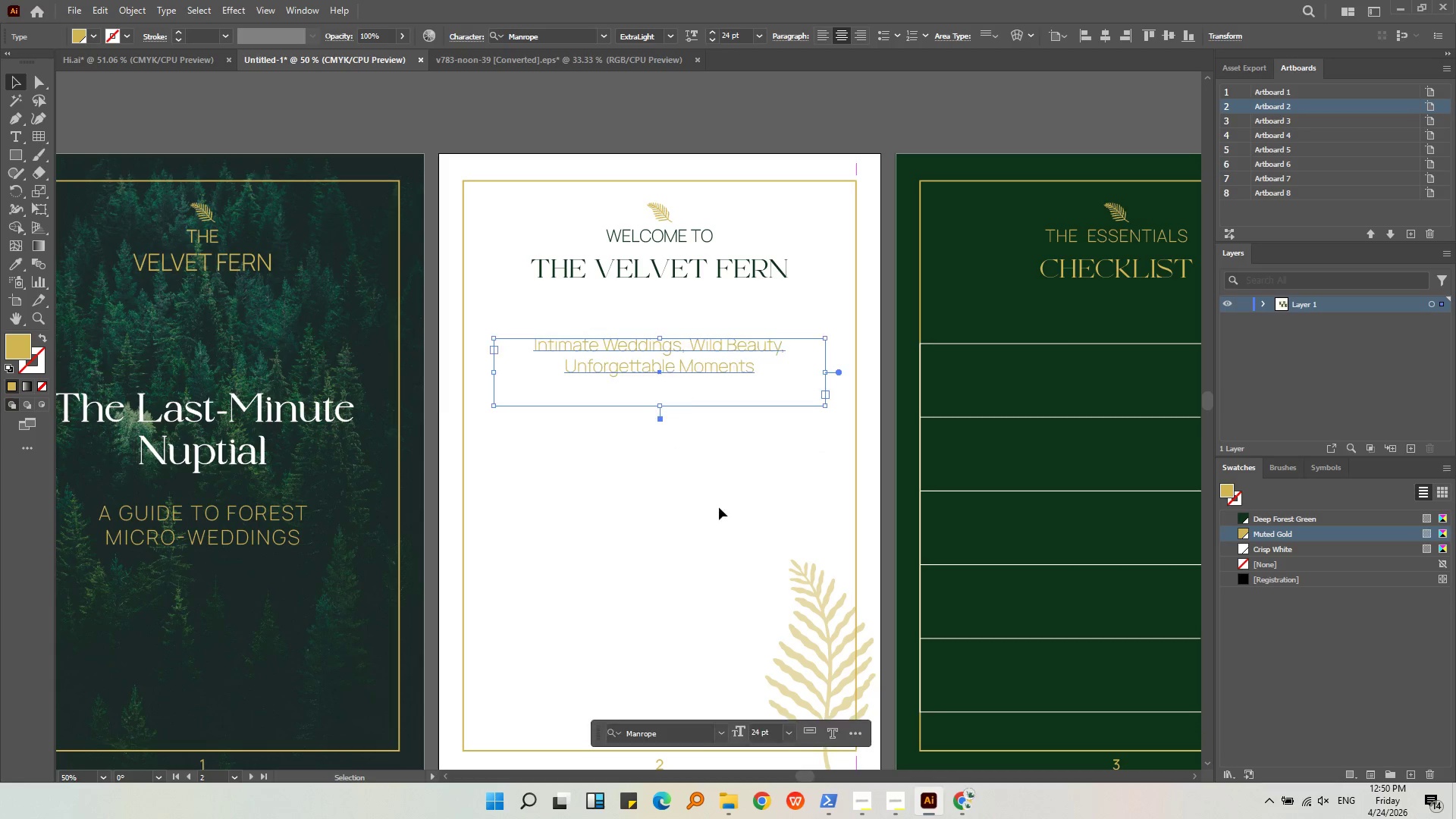 
left_click([722, 512])
 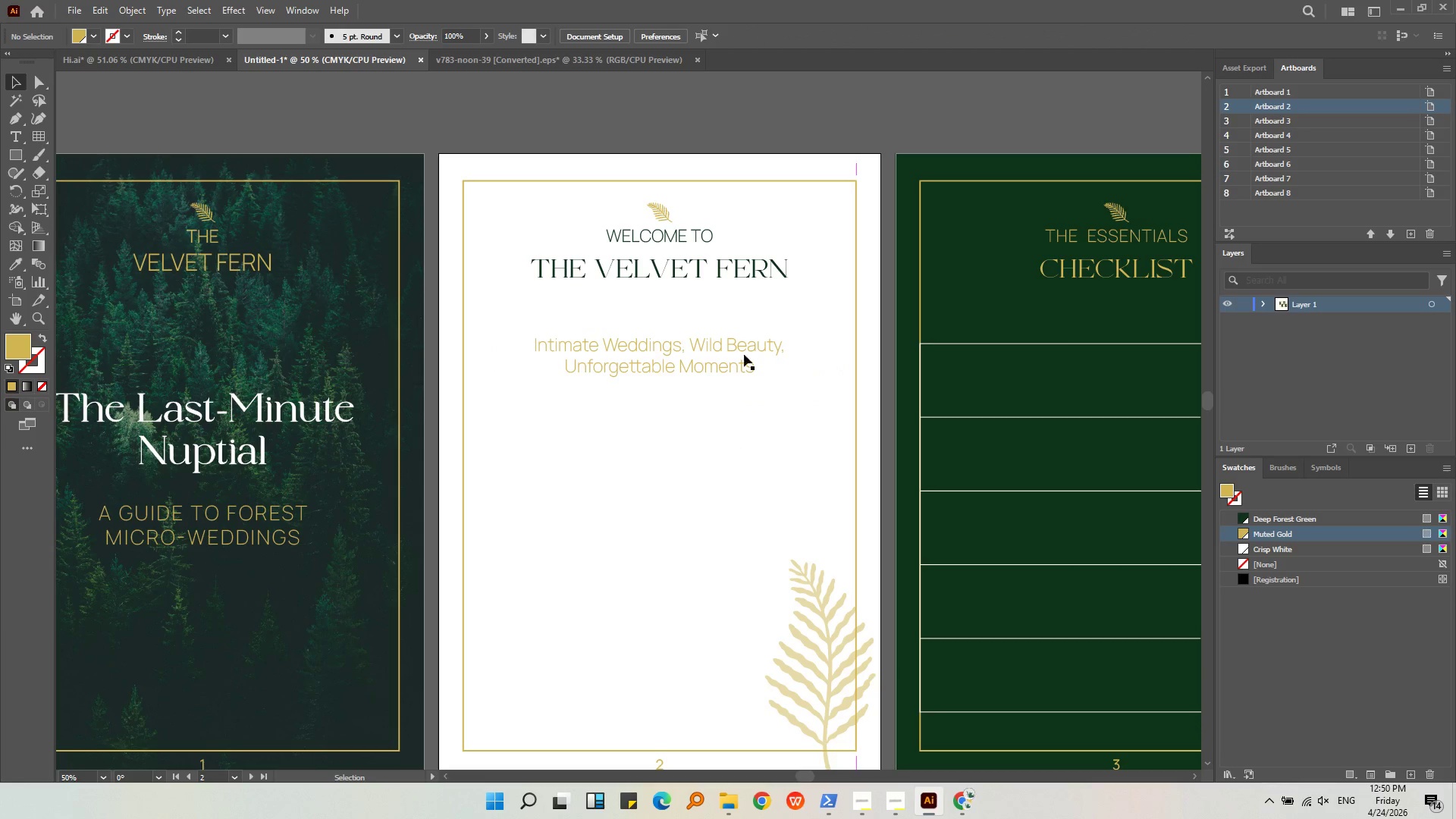 
left_click([744, 344])
 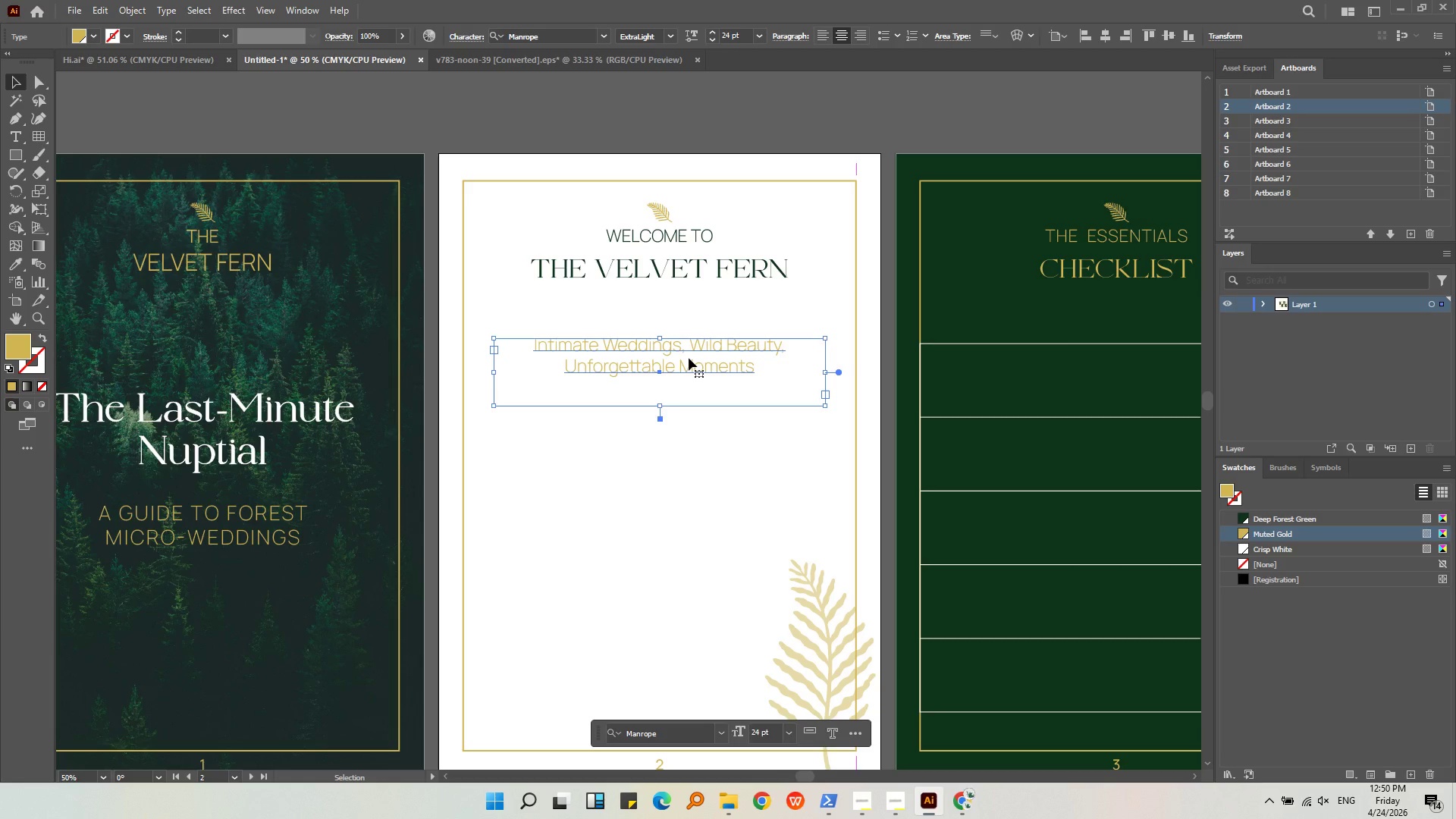 
wait(18.42)
 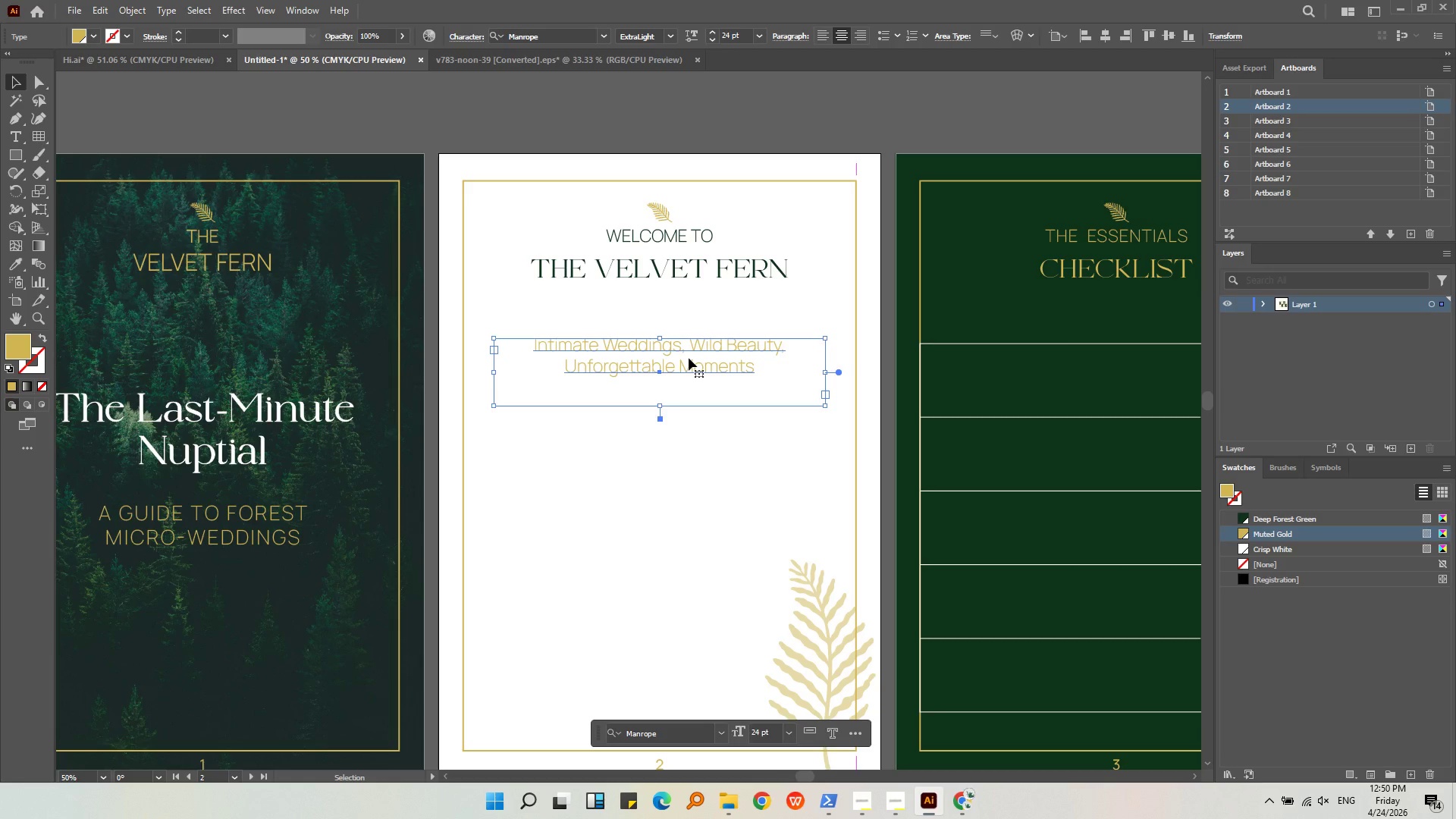 
double_click([733, 375])
 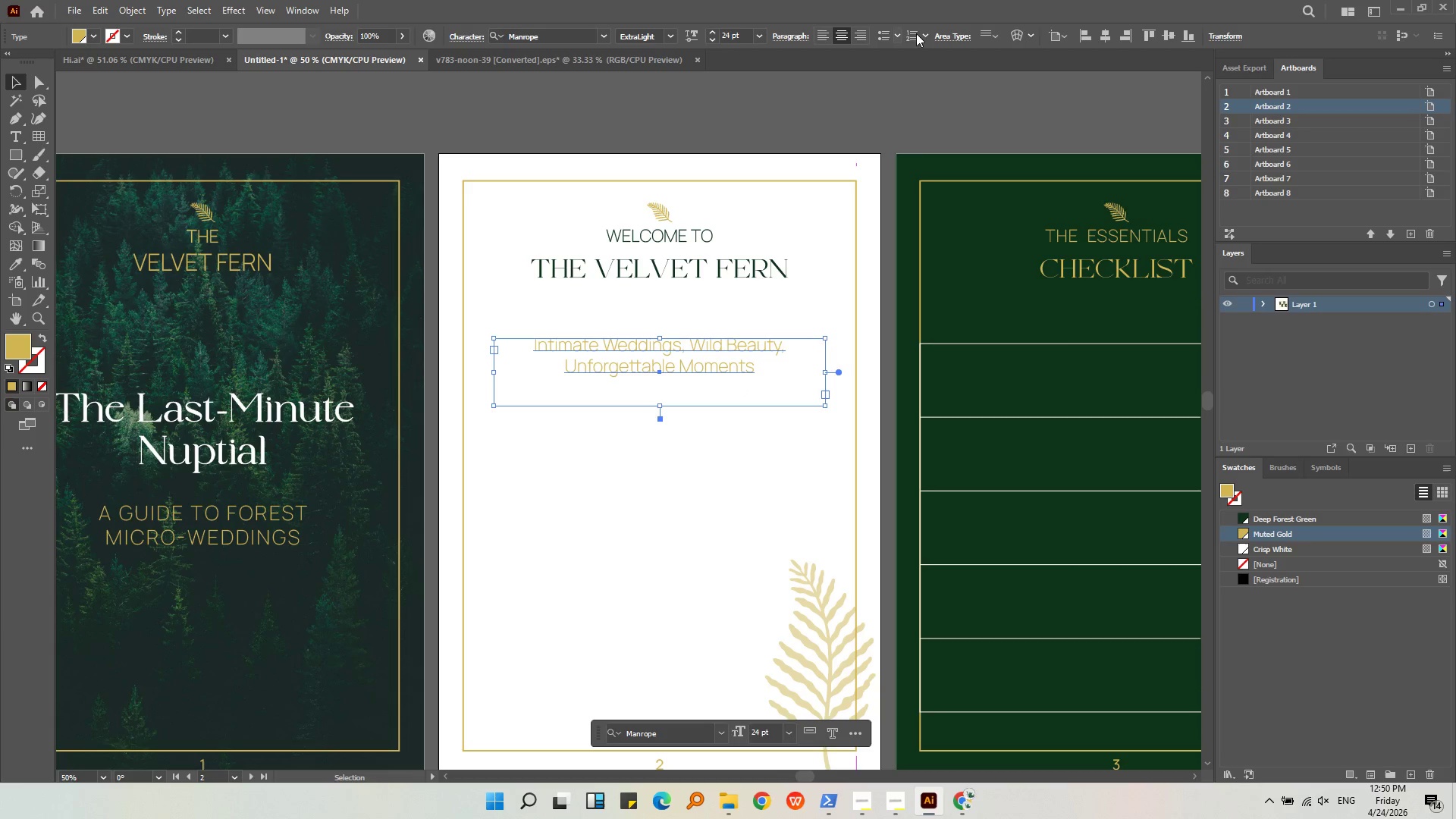 
left_click([1100, 38])
 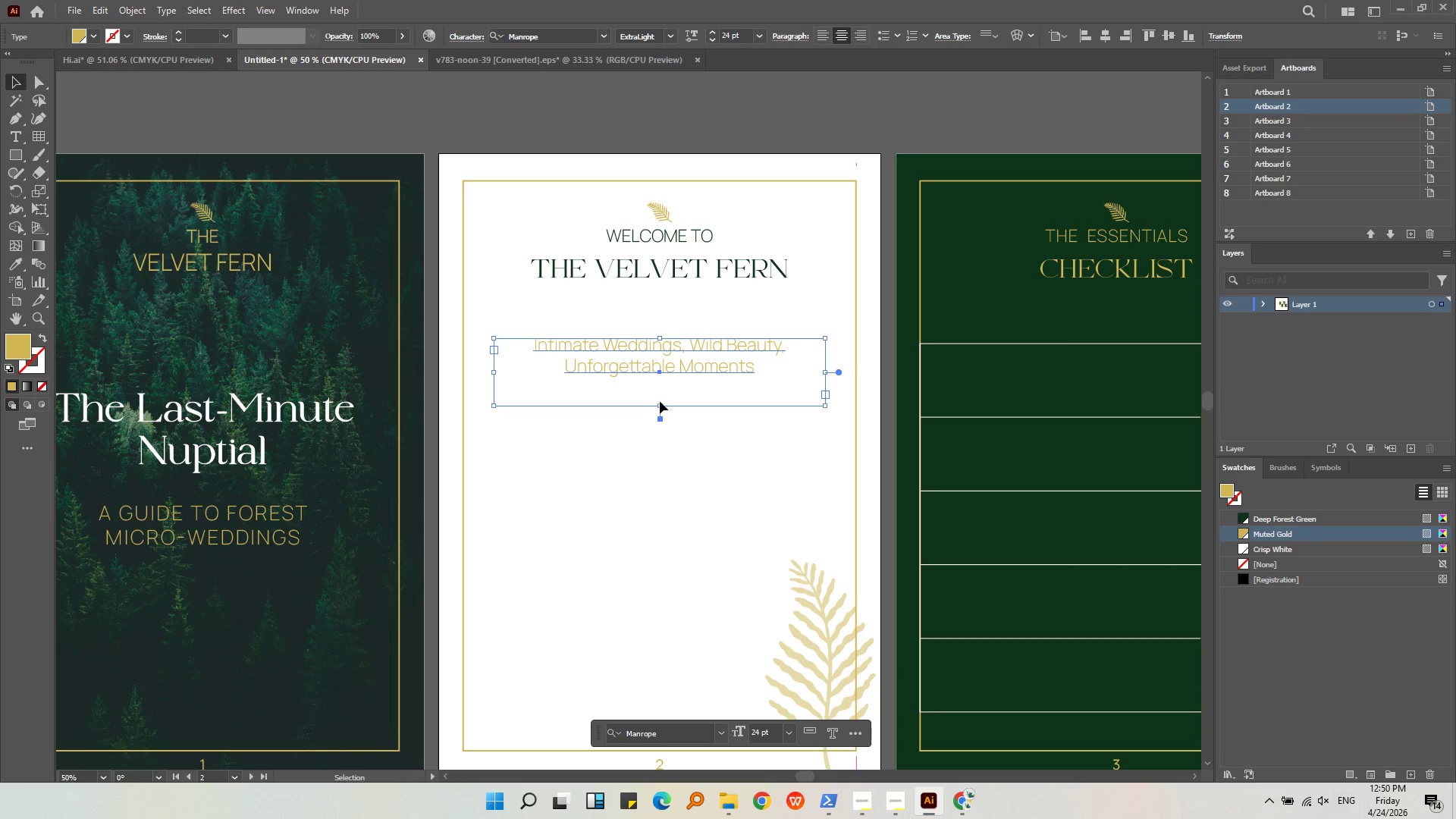 
left_click_drag(start_coordinate=[661, 406], to_coordinate=[663, 384])
 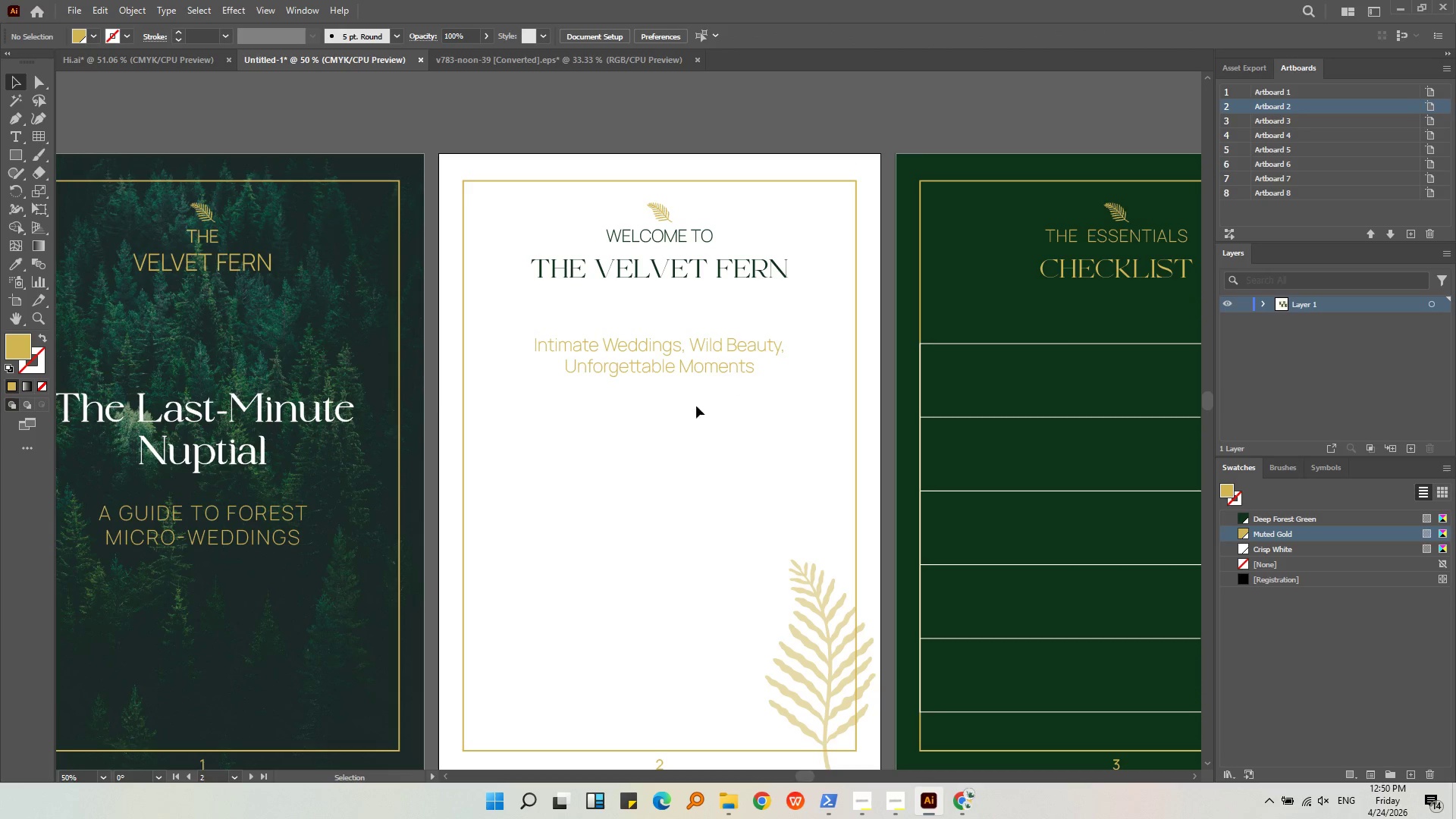 
double_click([692, 356])
 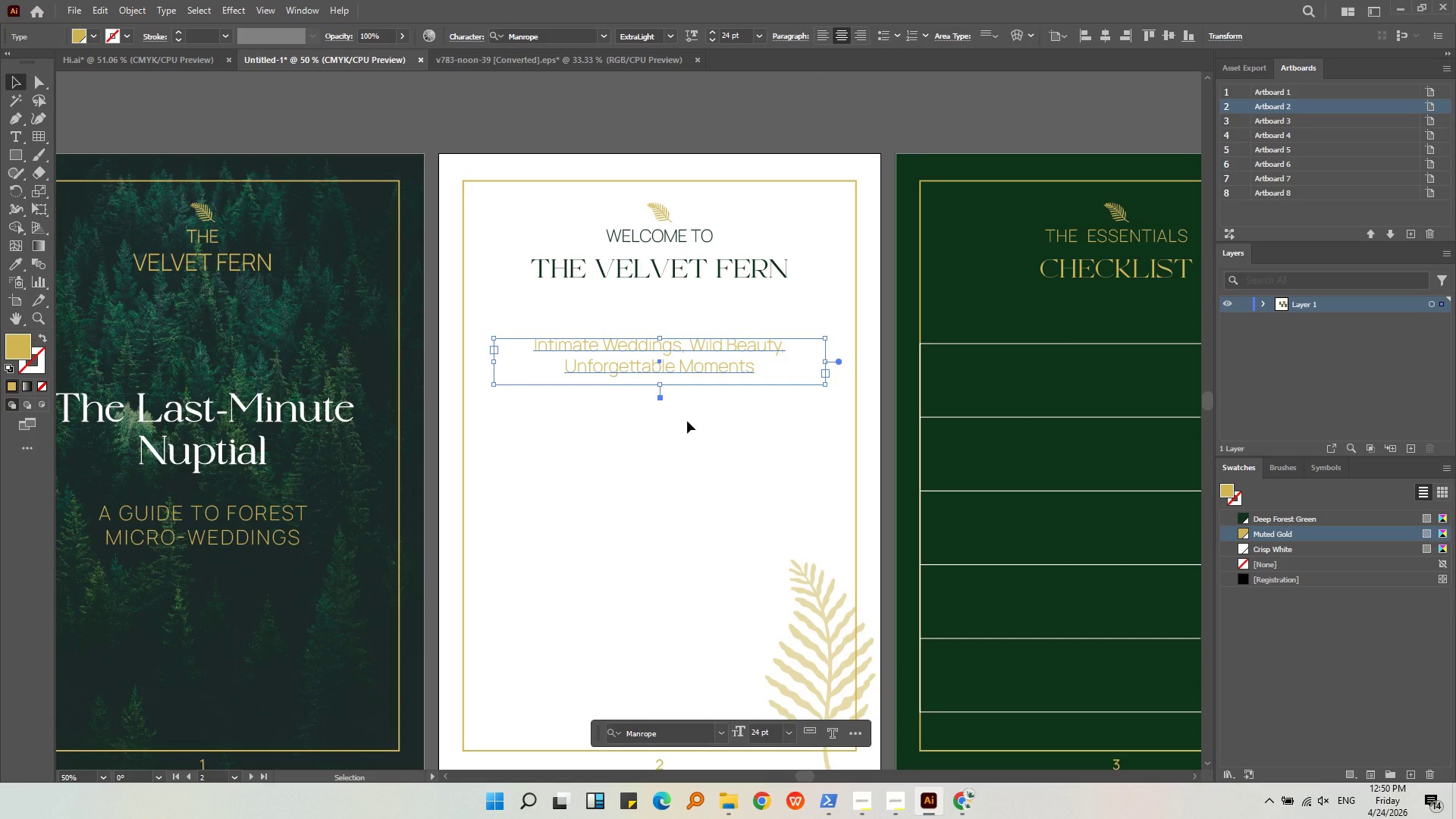 
left_click([689, 435])
 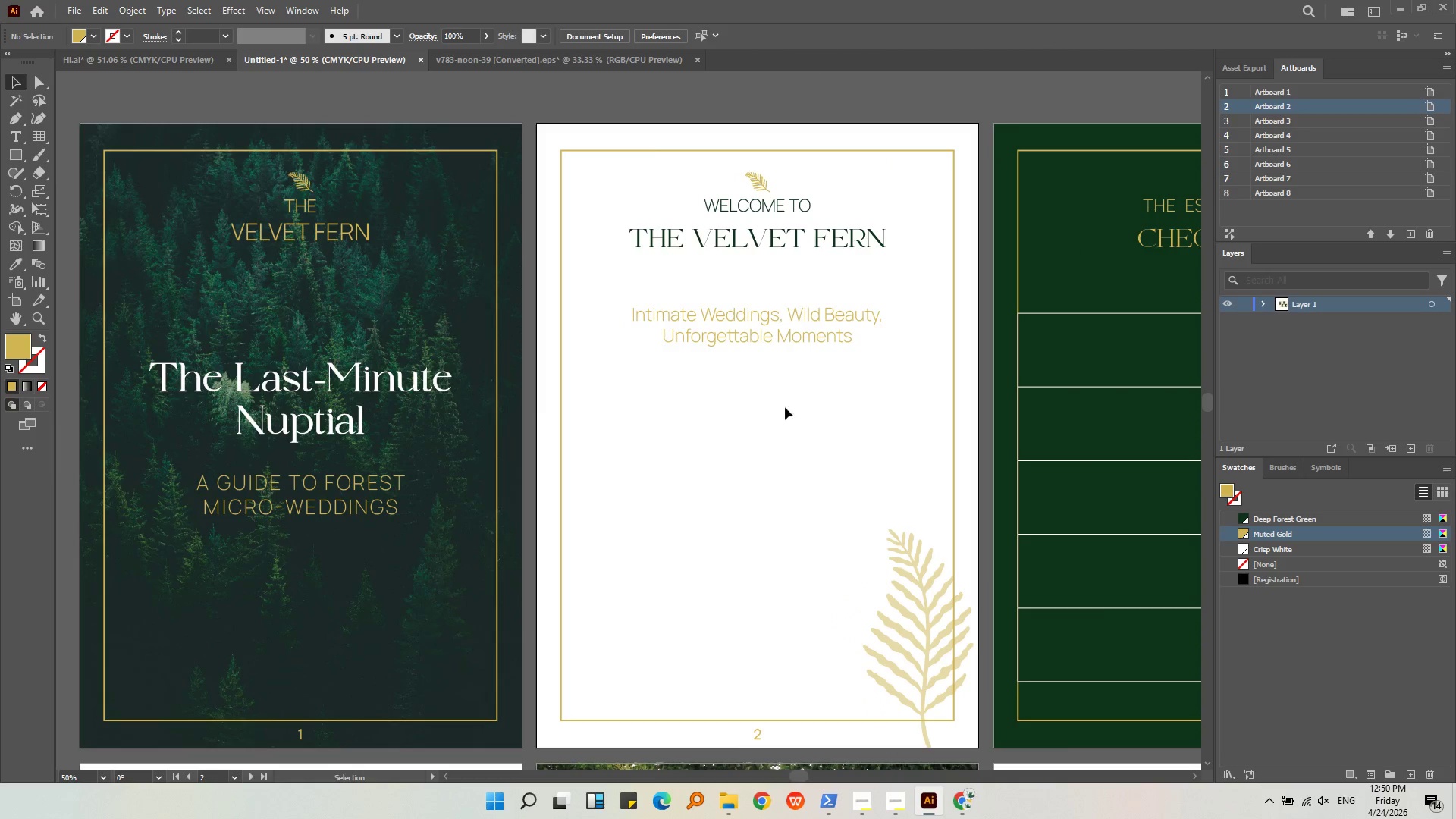 
middle_click([779, 483])
 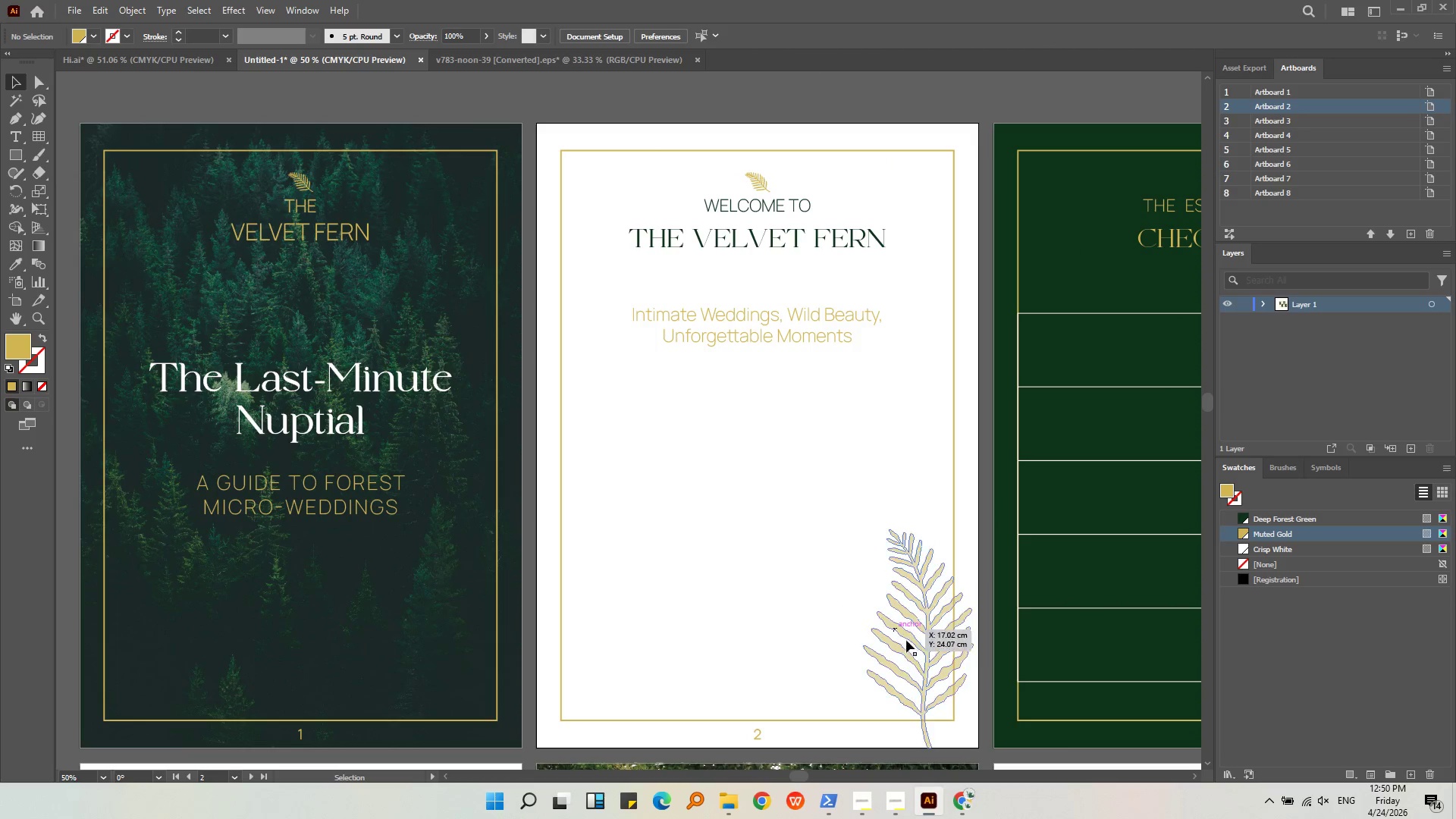 
left_click([927, 646])
 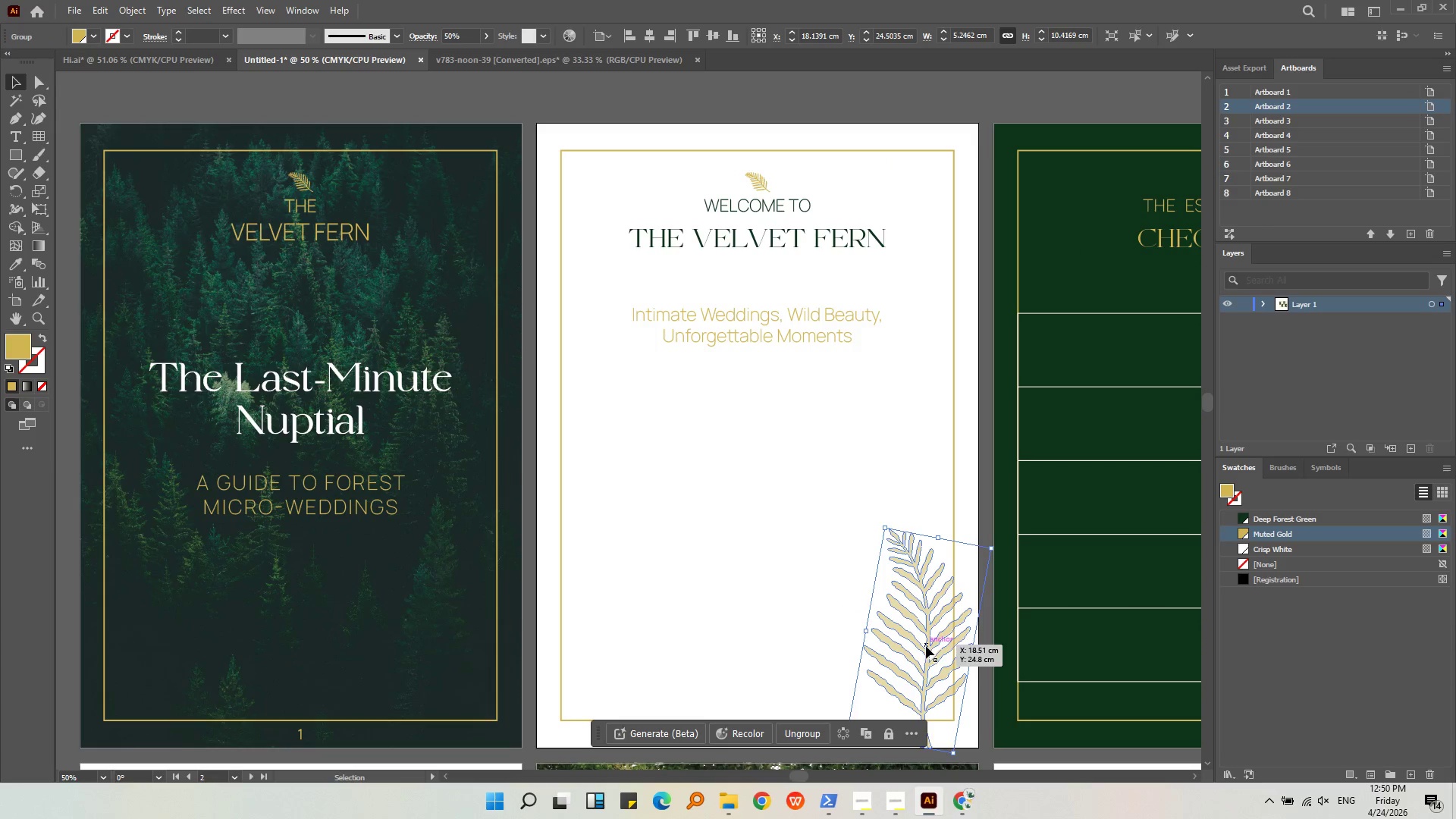 
wait(5.64)
 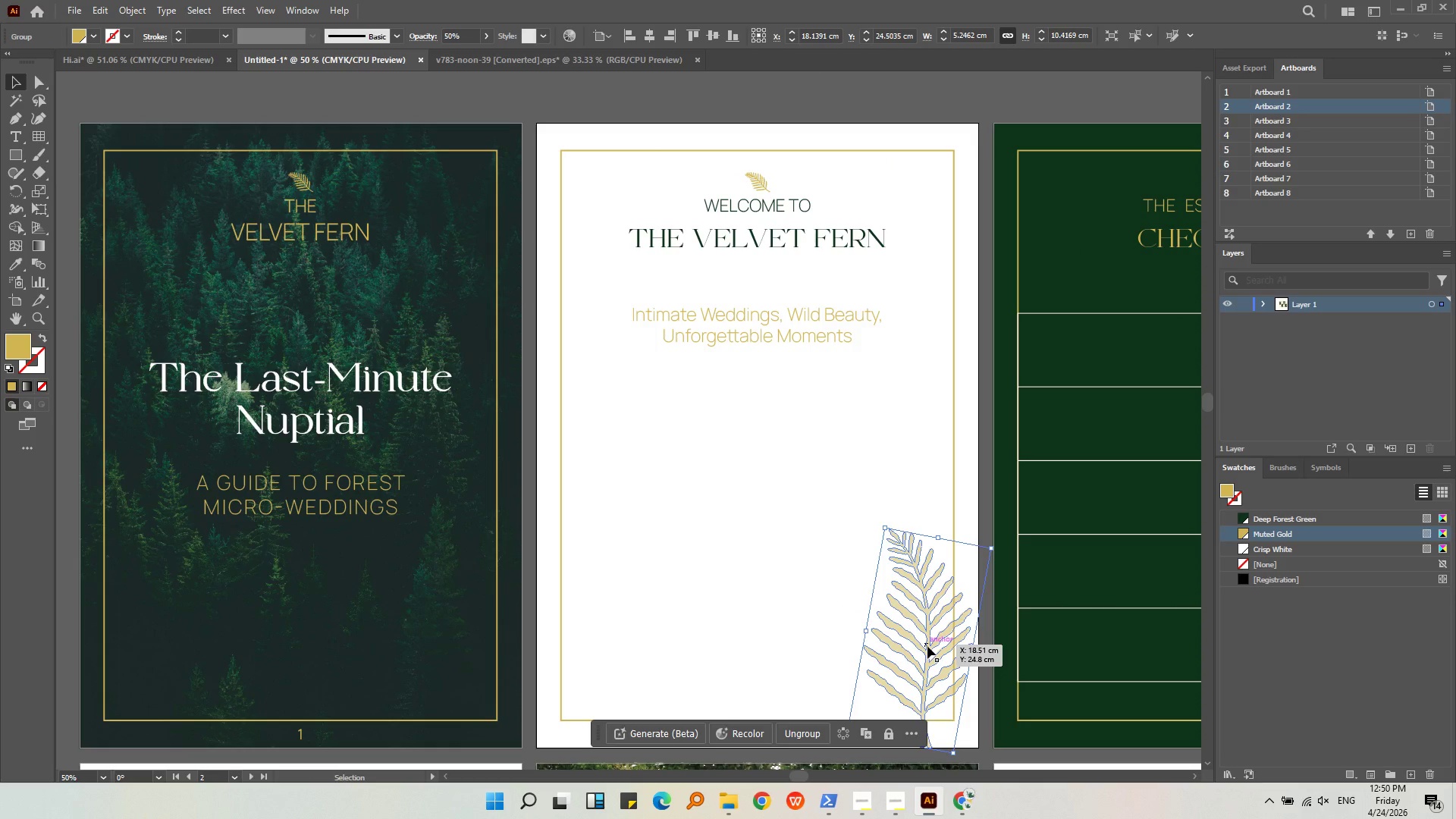 
left_click([836, 584])
 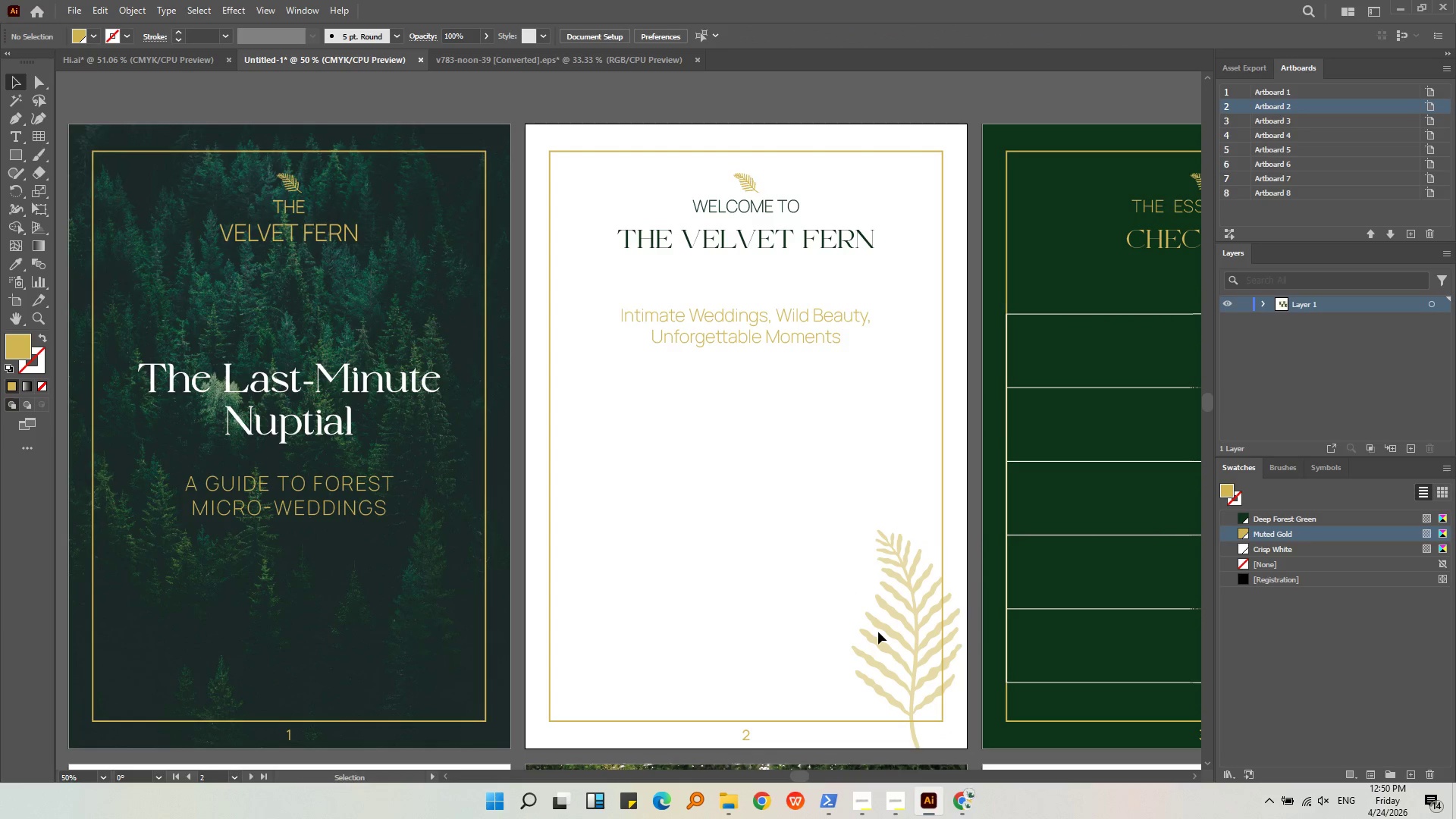 
double_click([875, 645])
 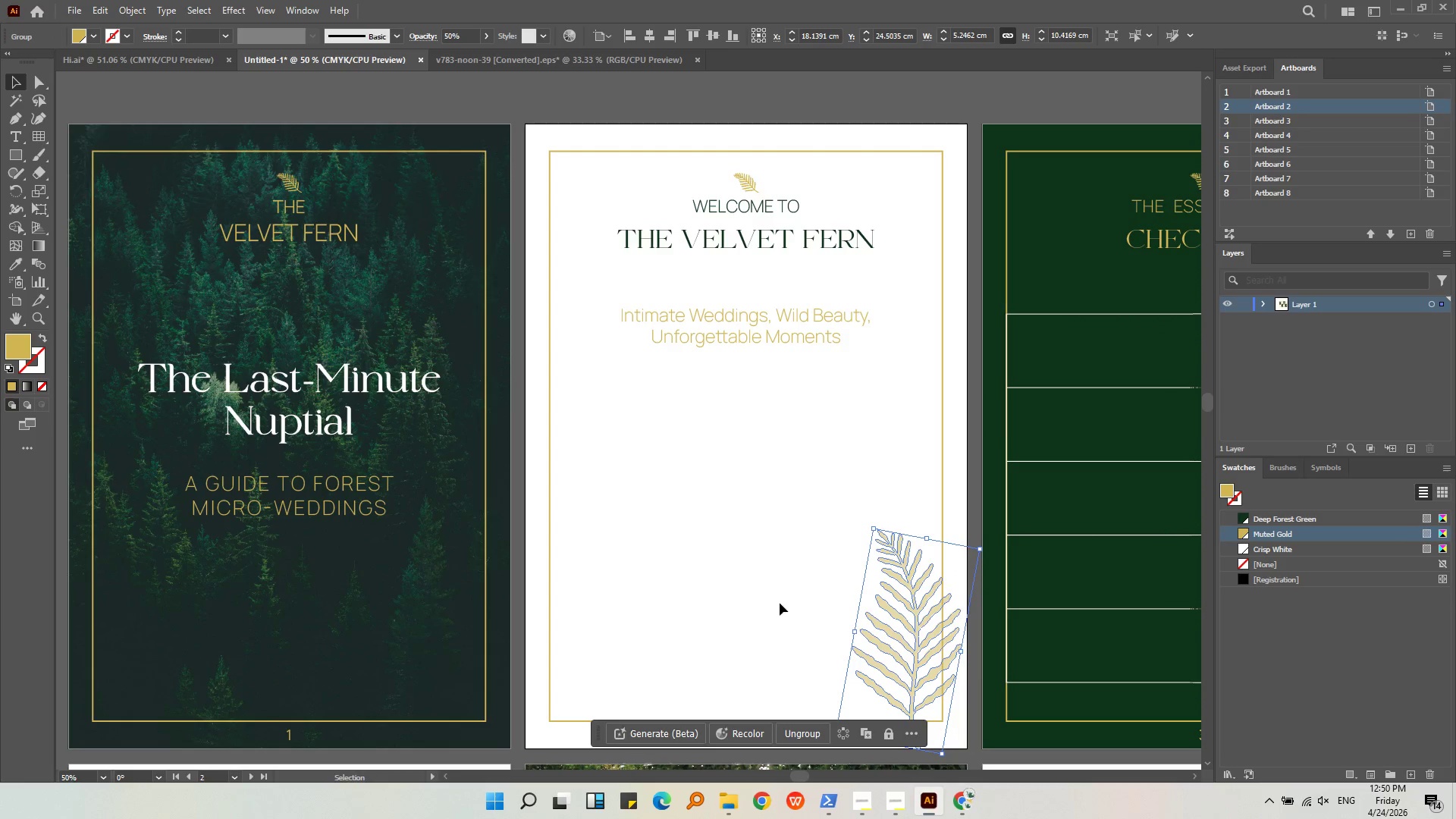 
left_click([780, 595])
 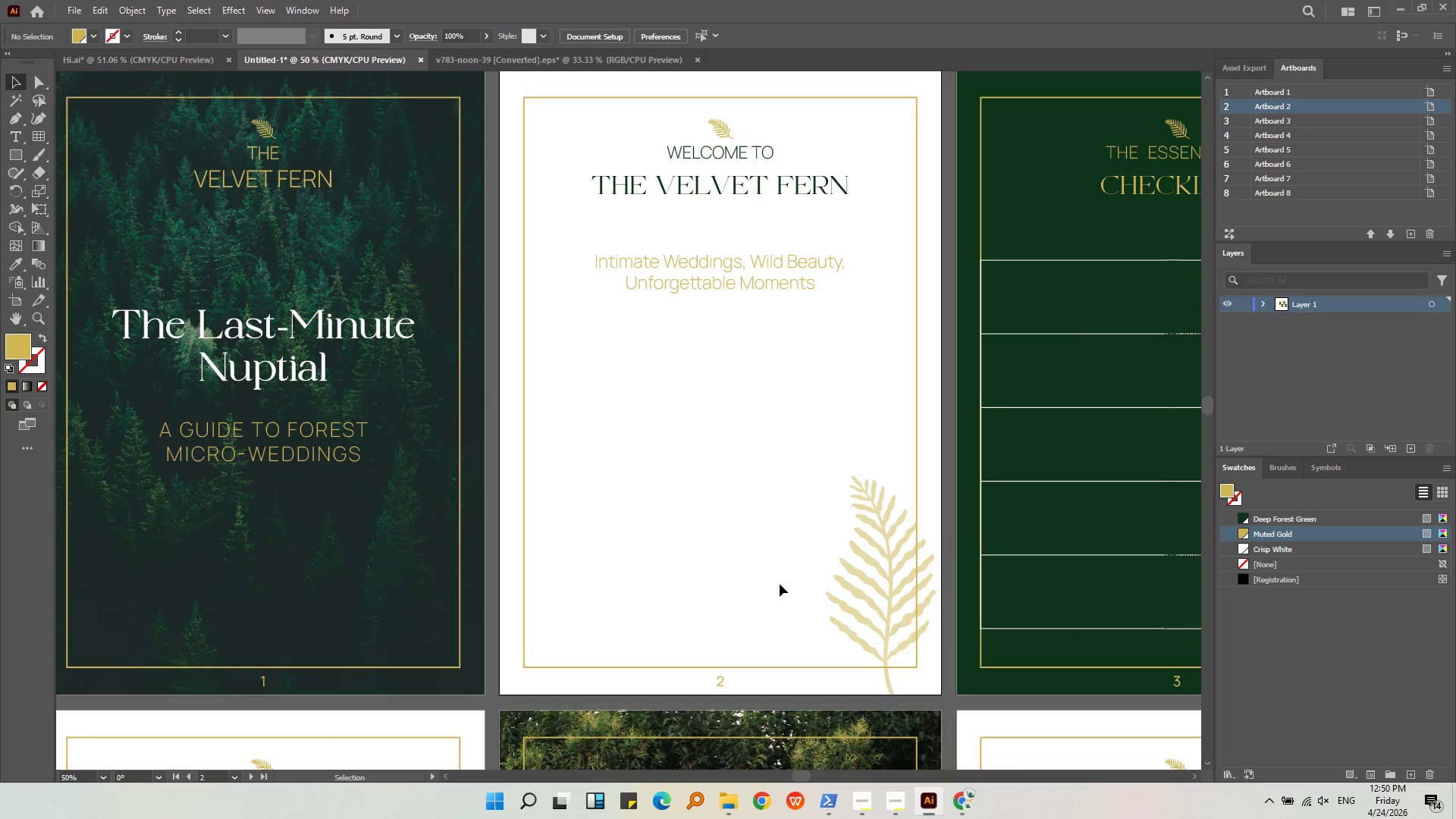 
left_click([780, 483])
 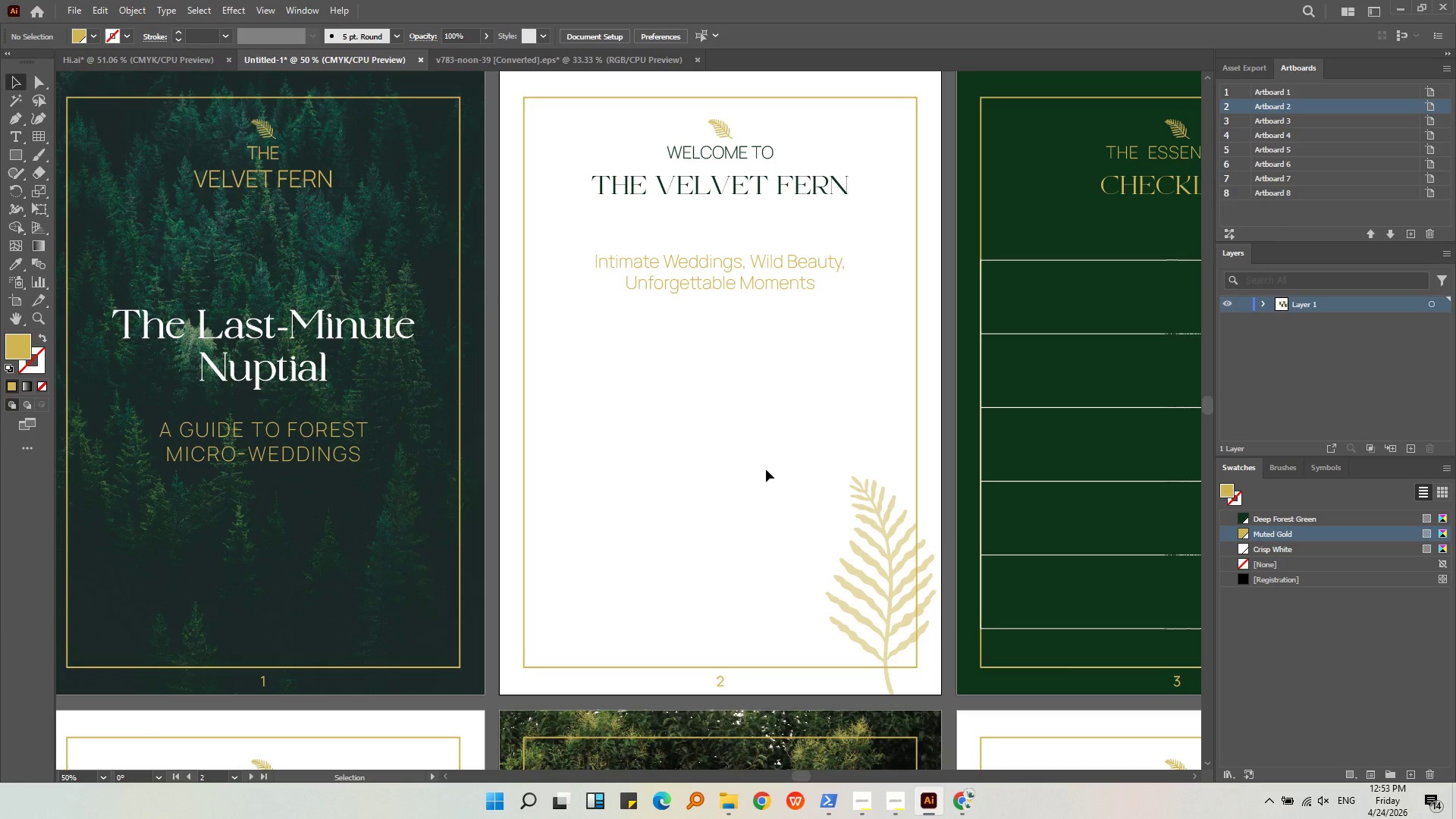 
wait(155.22)
 